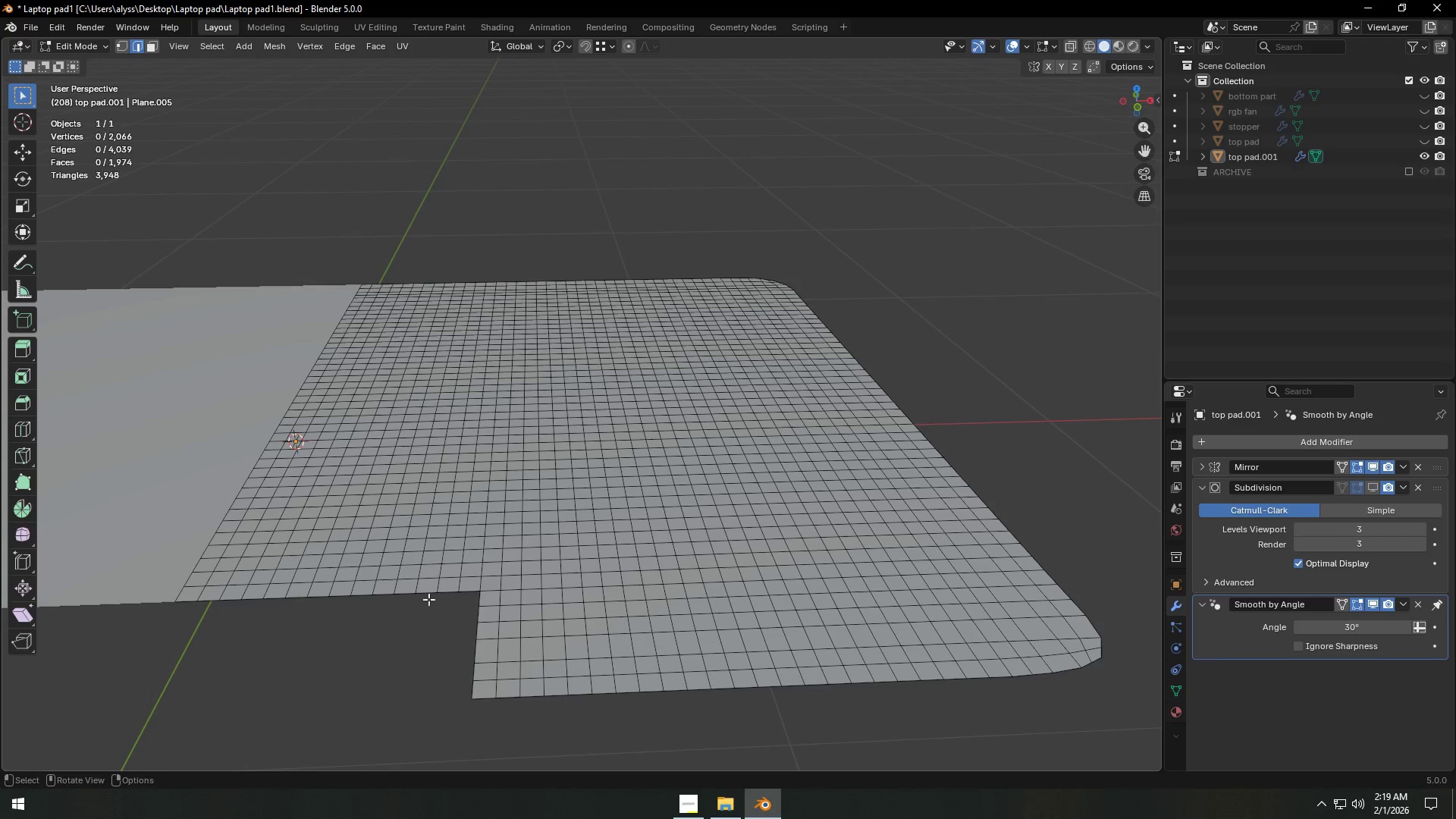 
hold_key(key=AltLeft, duration=1.58)
left_click([425, 597])
 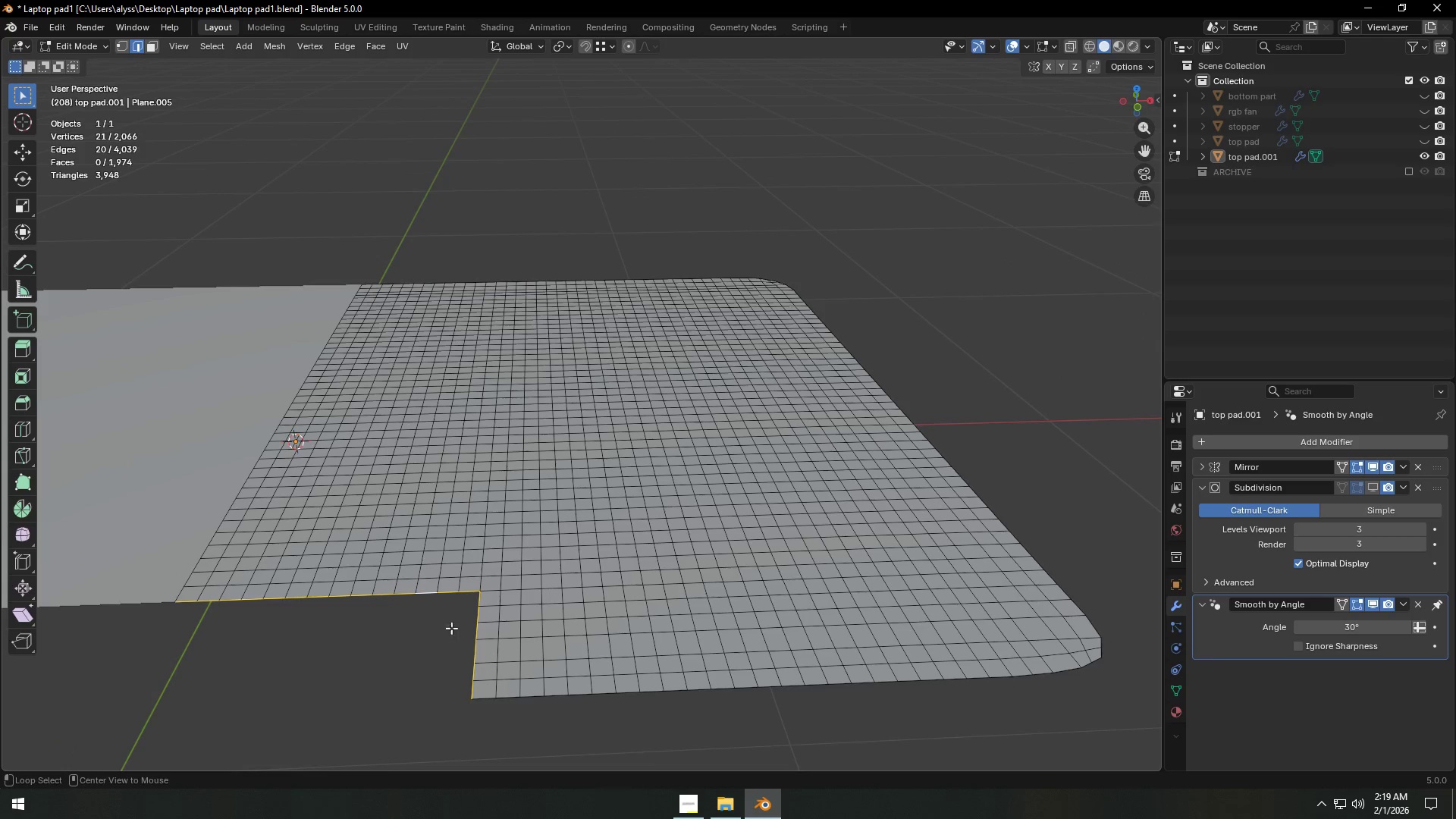 
hold_key(key=ShiftLeft, duration=0.84)
left_click([524, 700])
 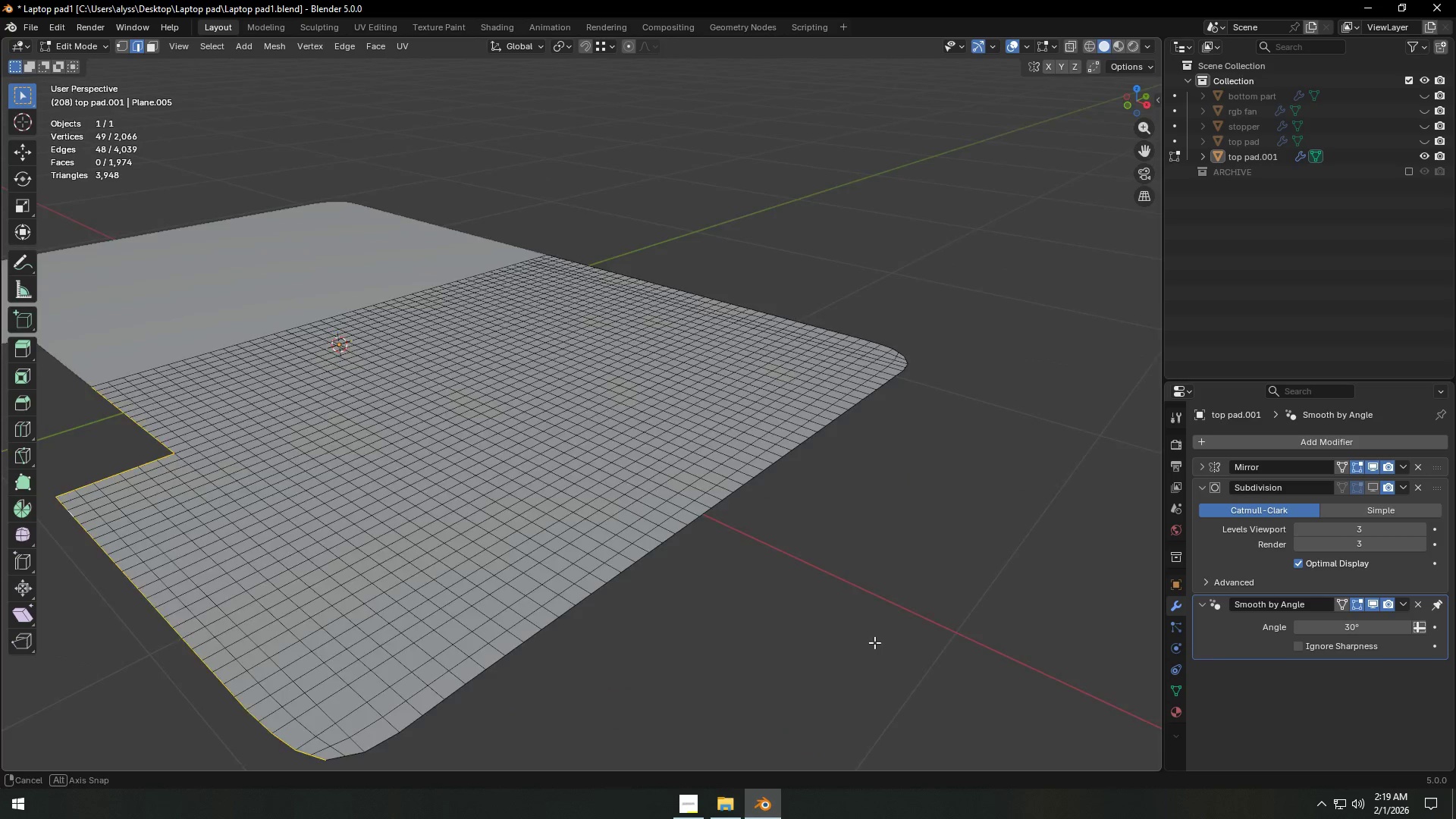 
hold_key(key=ShiftLeft, duration=0.81)
hold_key(key=AltLeft, duration=0.55)
left_click([629, 483])
 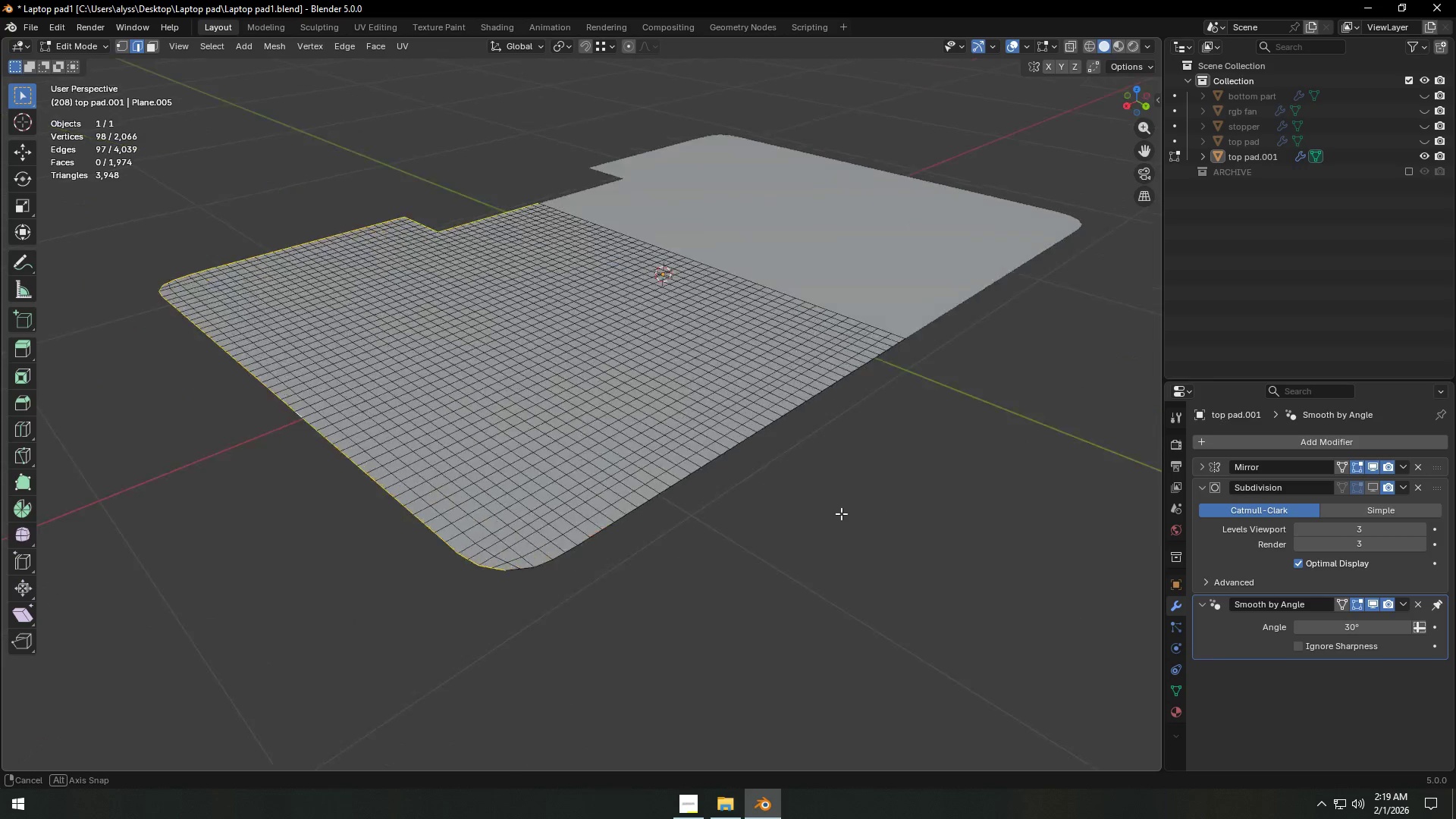 
hold_key(key=ShiftLeft, duration=0.75)
hold_key(key=AltLeft, duration=0.52)
left_click([661, 475])
 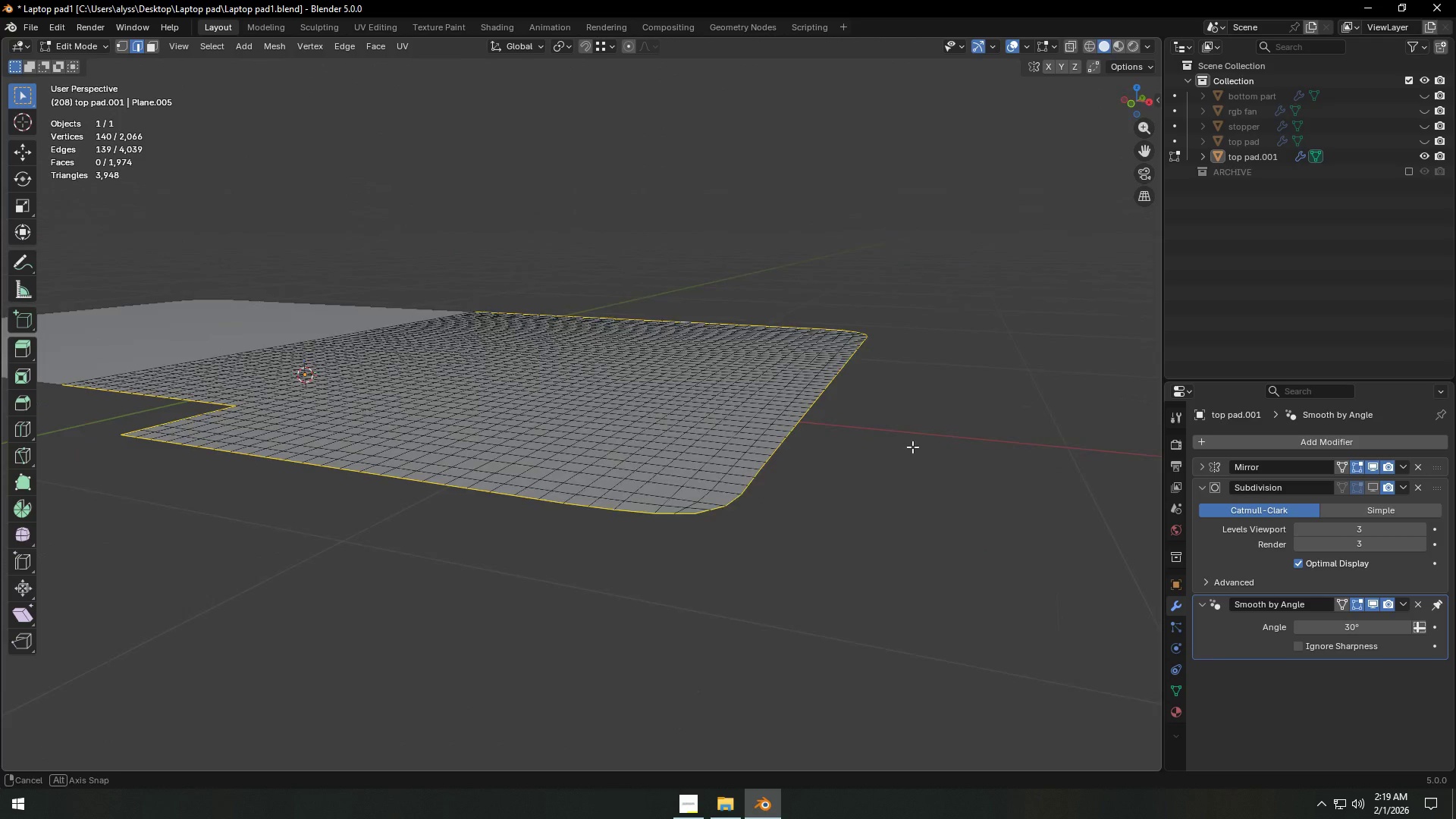 
type(ez)
 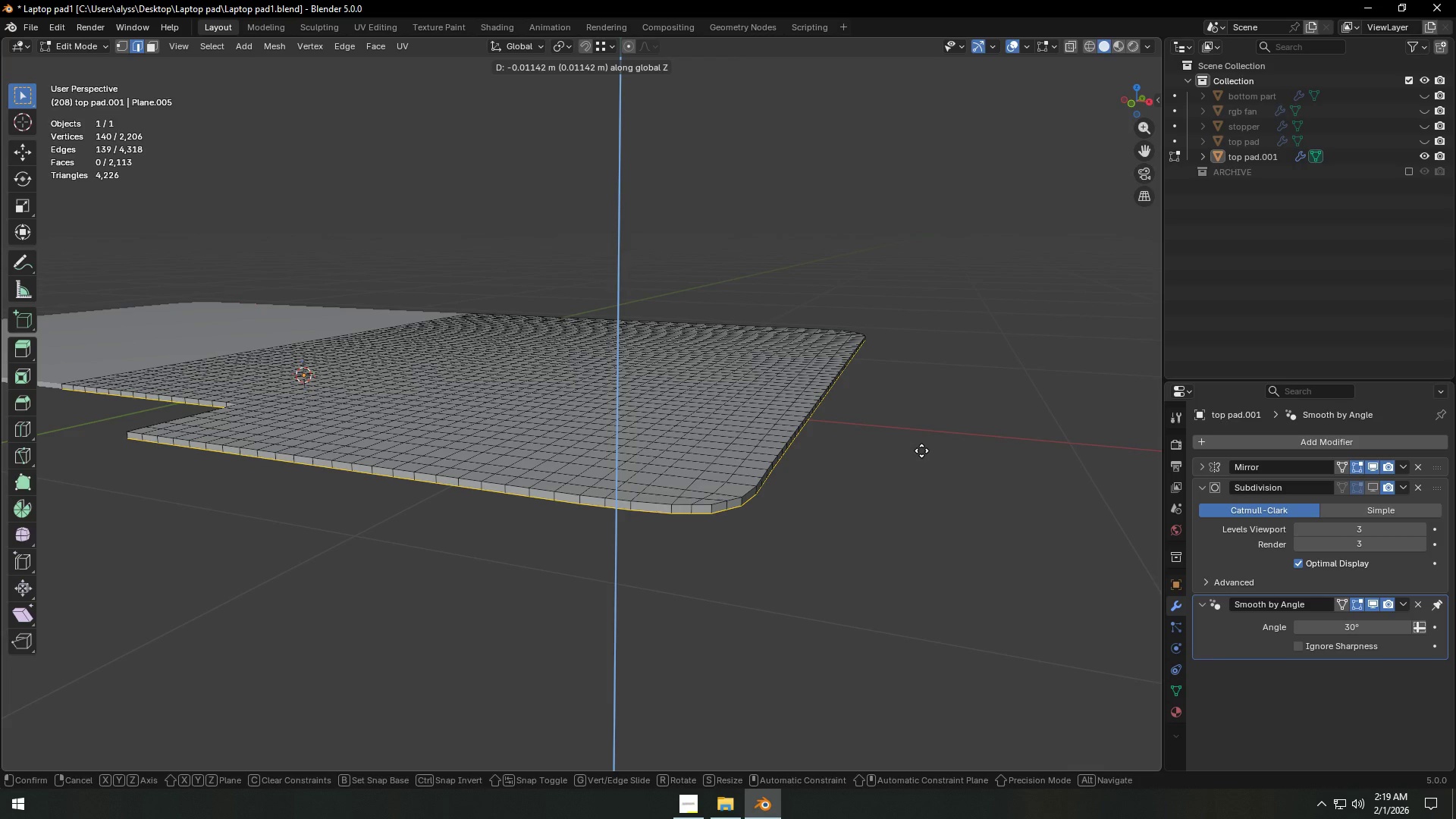 
hold_key(key=ShiftLeft, duration=1.52)
left_click([921, 450])
 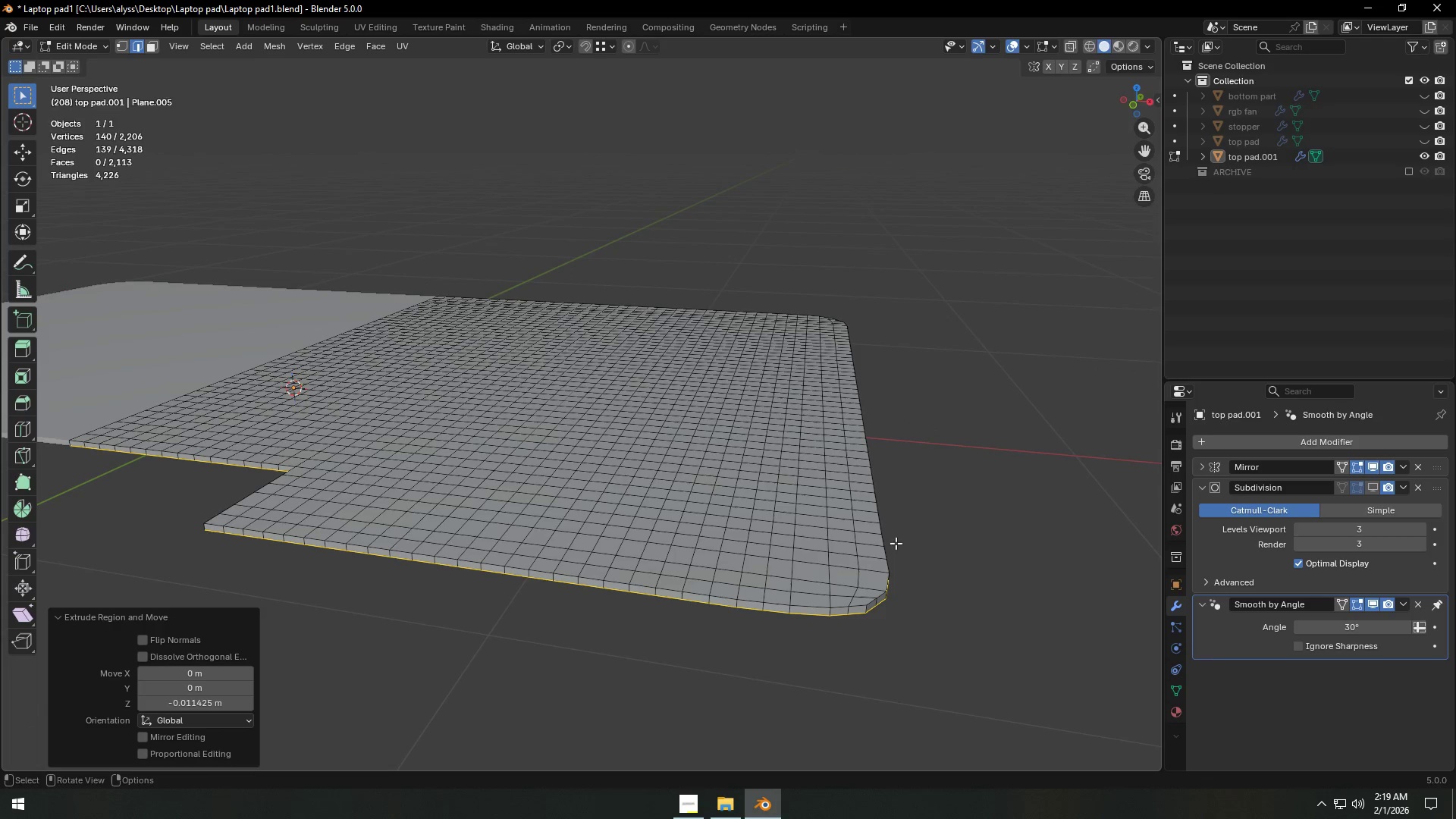 
key(Control+ControlLeft)
 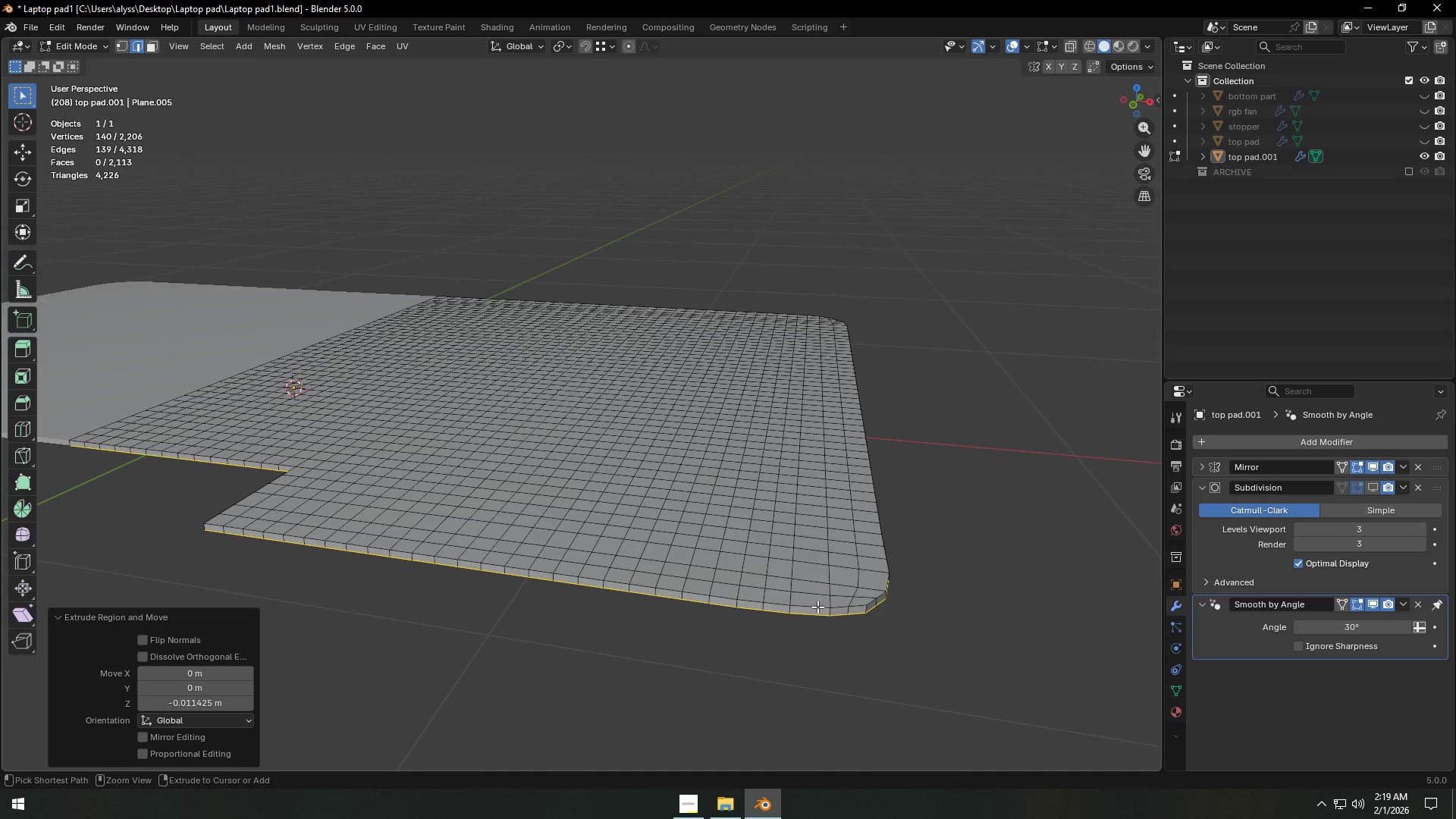 
key(Control+R)
 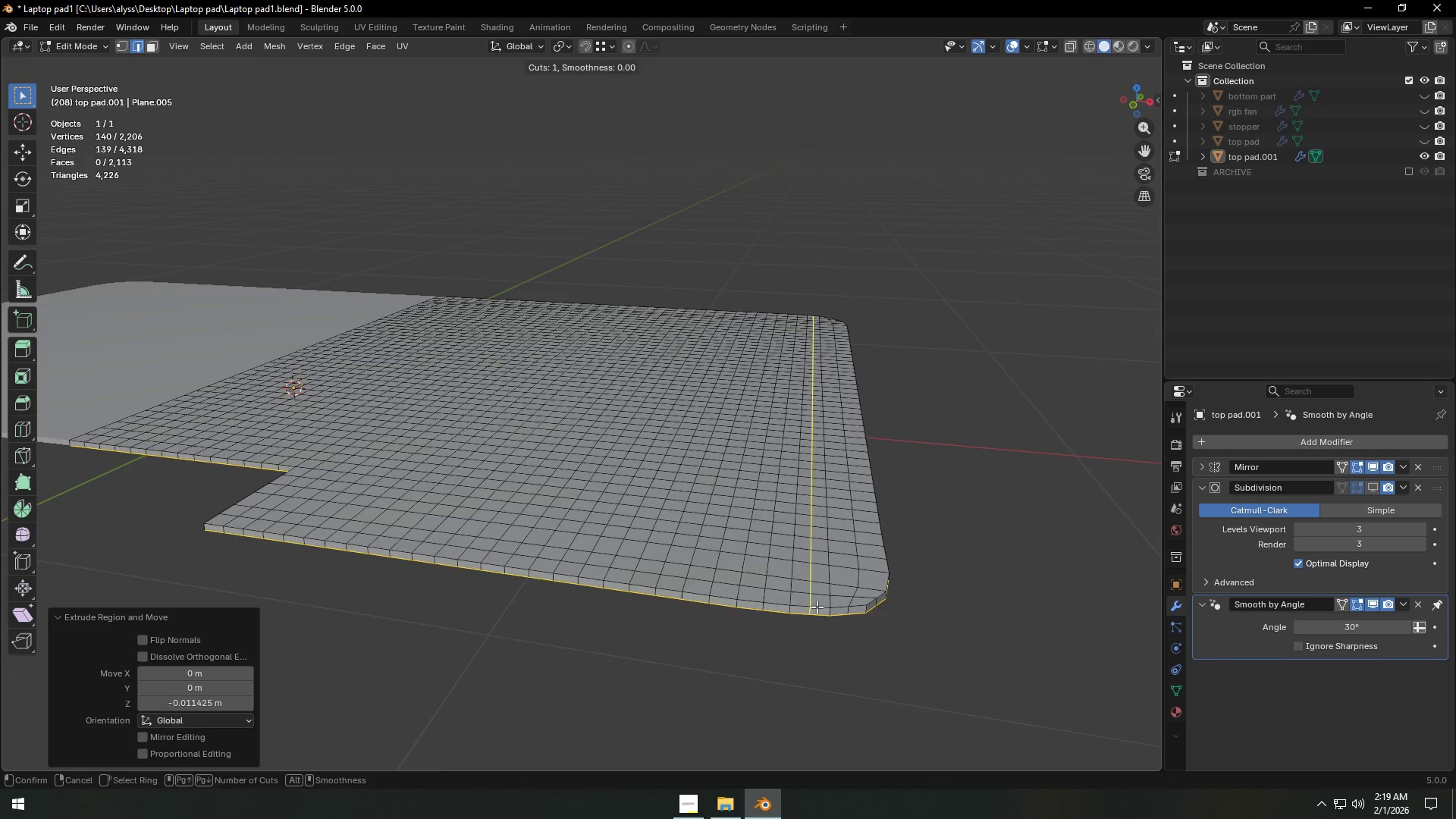 
right_click([817, 607])
 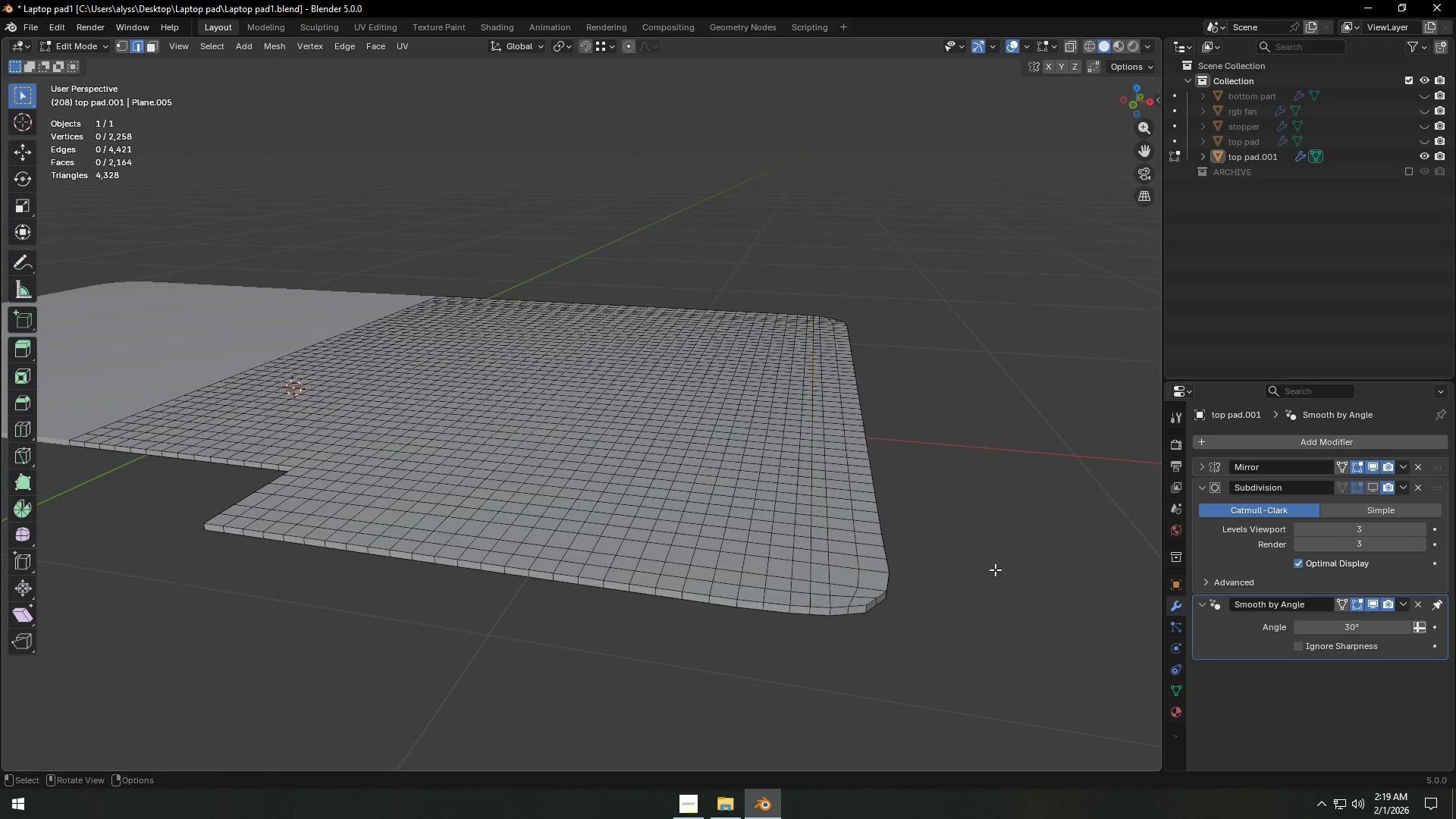 
left_click([817, 607])
 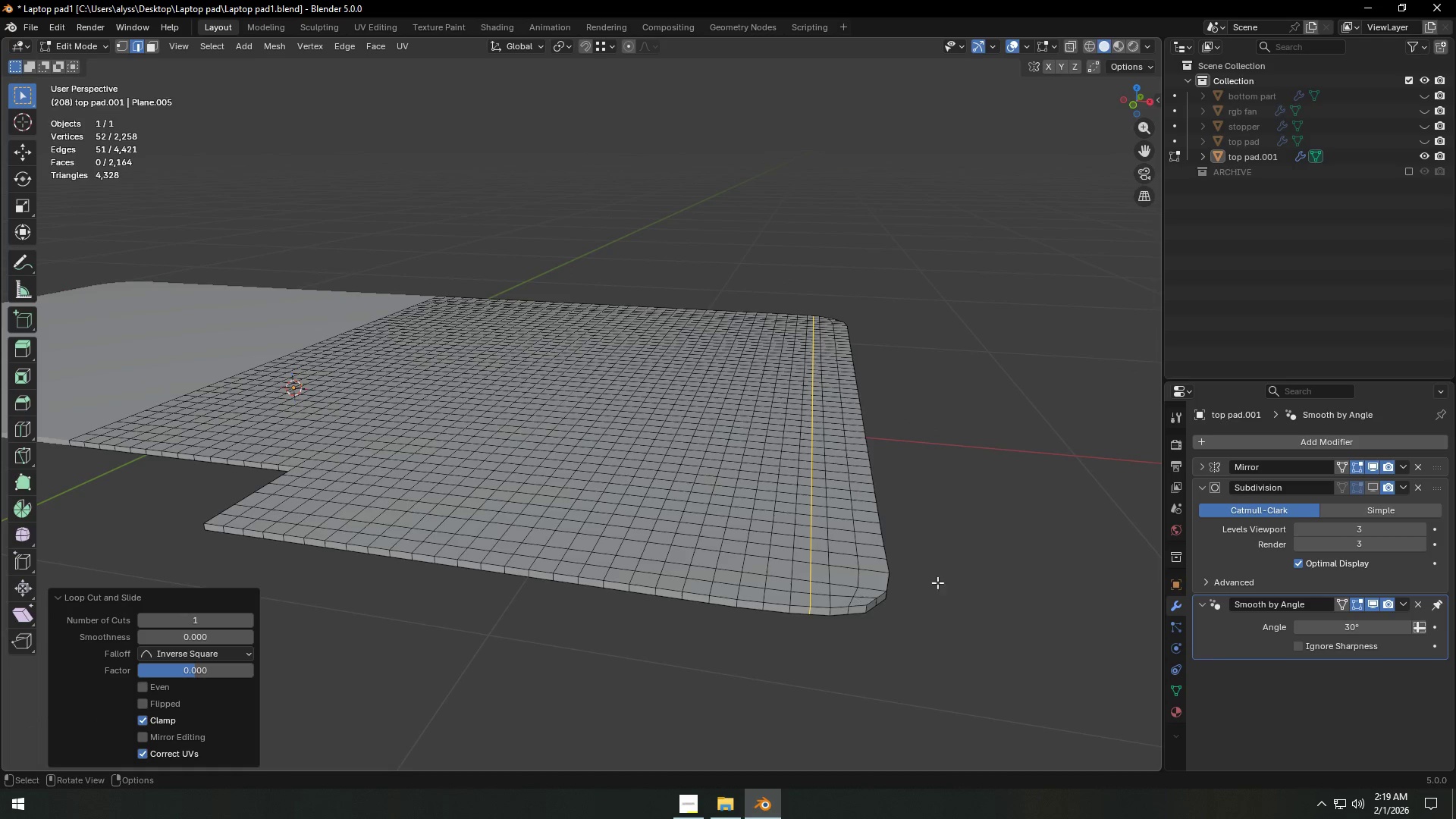 
left_click([995, 570])
 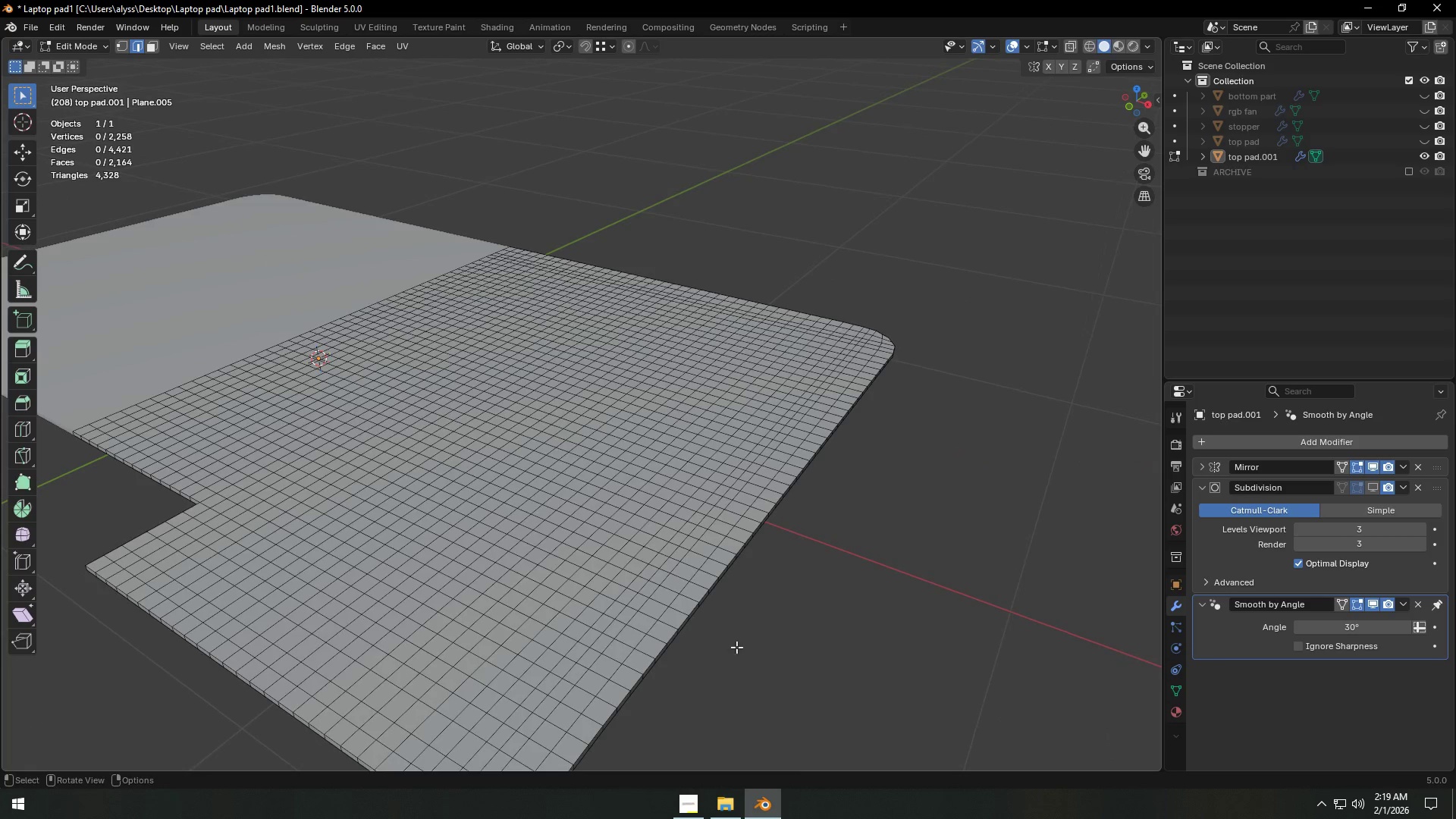 
key(Control+ControlLeft)
 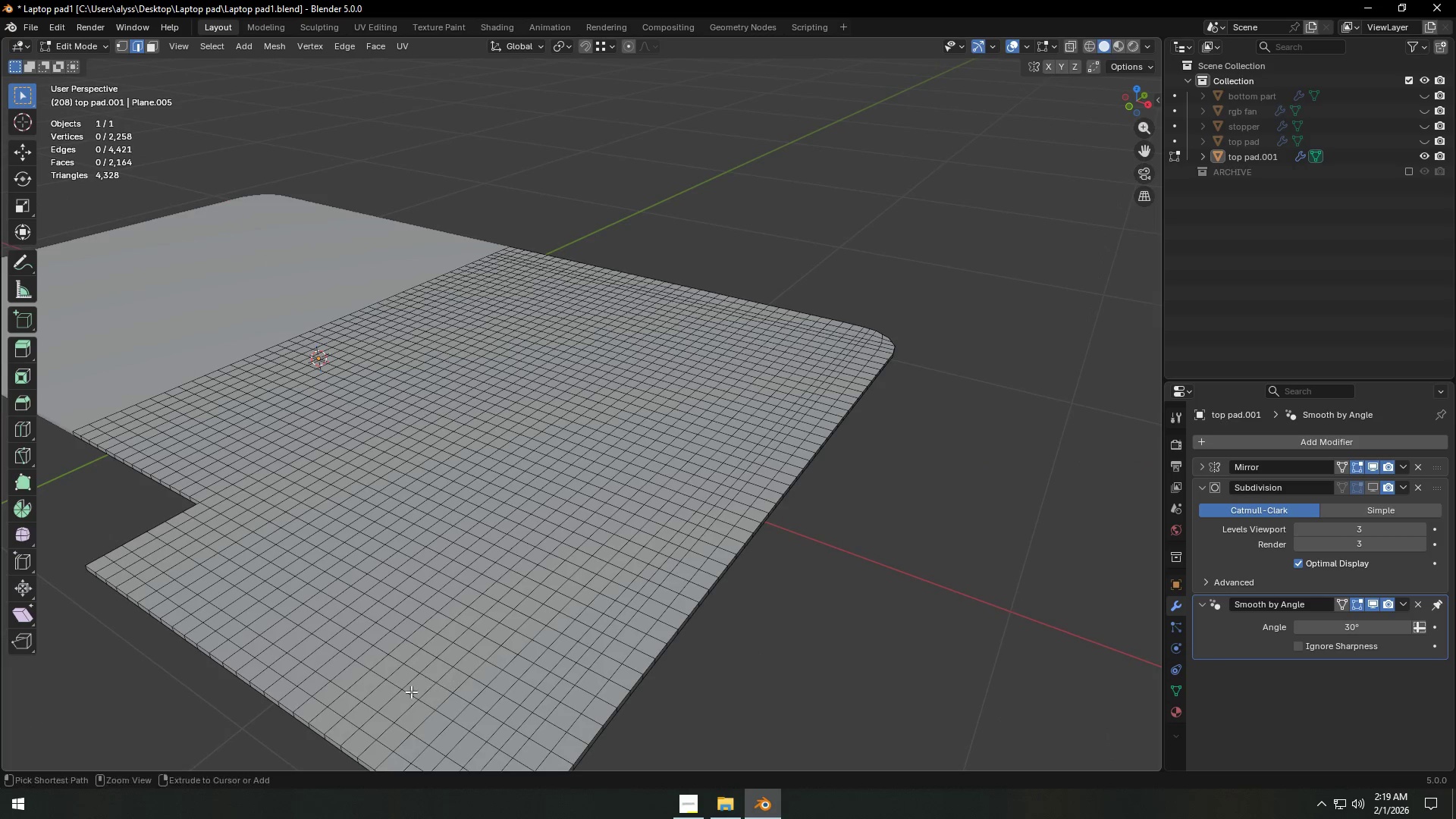 
key(Control+R)
 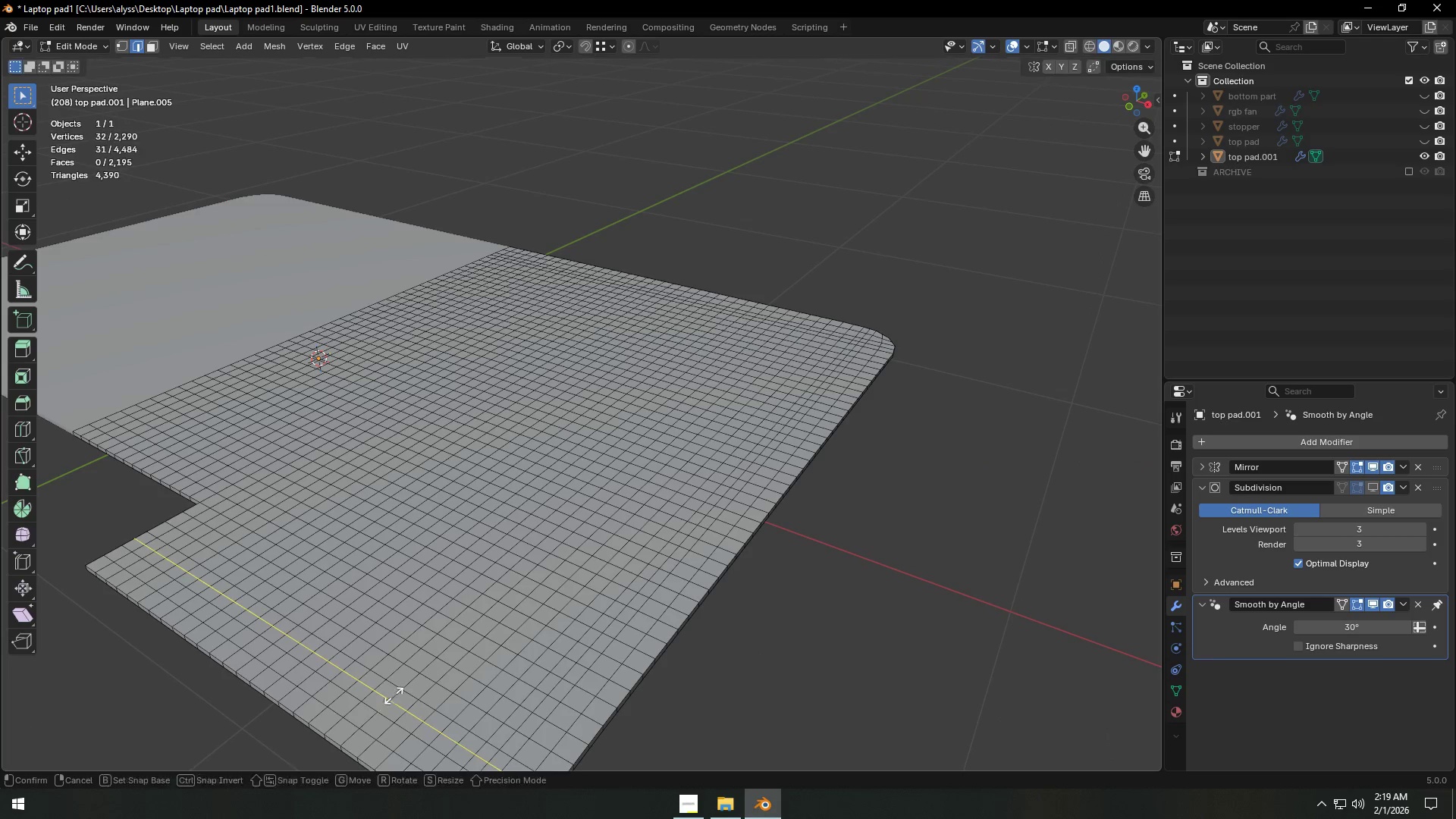 
right_click([394, 695])
 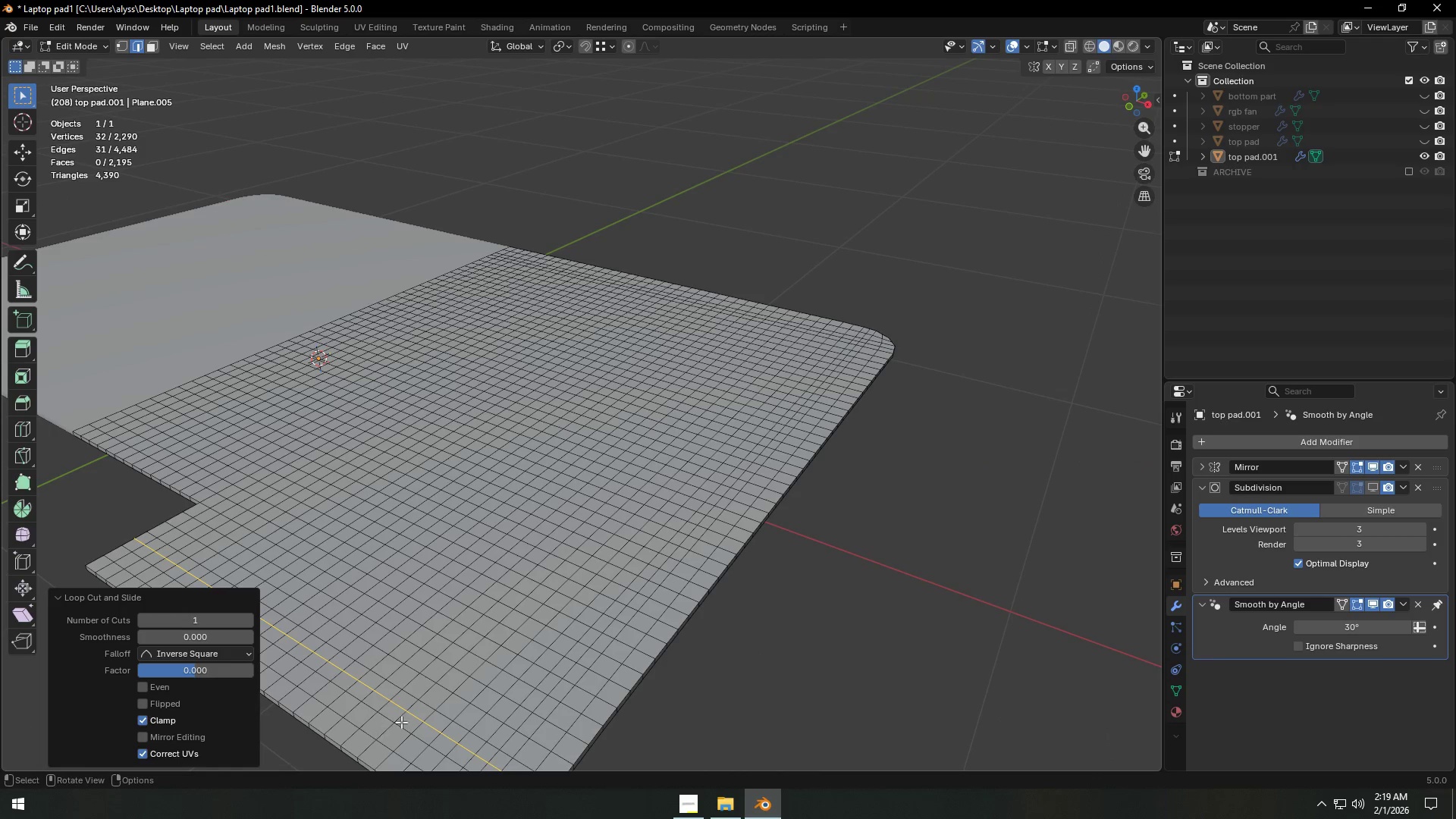 
left_click([394, 695])
 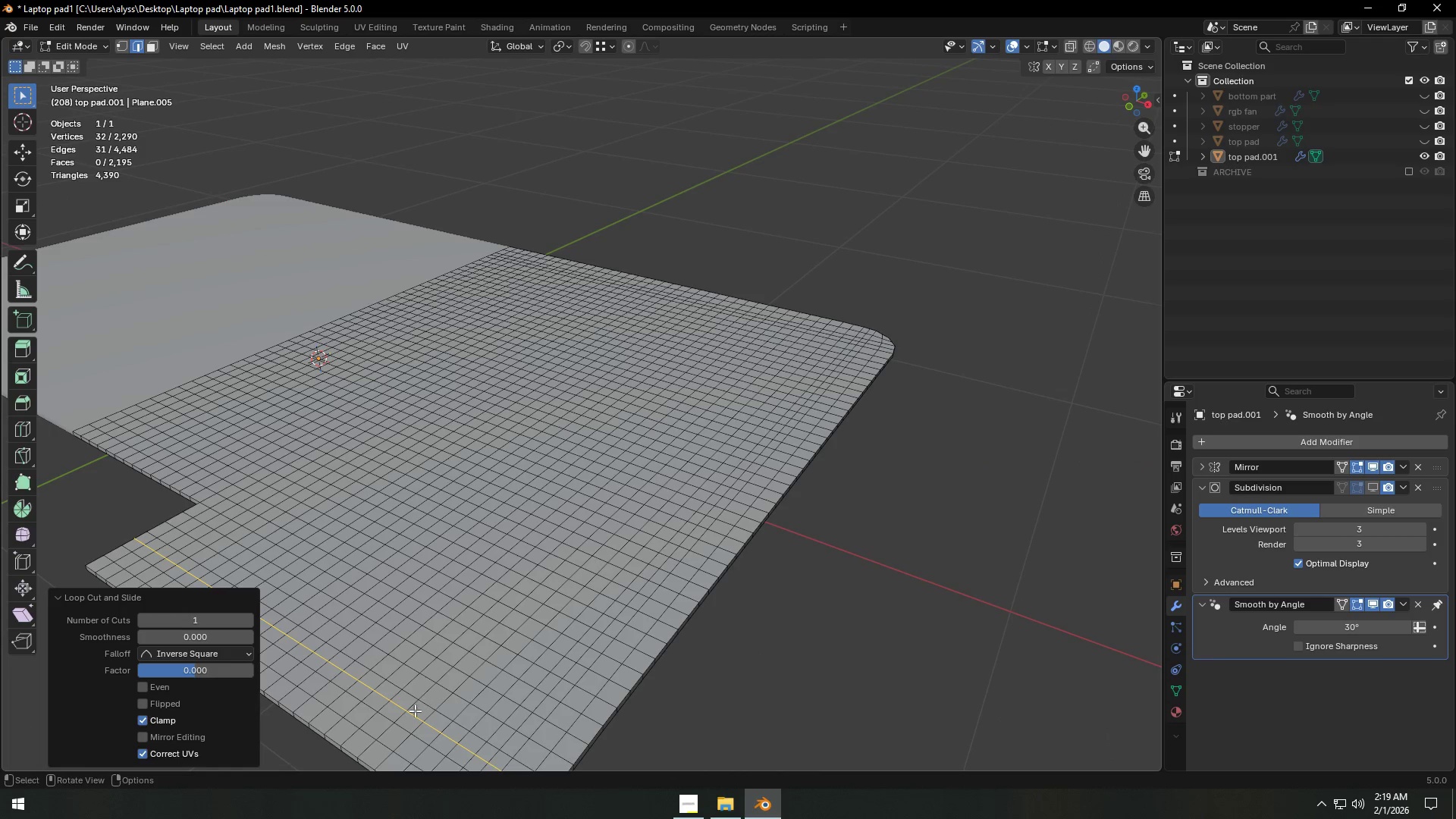 
left_click([861, 642])
 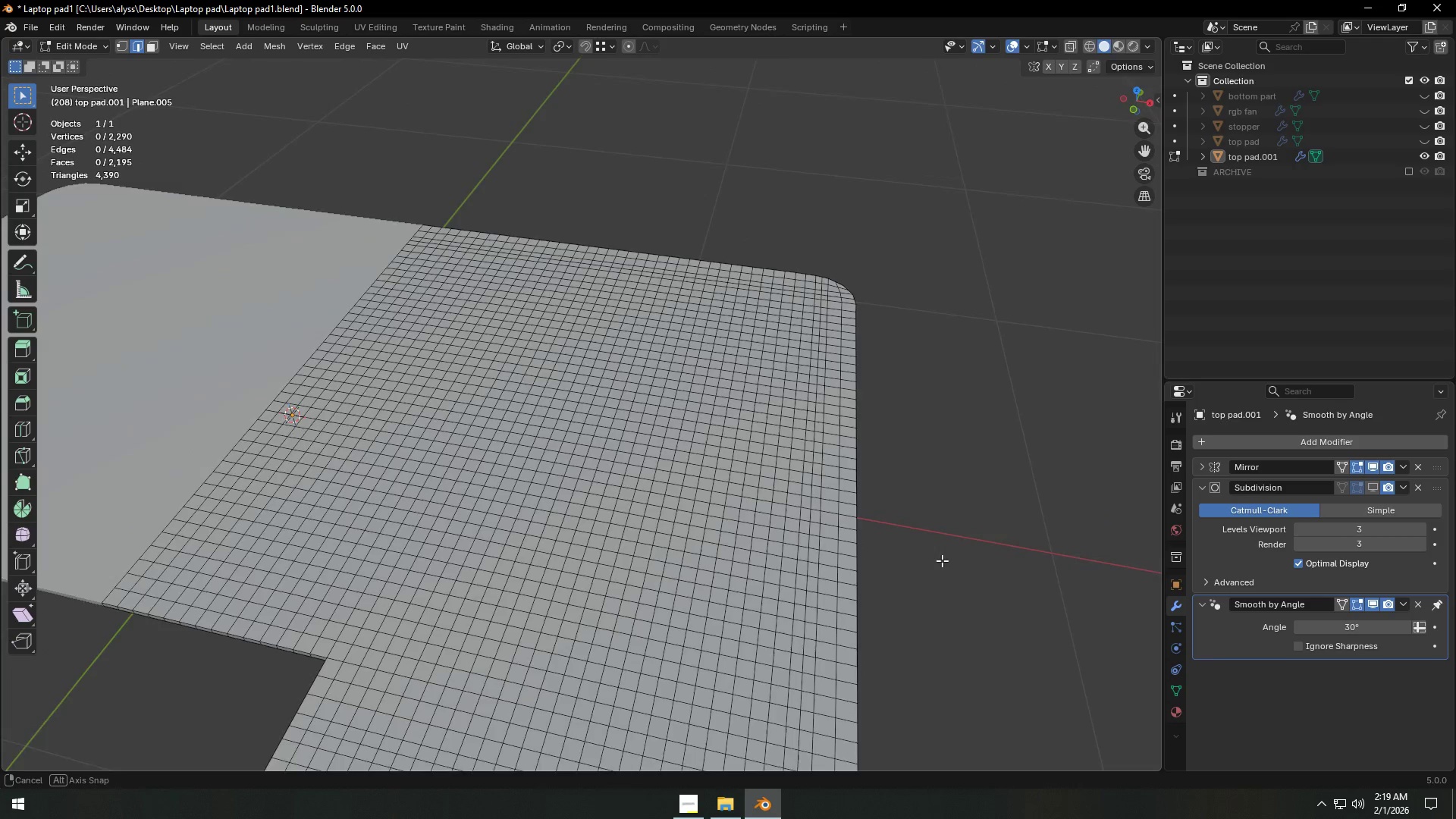 
left_click([950, 563])
 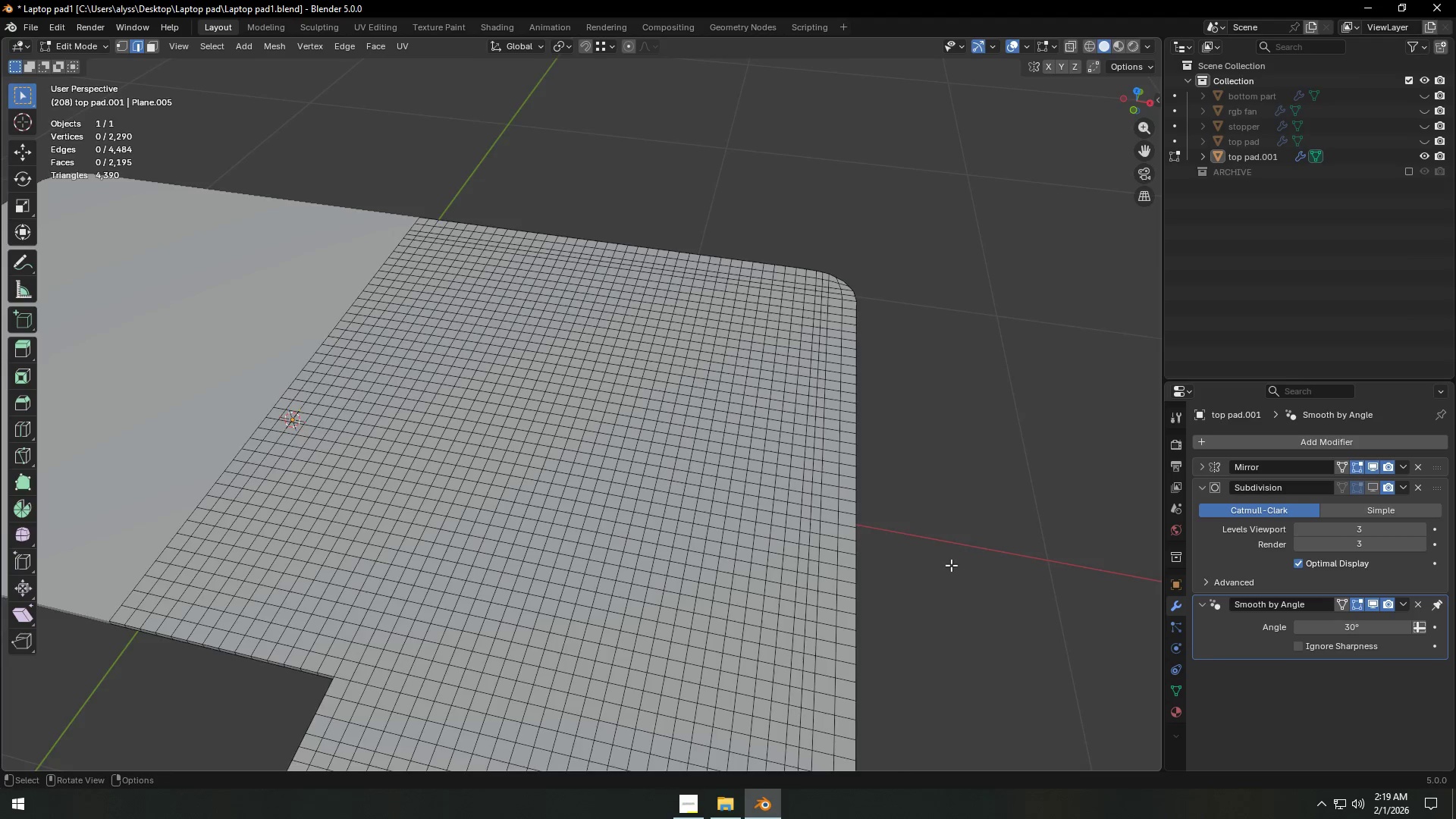 
scroll: coordinate [951, 566], scroll_direction: down, amount: 3.0
 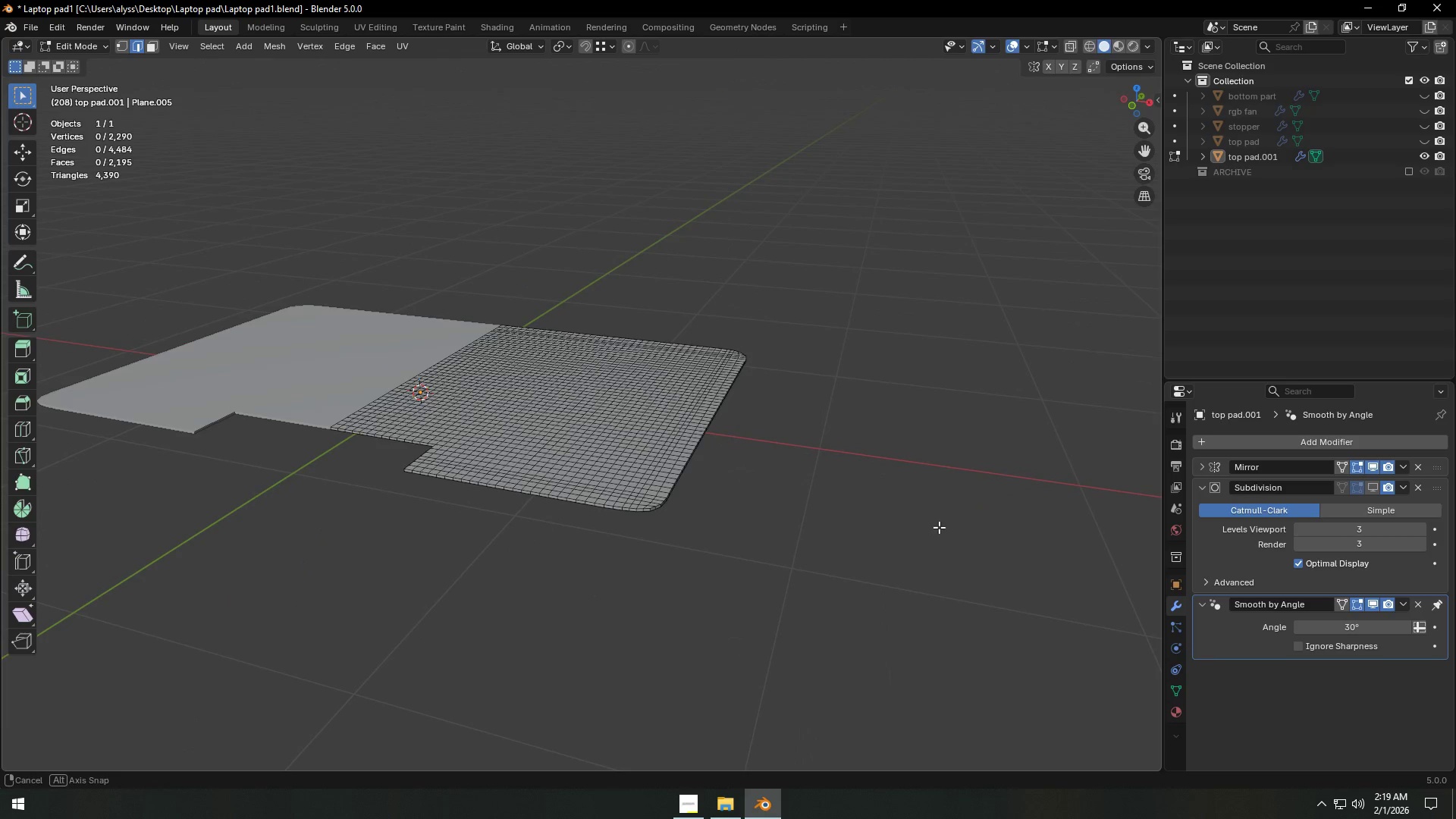 
scroll: coordinate [898, 548], scroll_direction: up, amount: 4.0
 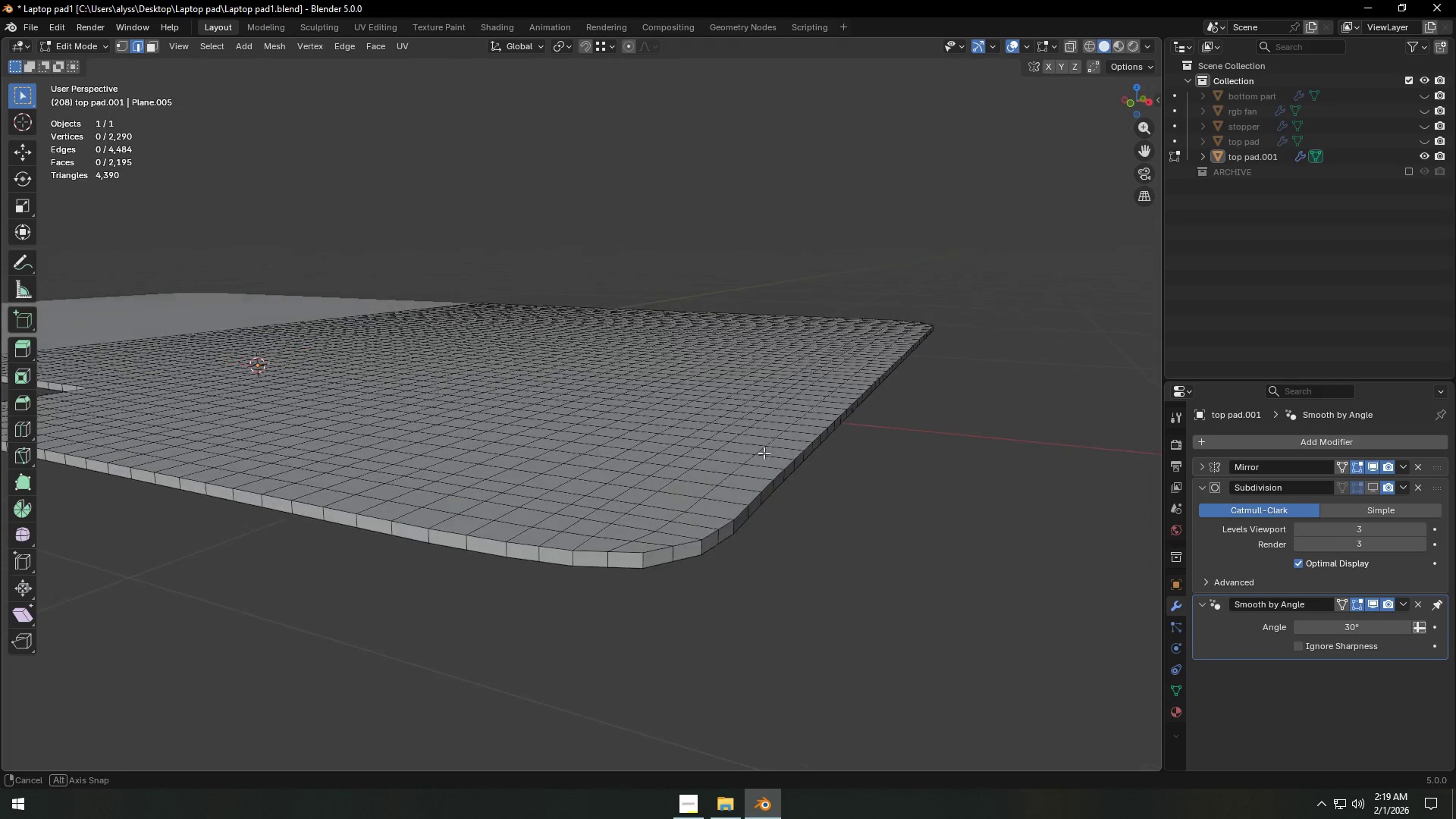 
left_click([885, 468])
 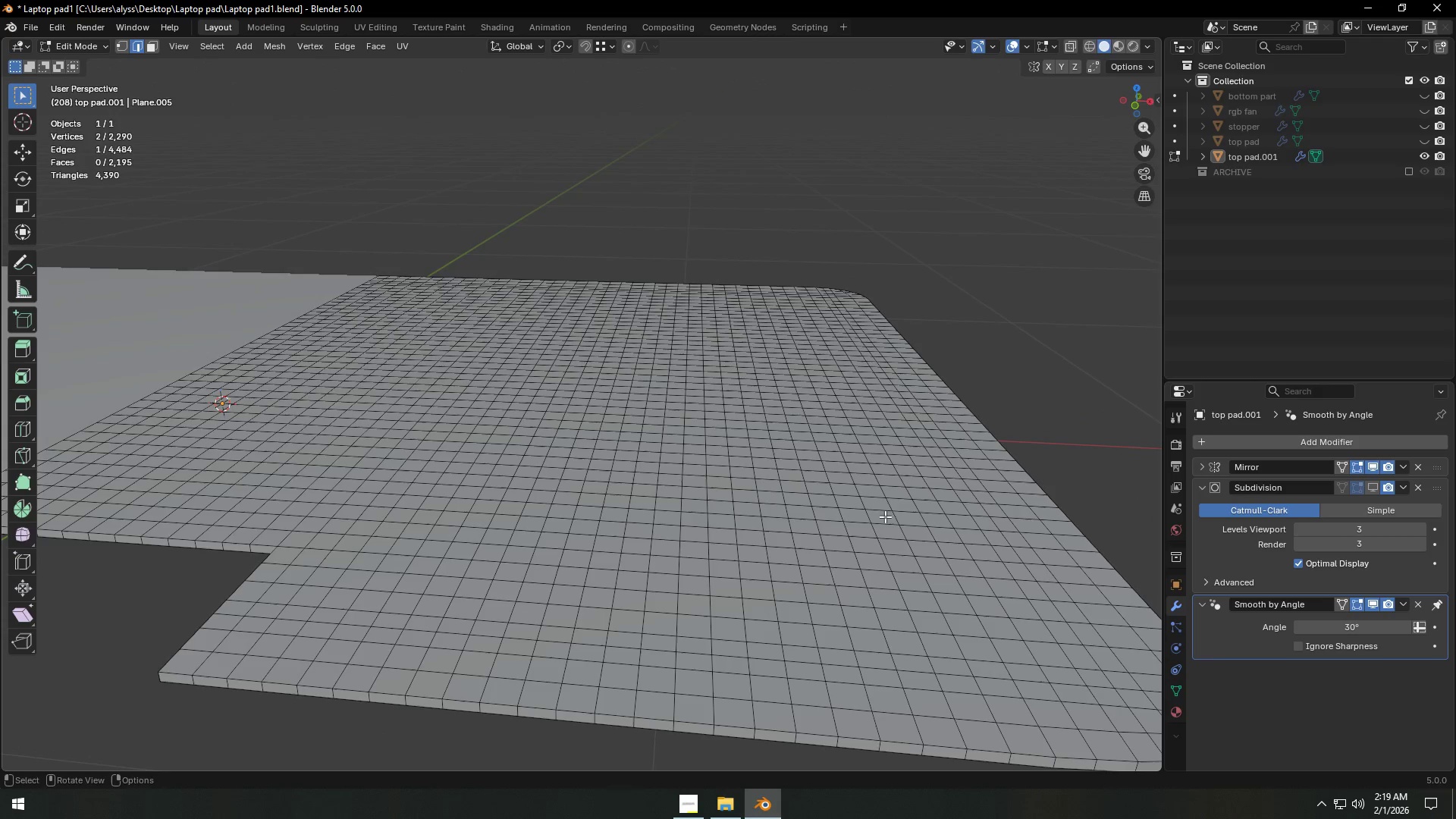 
left_click([657, 588])
 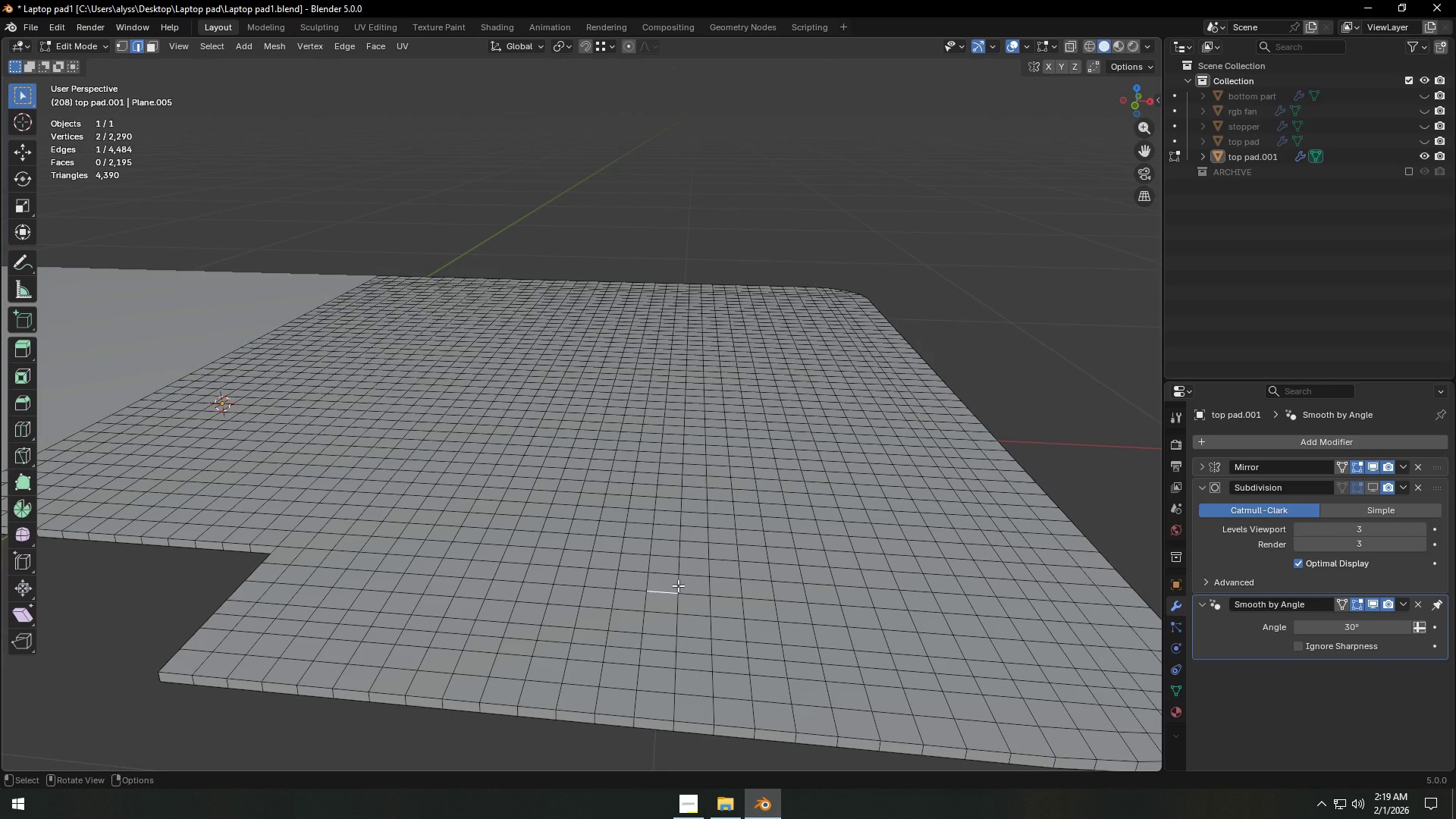 
key(3)
 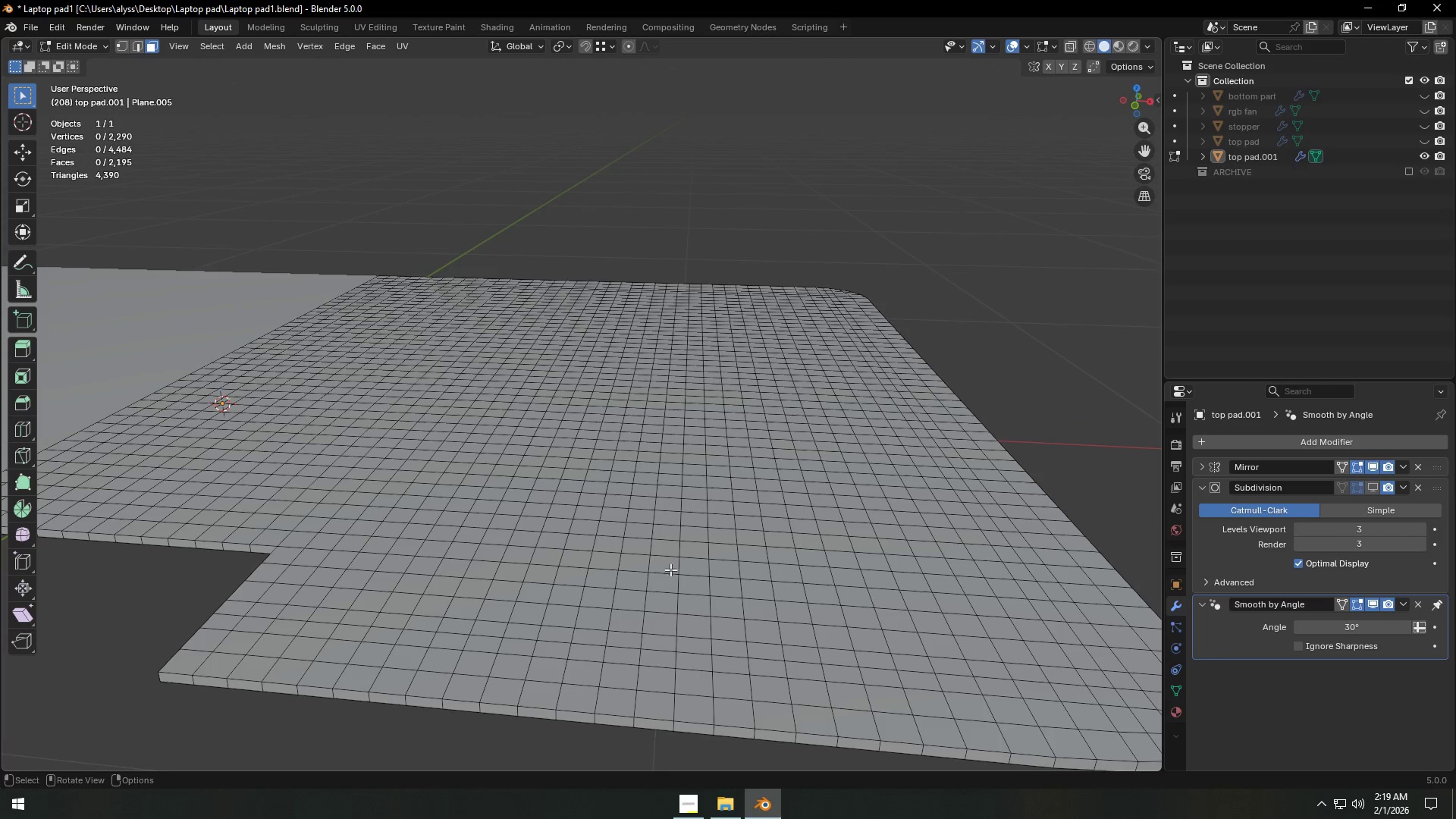 
left_click([670, 570])
 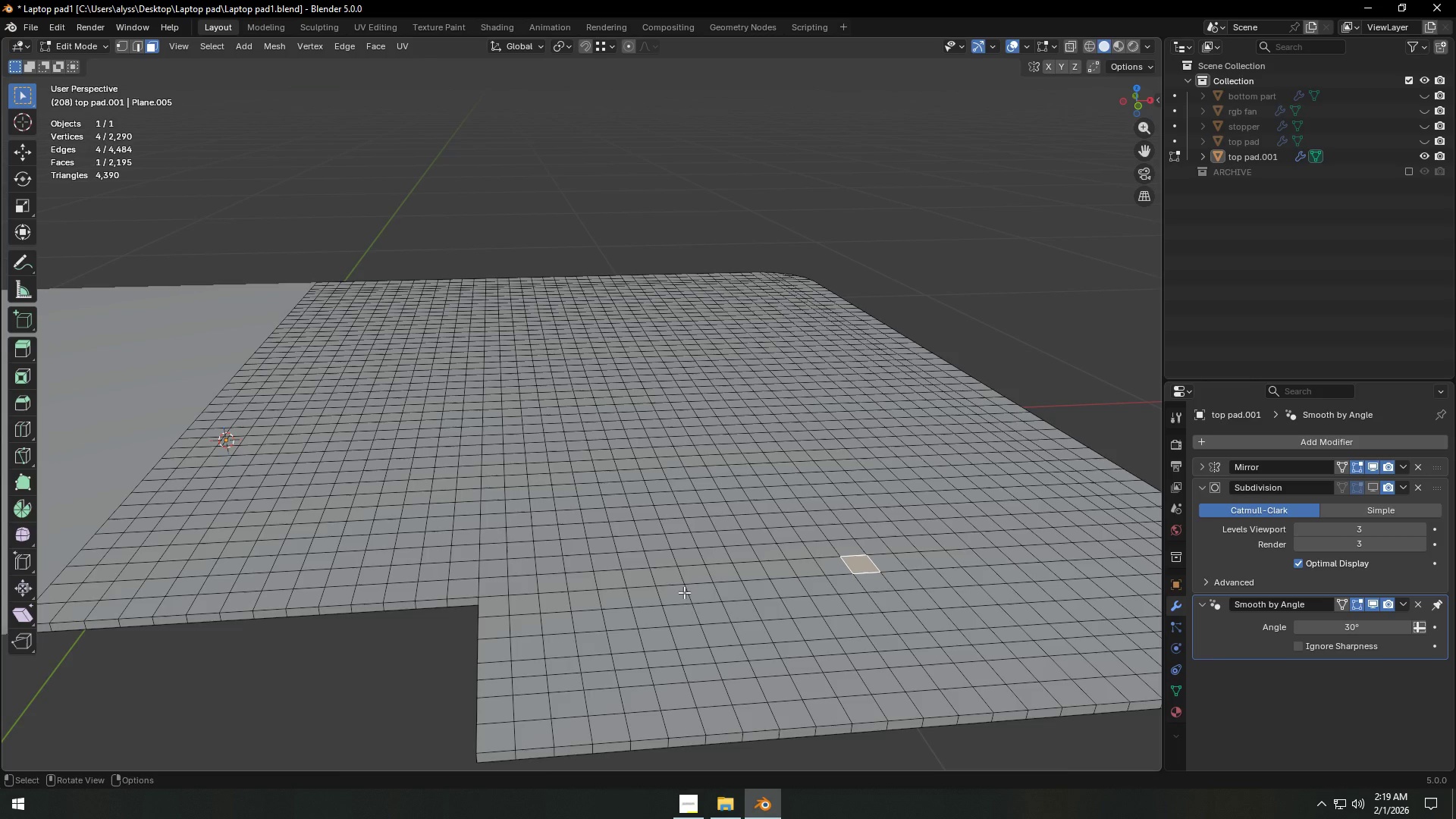 
wait(8.28)
 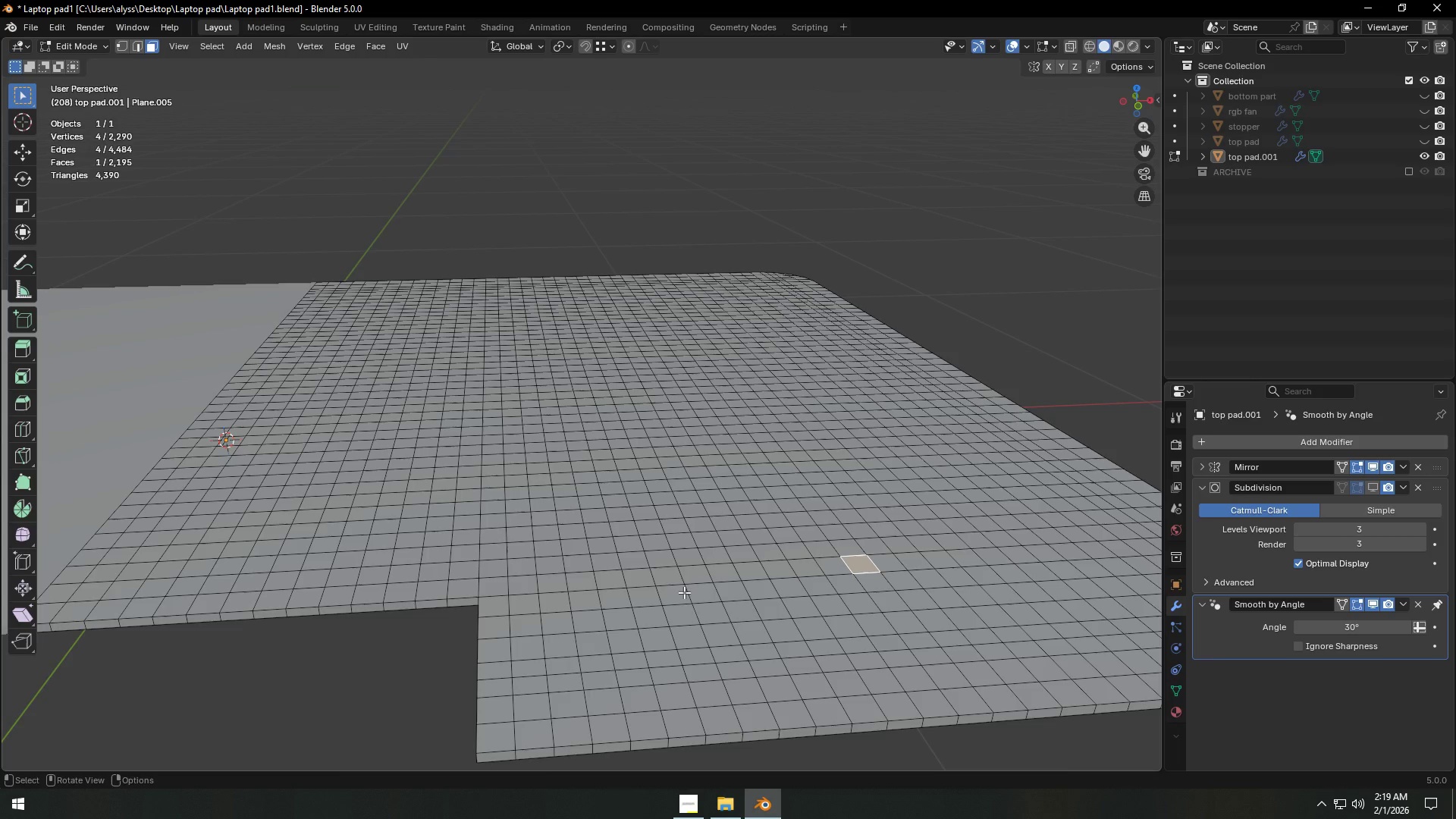 
left_click([221, 50])
 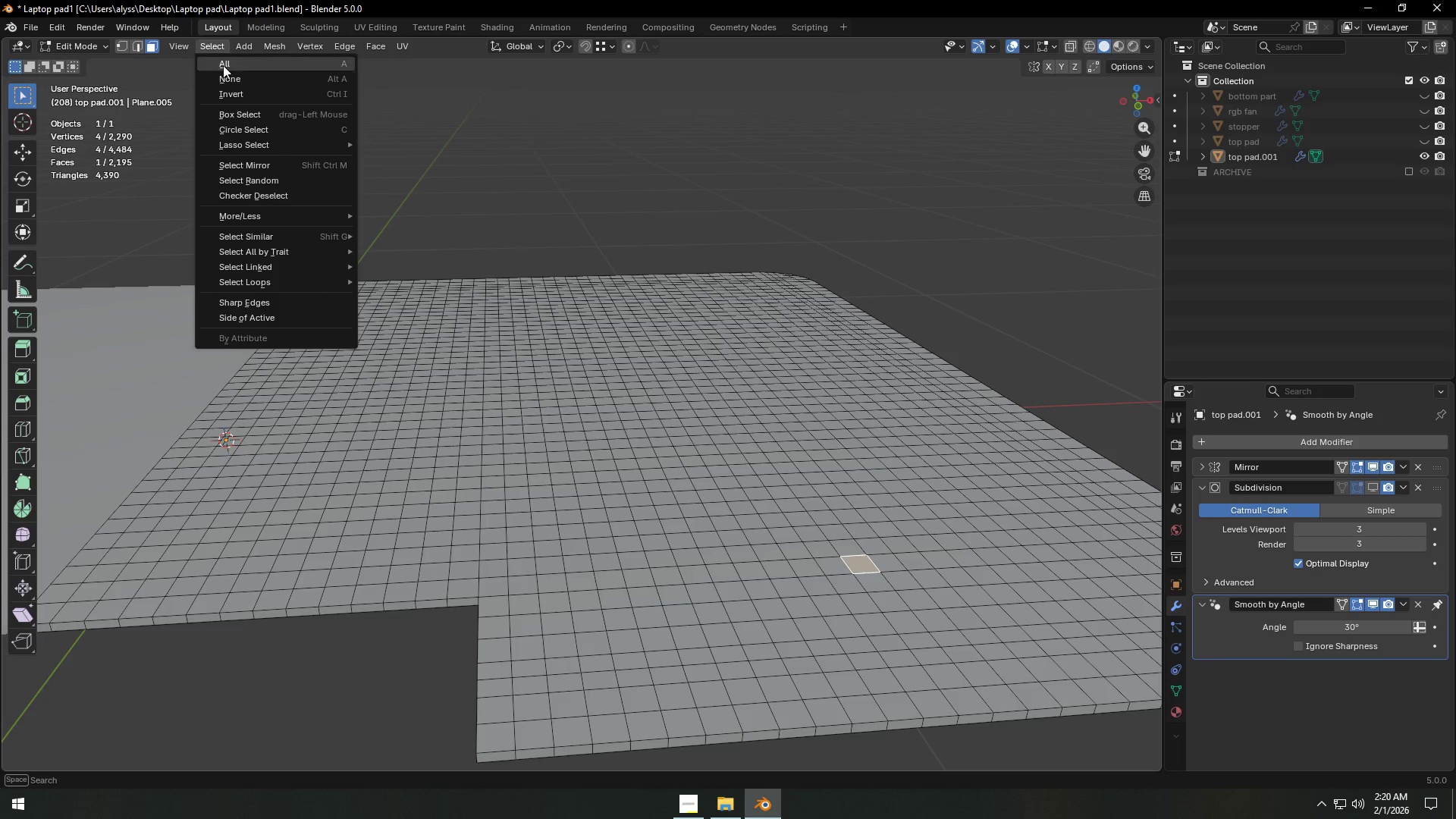 
mouse_move([275, 240])
 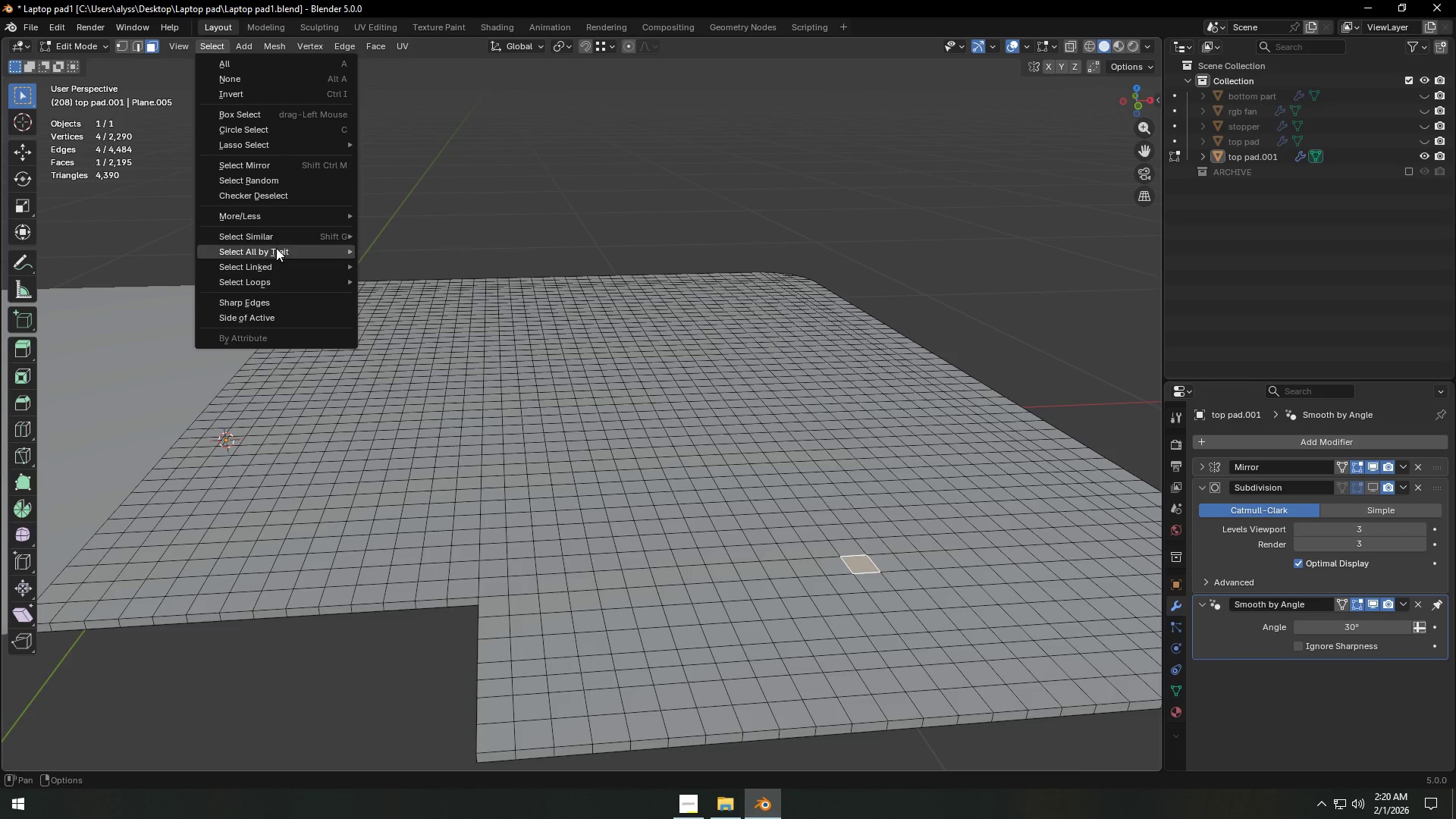 
mouse_move([291, 253])
 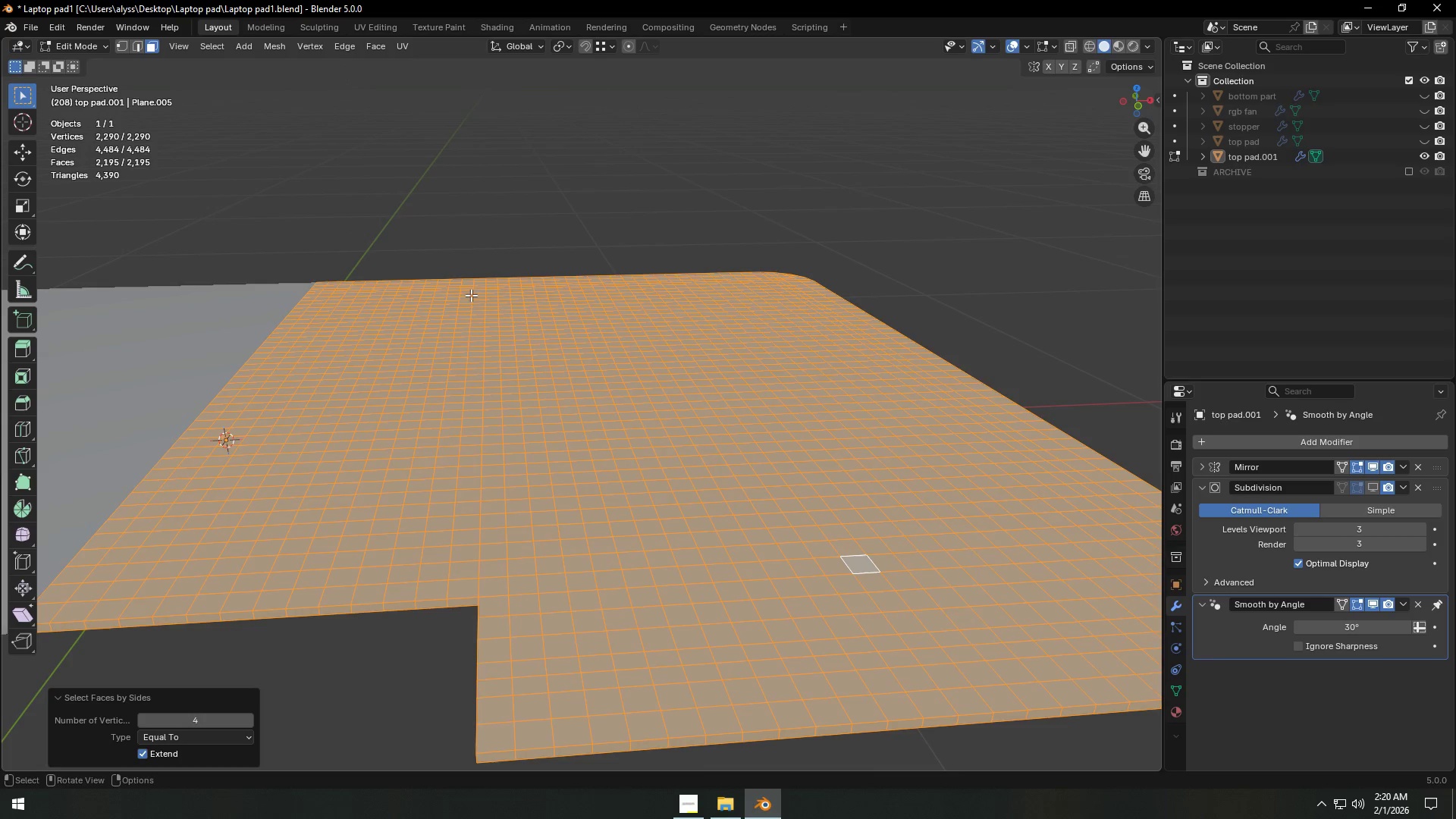 
wait(5.34)
 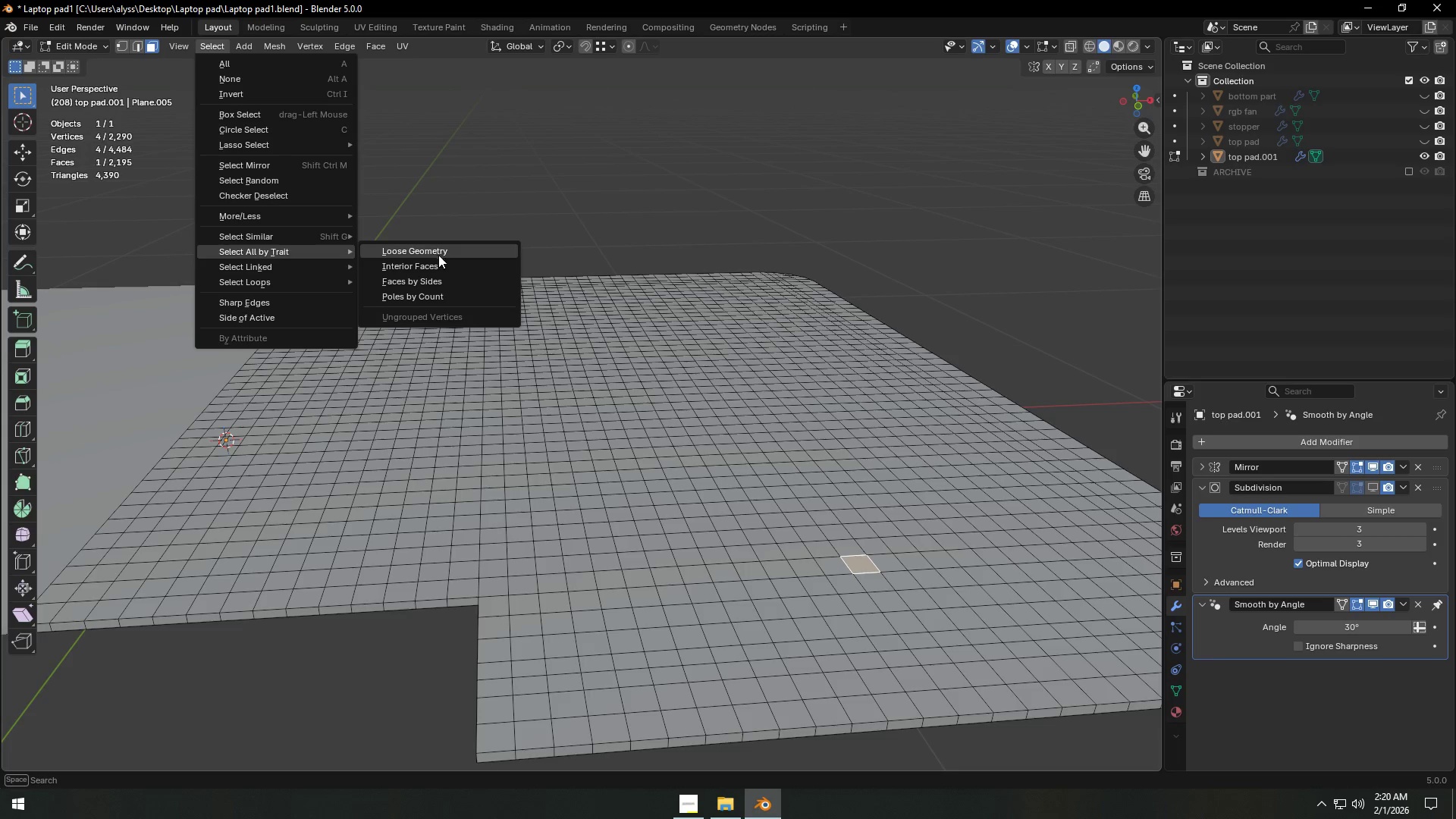 
key(Tab)
 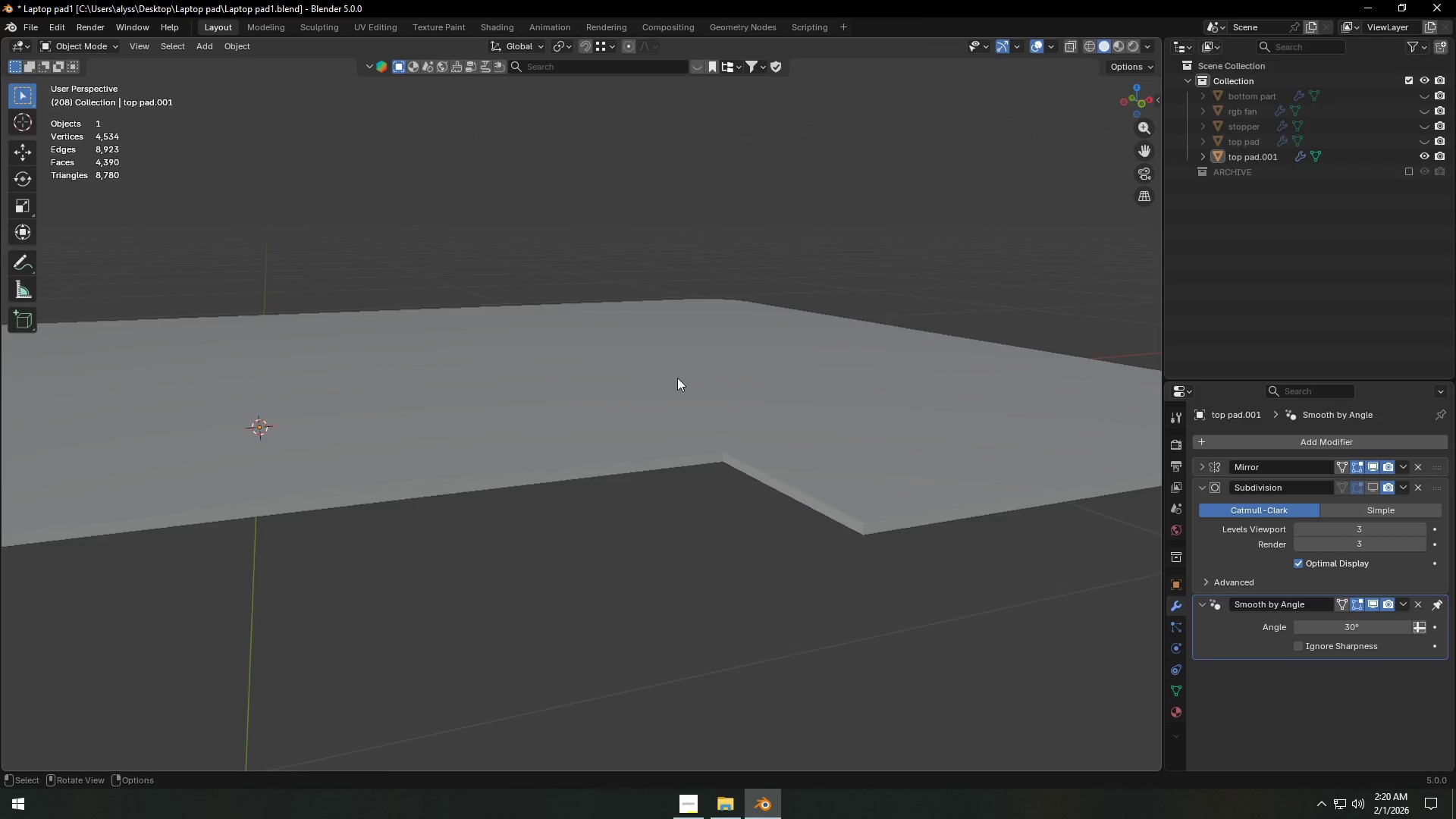 
left_click([679, 380])
 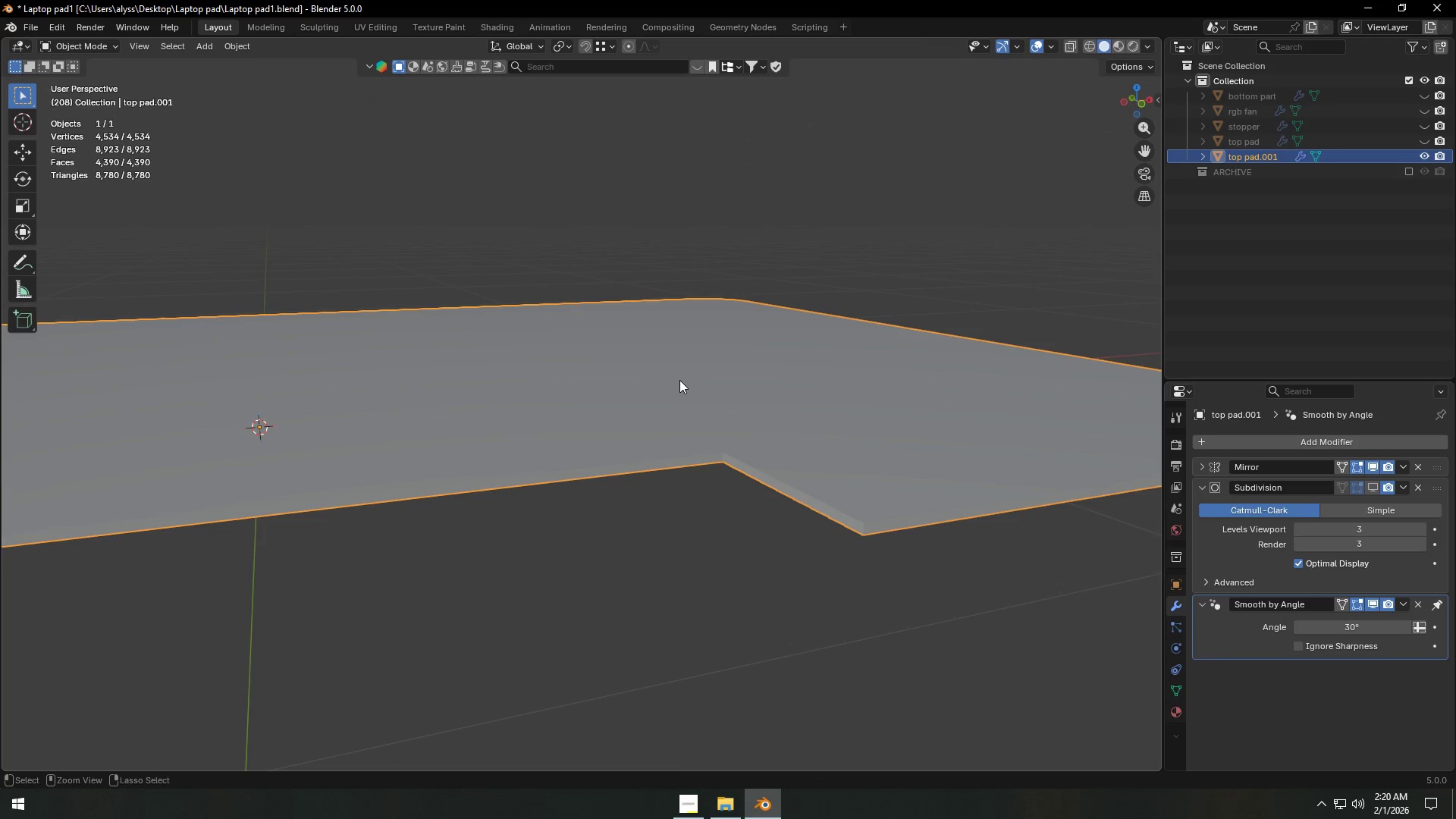 
key(Control+A)
 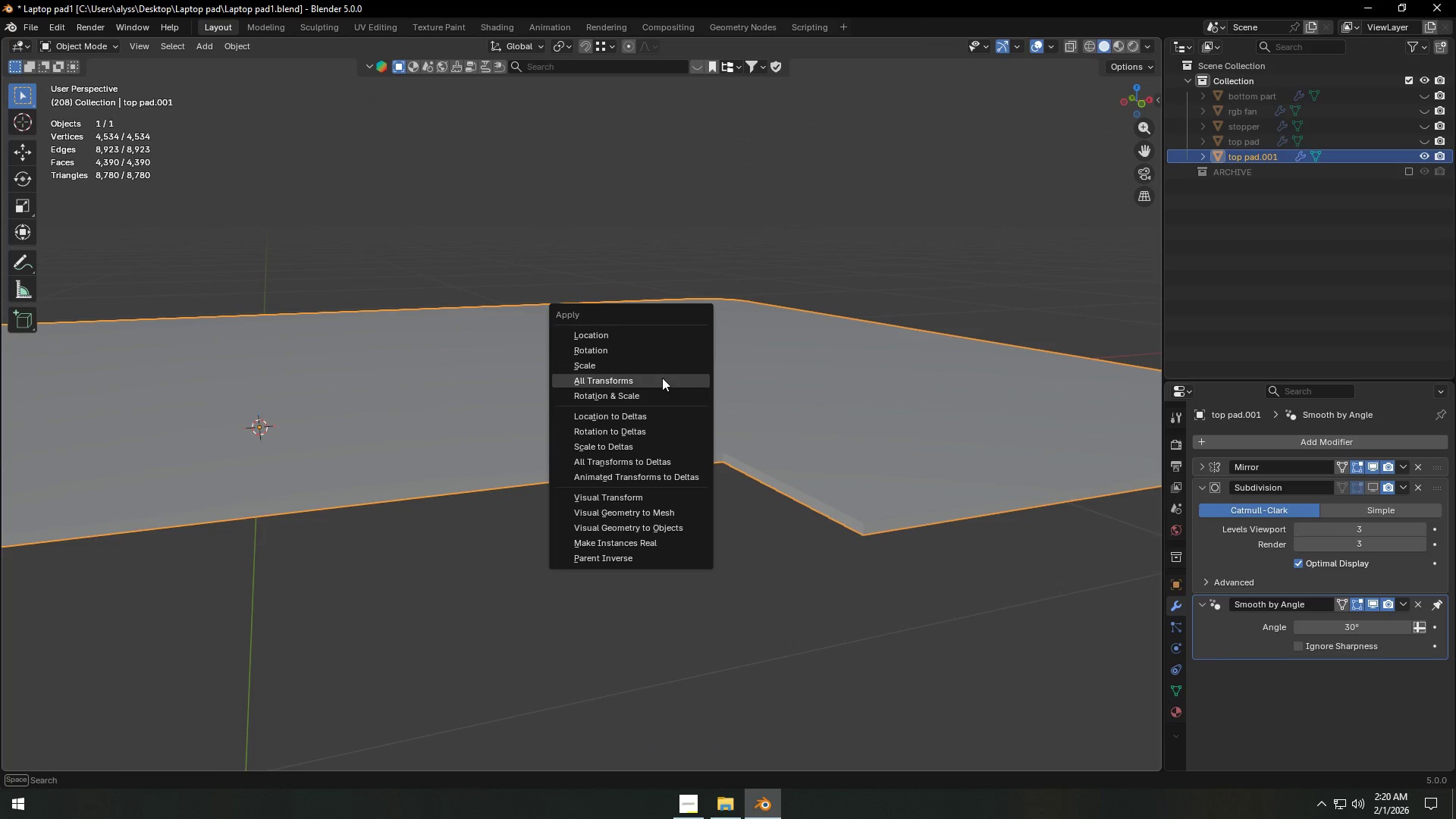 
double_click([716, 402])
 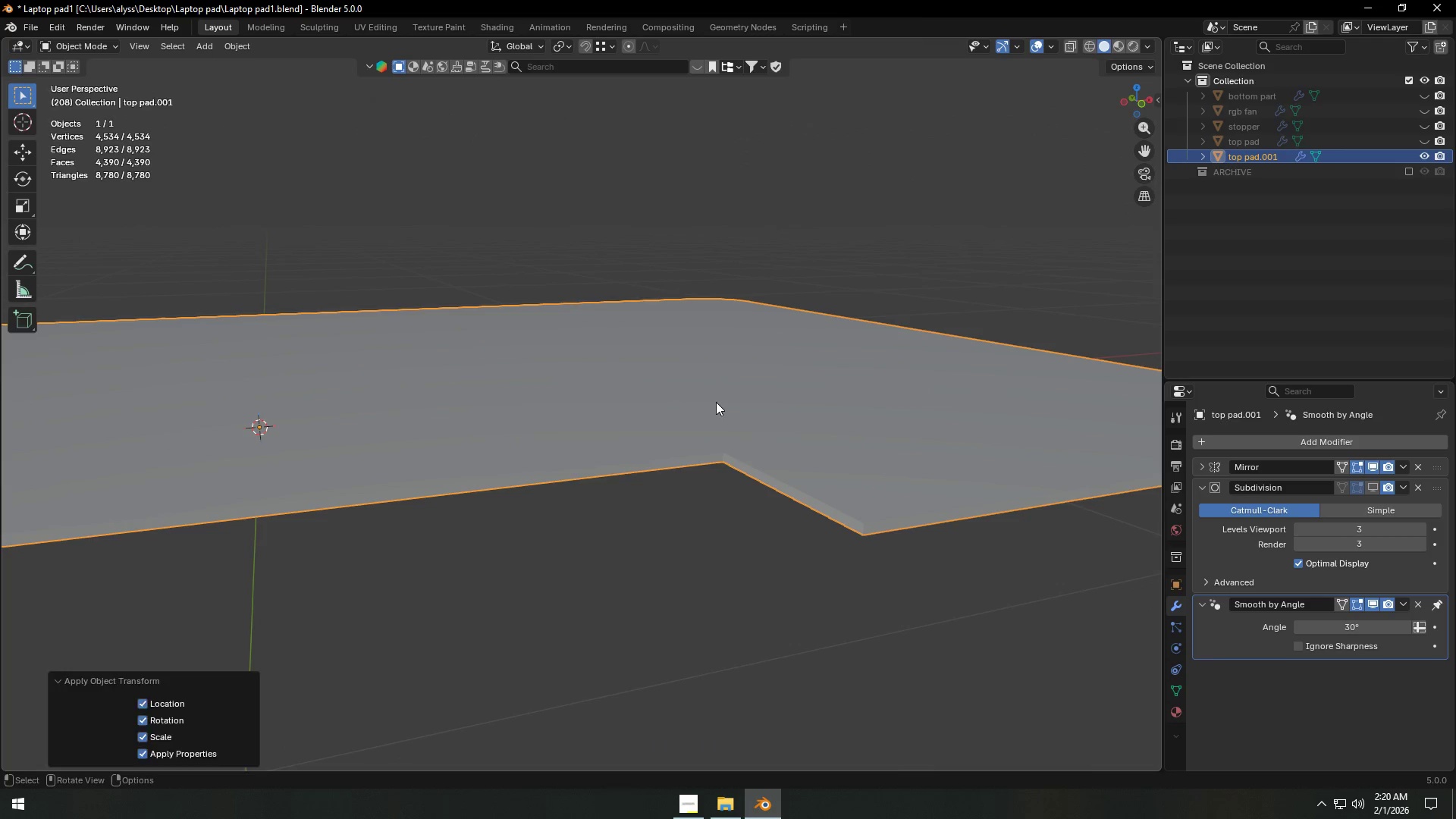 
right_click([716, 402])
 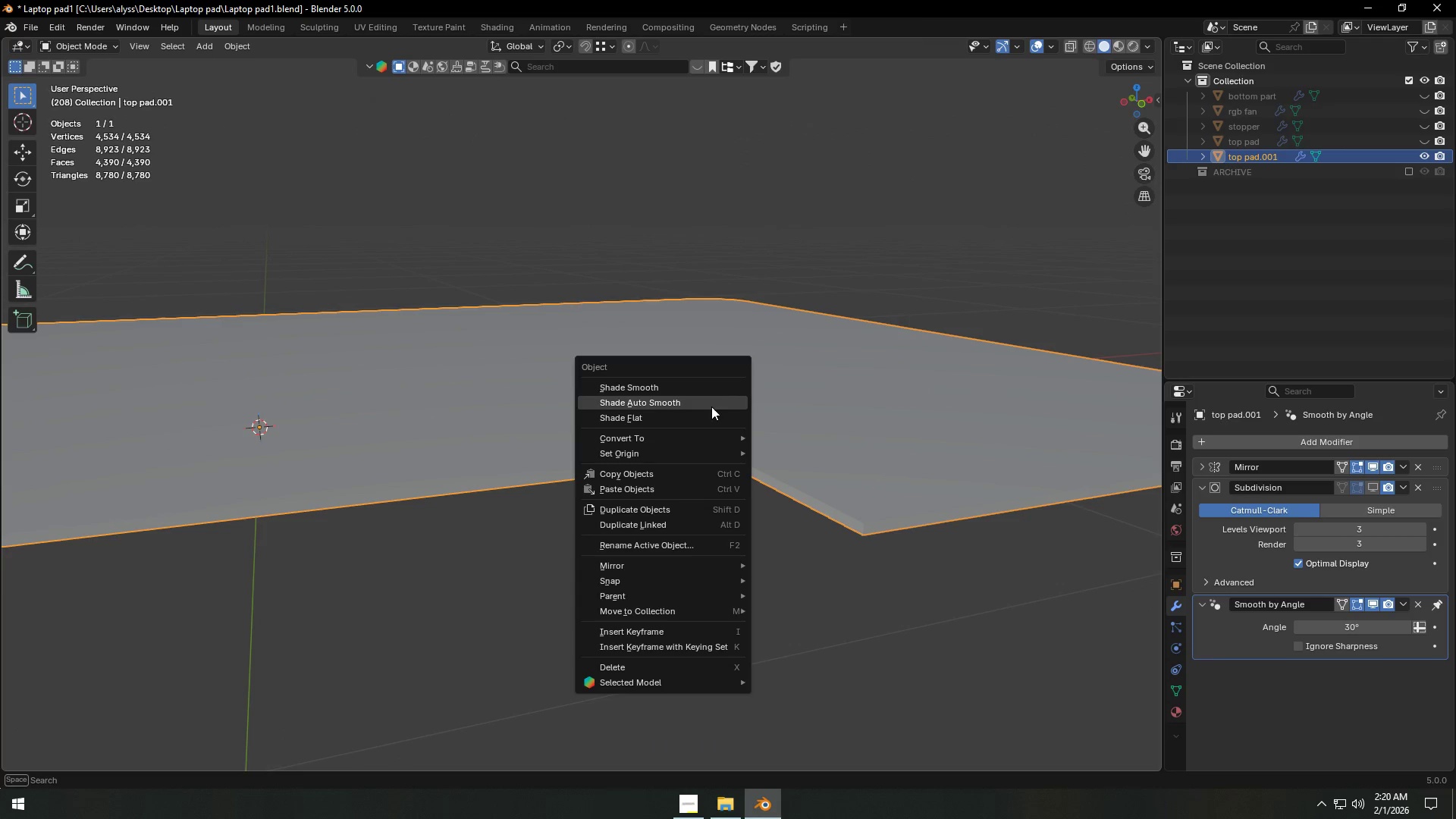 
left_click([711, 406])
 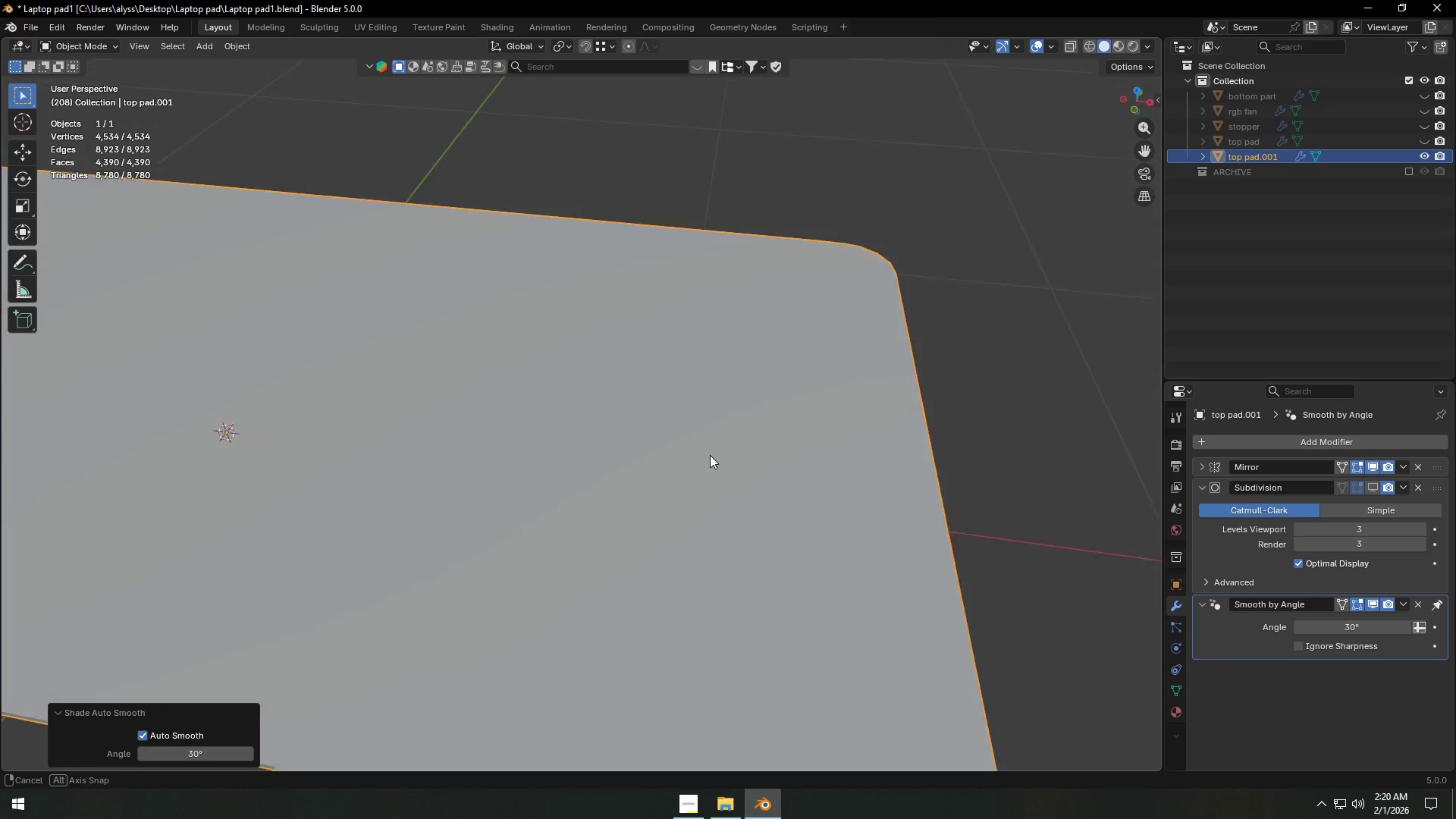 
scroll: coordinate [773, 485], scroll_direction: down, amount: 2.0
 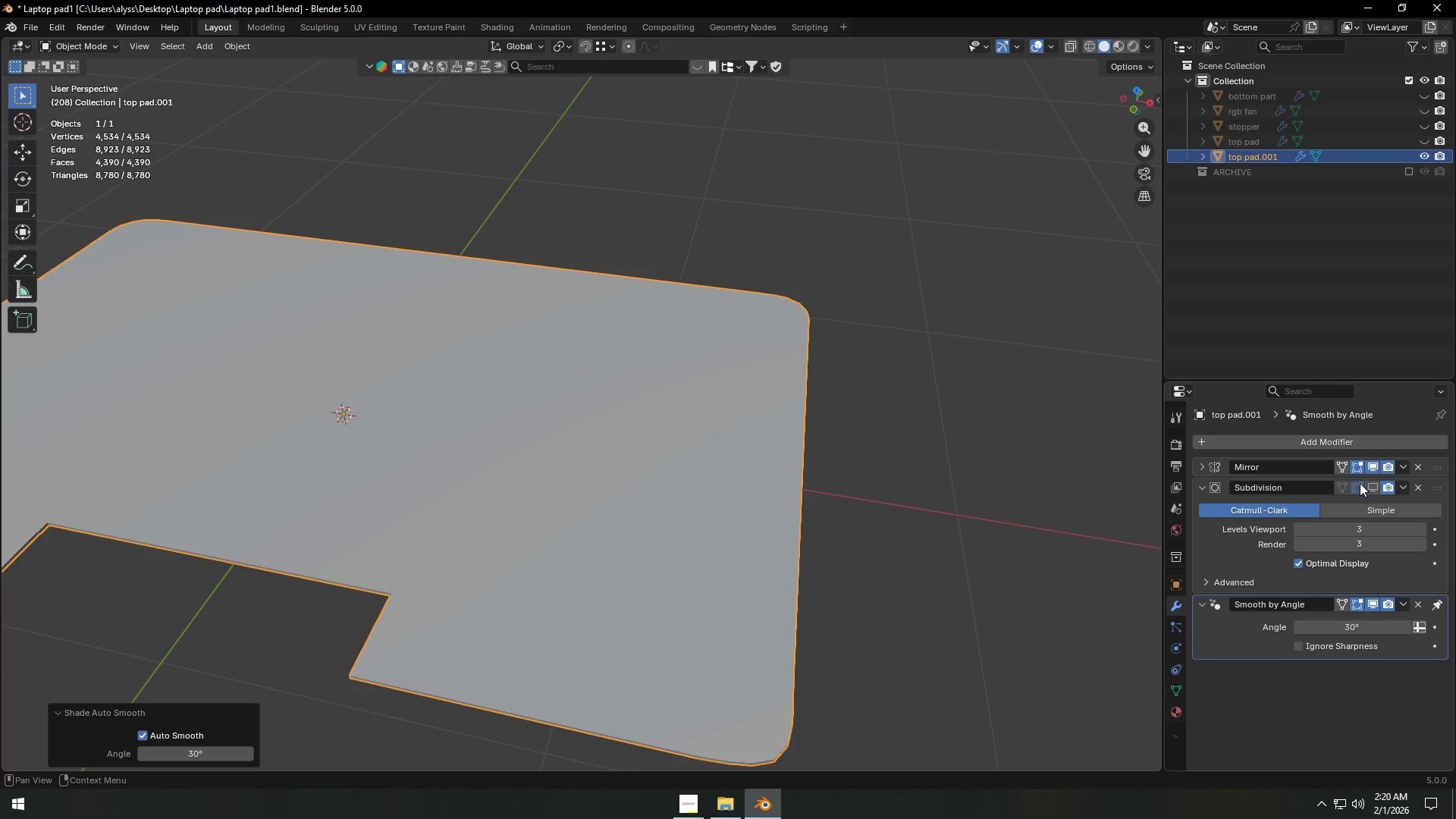 
left_click([1373, 484])
 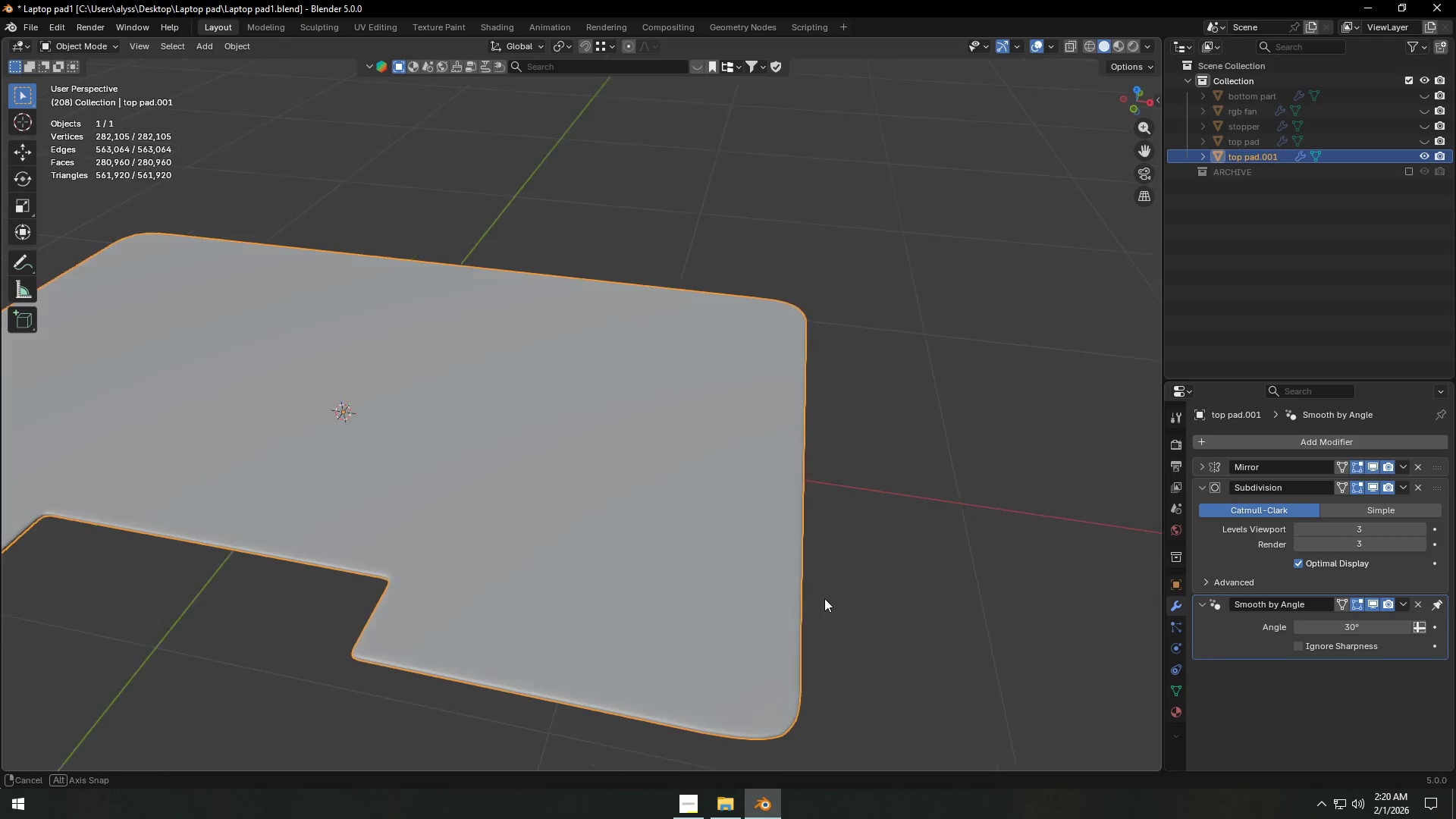 
left_click([906, 543])
 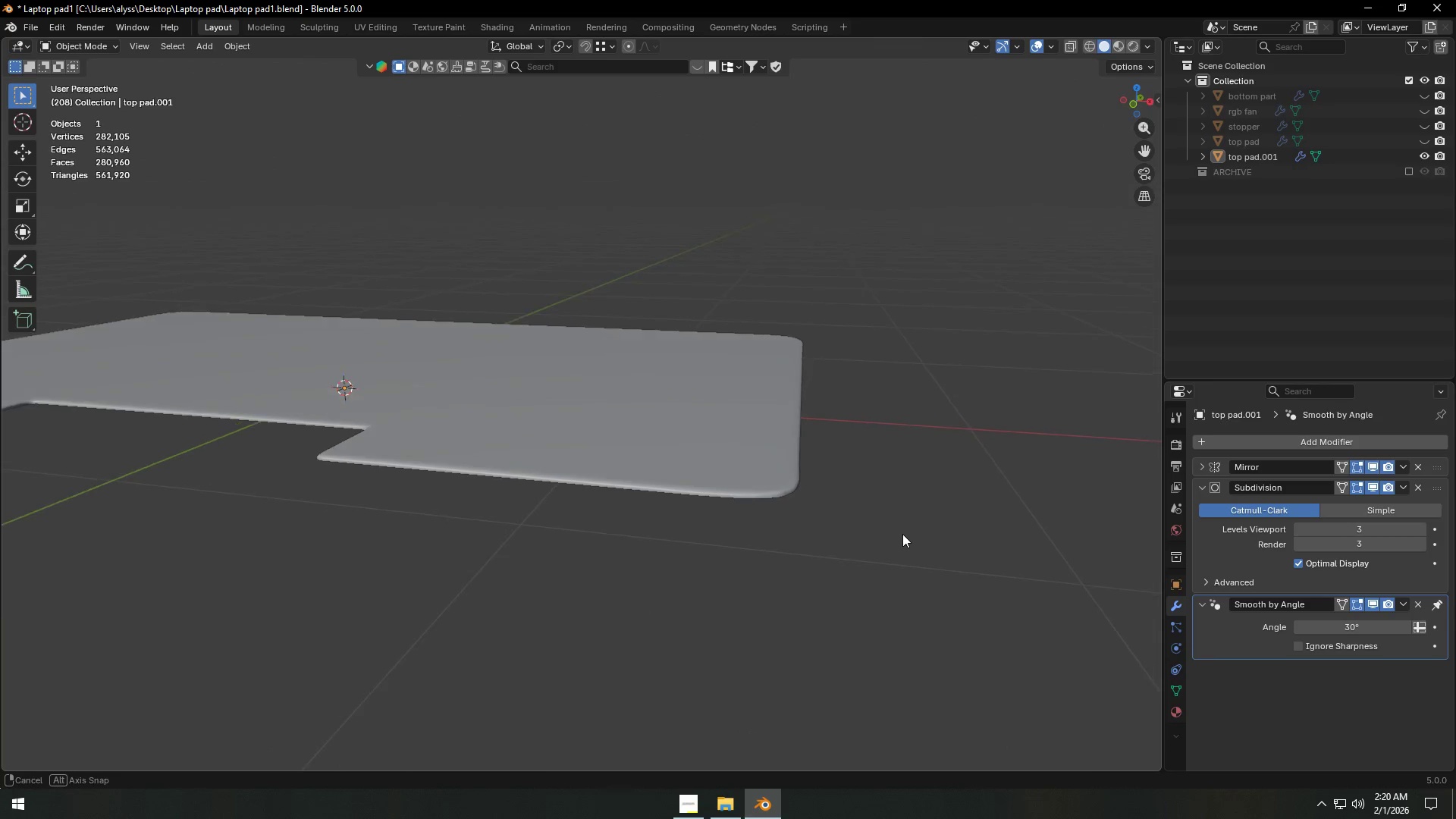 
scroll: coordinate [902, 534], scroll_direction: up, amount: 2.0
 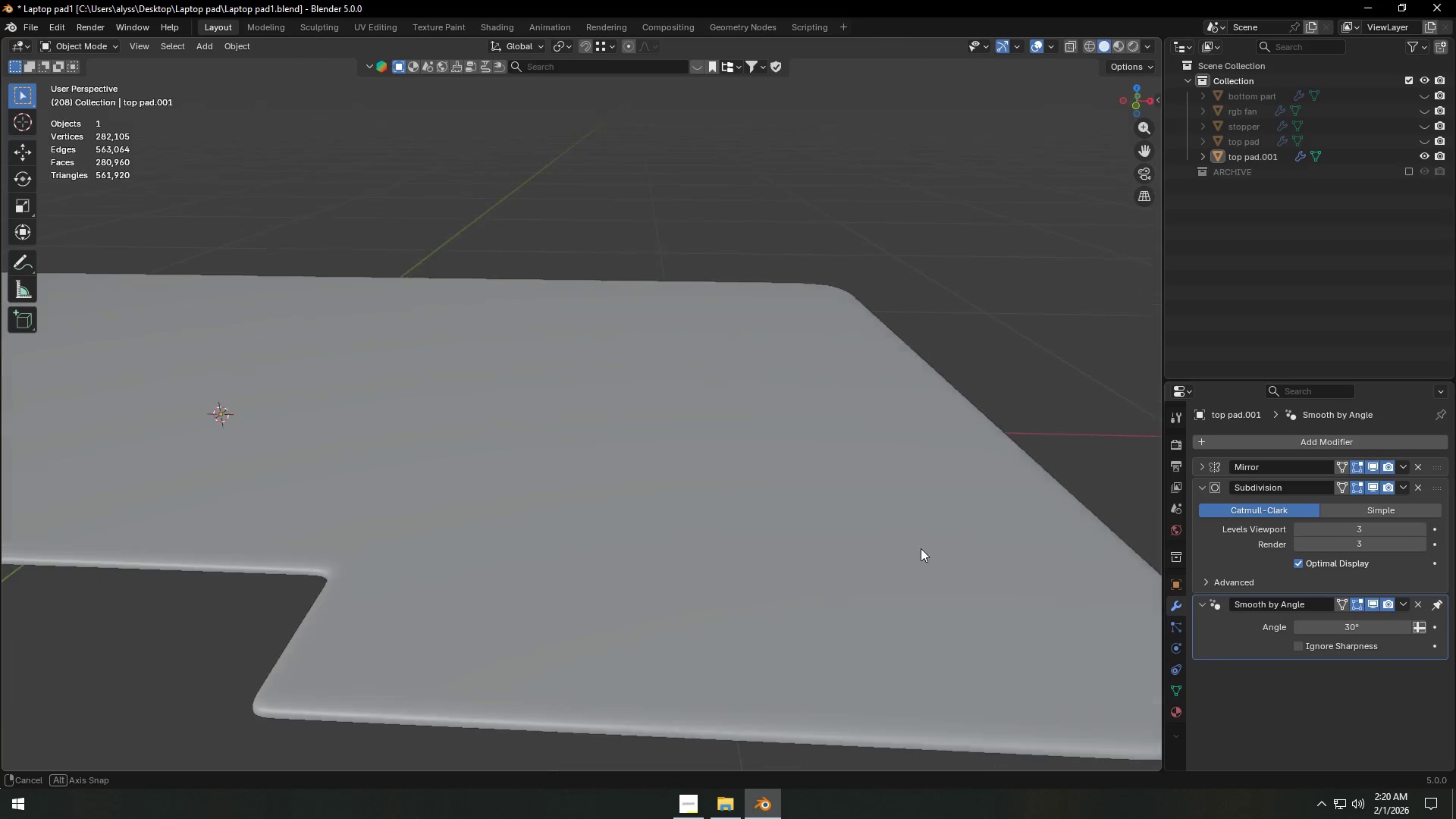 
left_click([713, 566])
 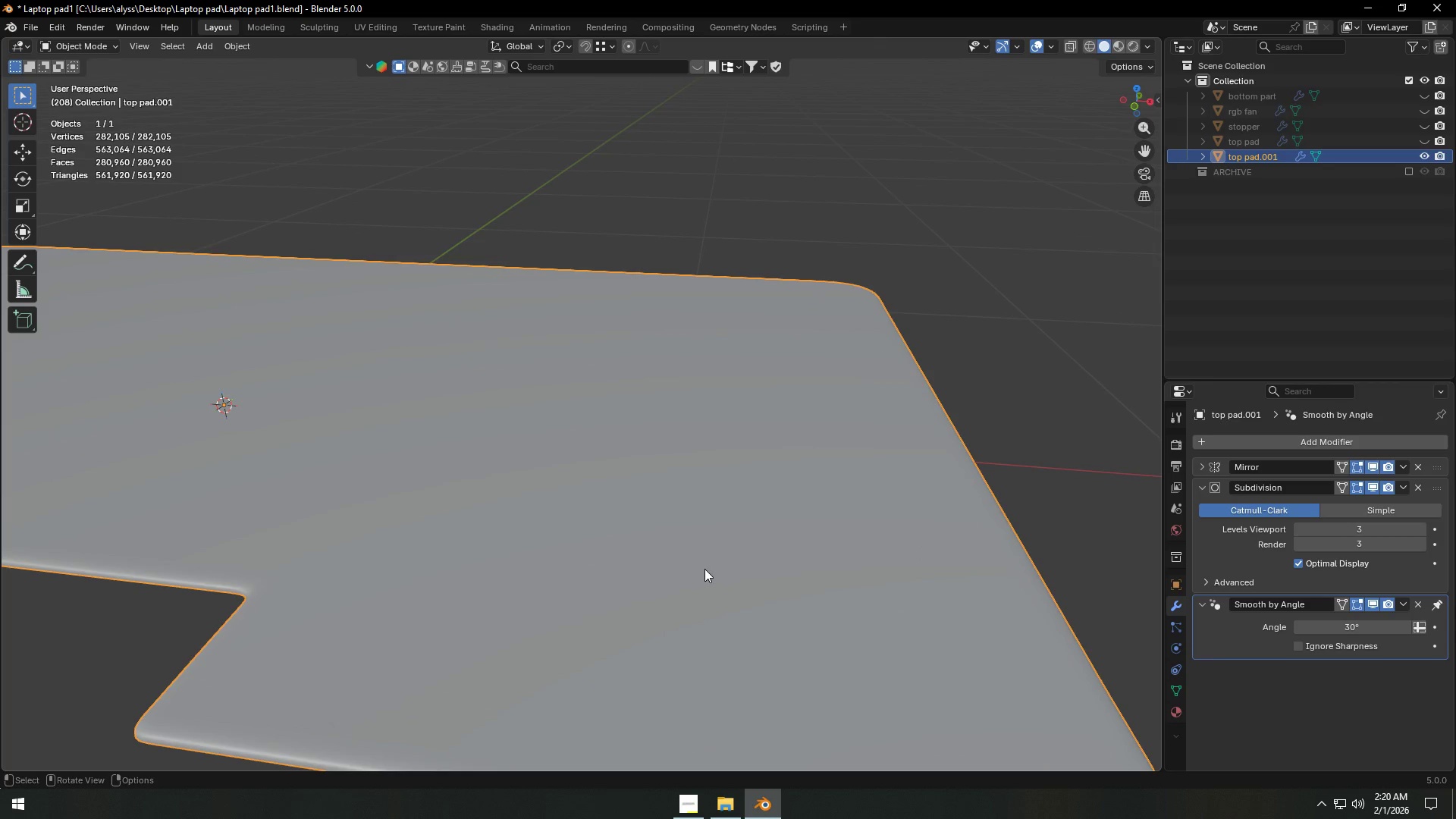 
key(Tab)
 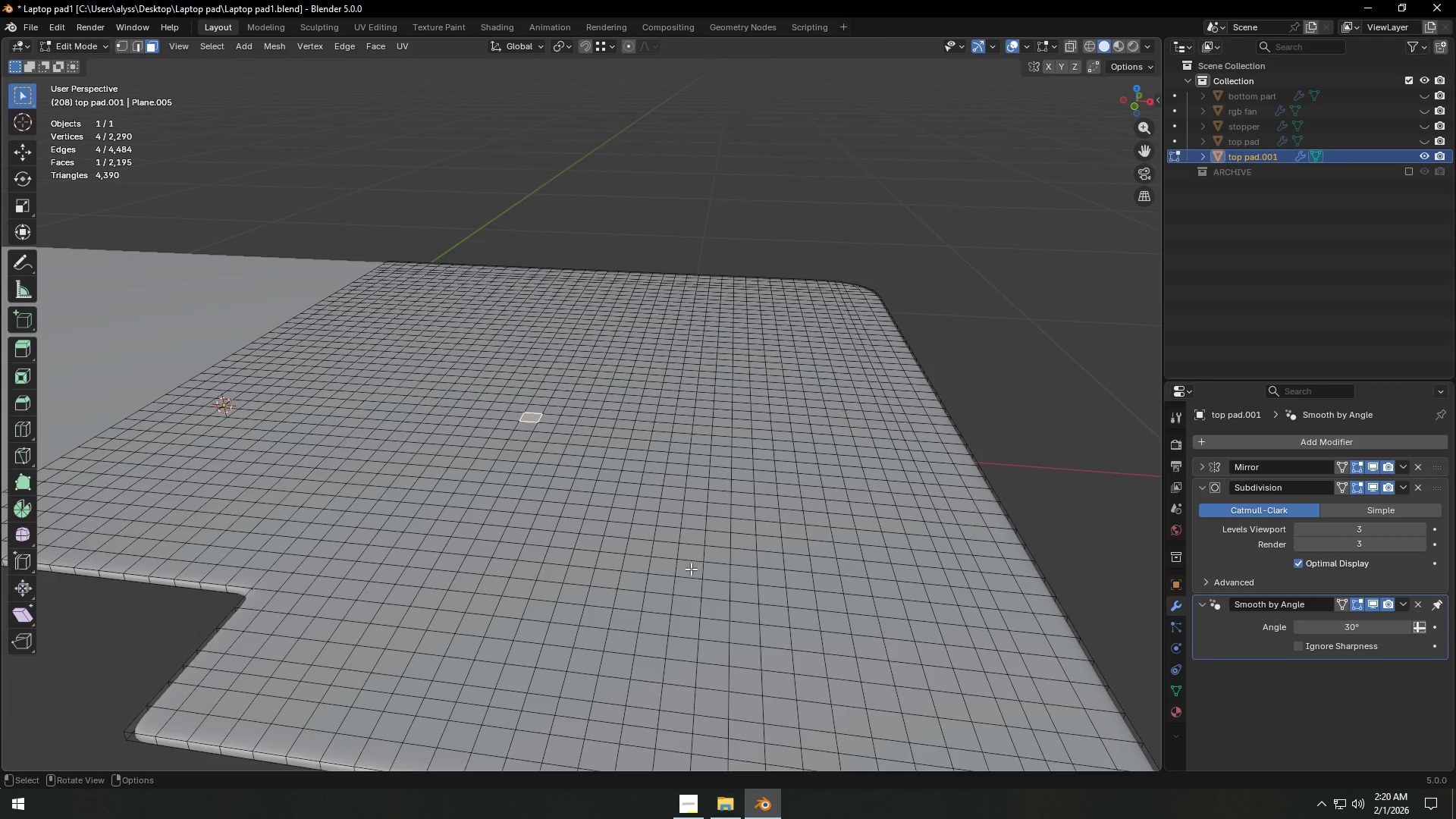 
key(Tab)
 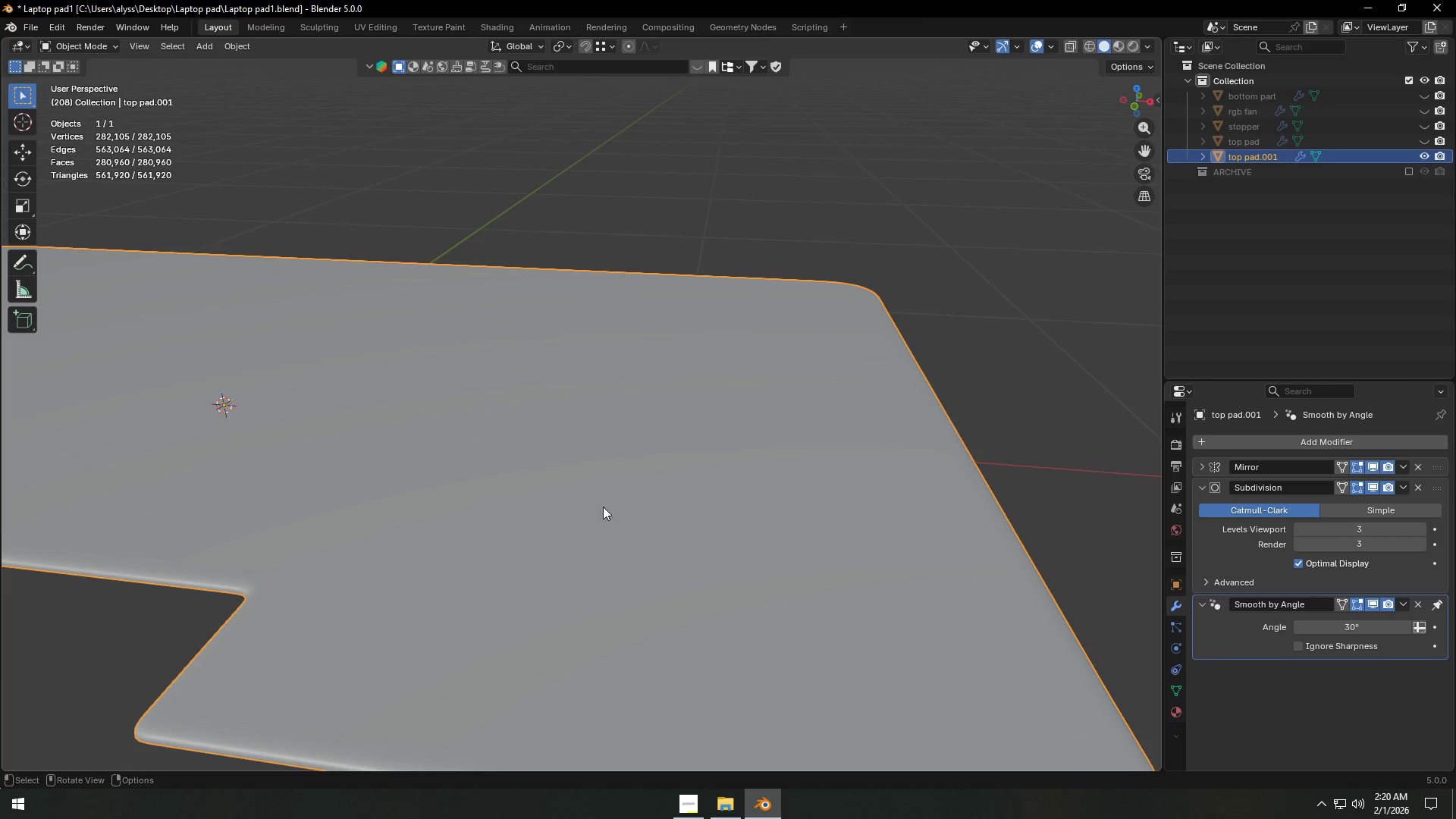 
key(Tab)
 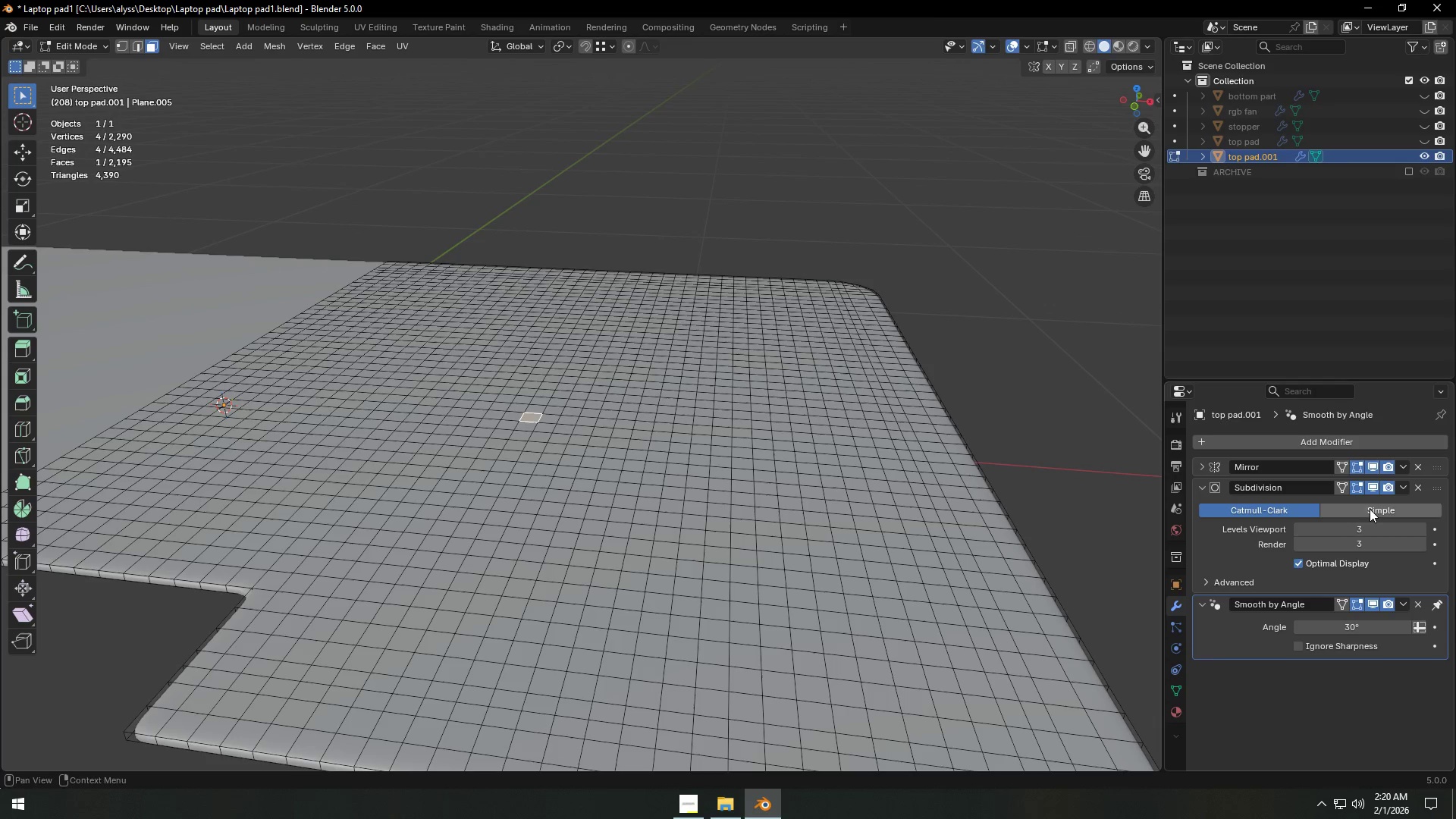 
left_click([1369, 487])
 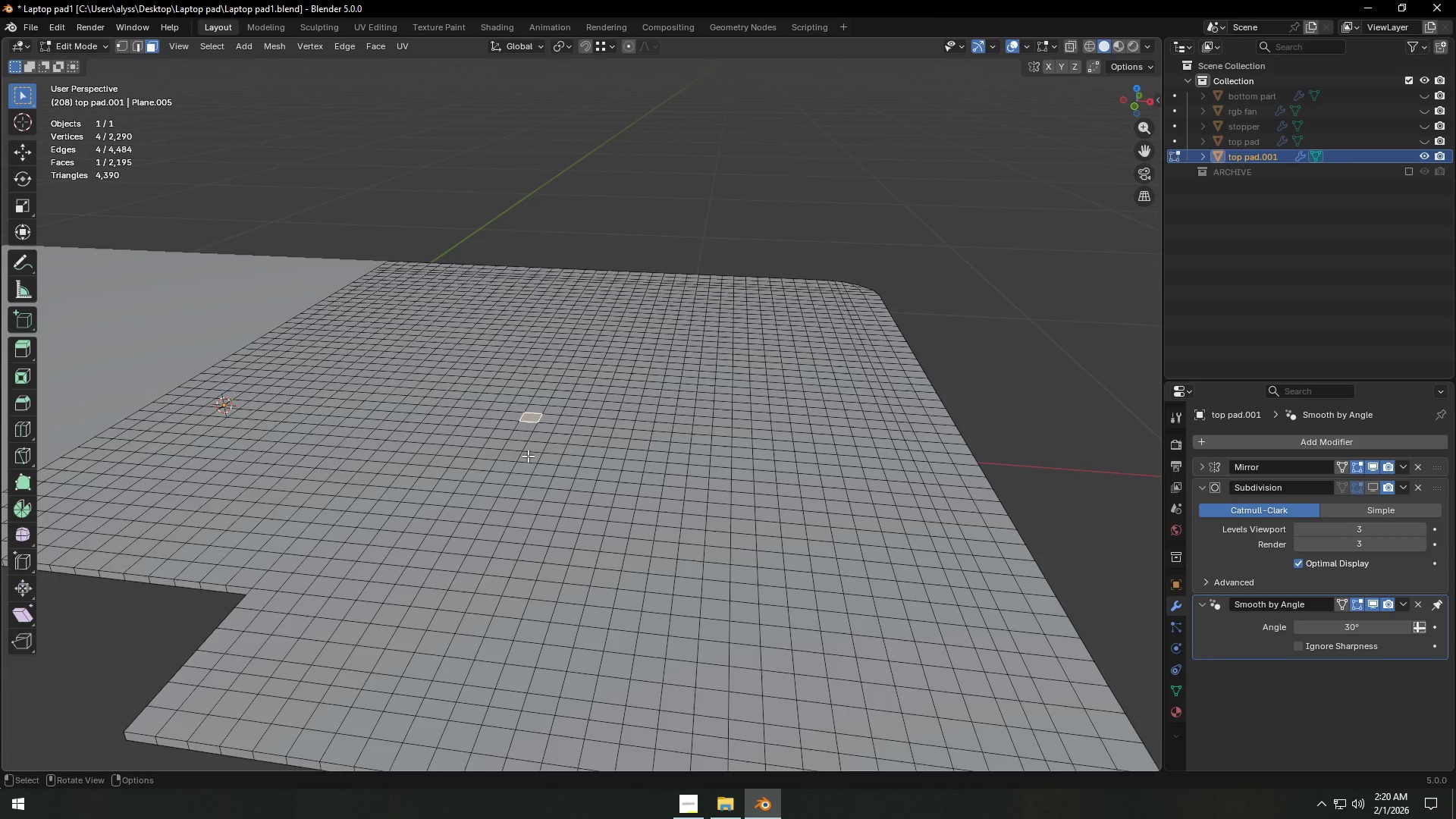 
left_click([518, 450])
 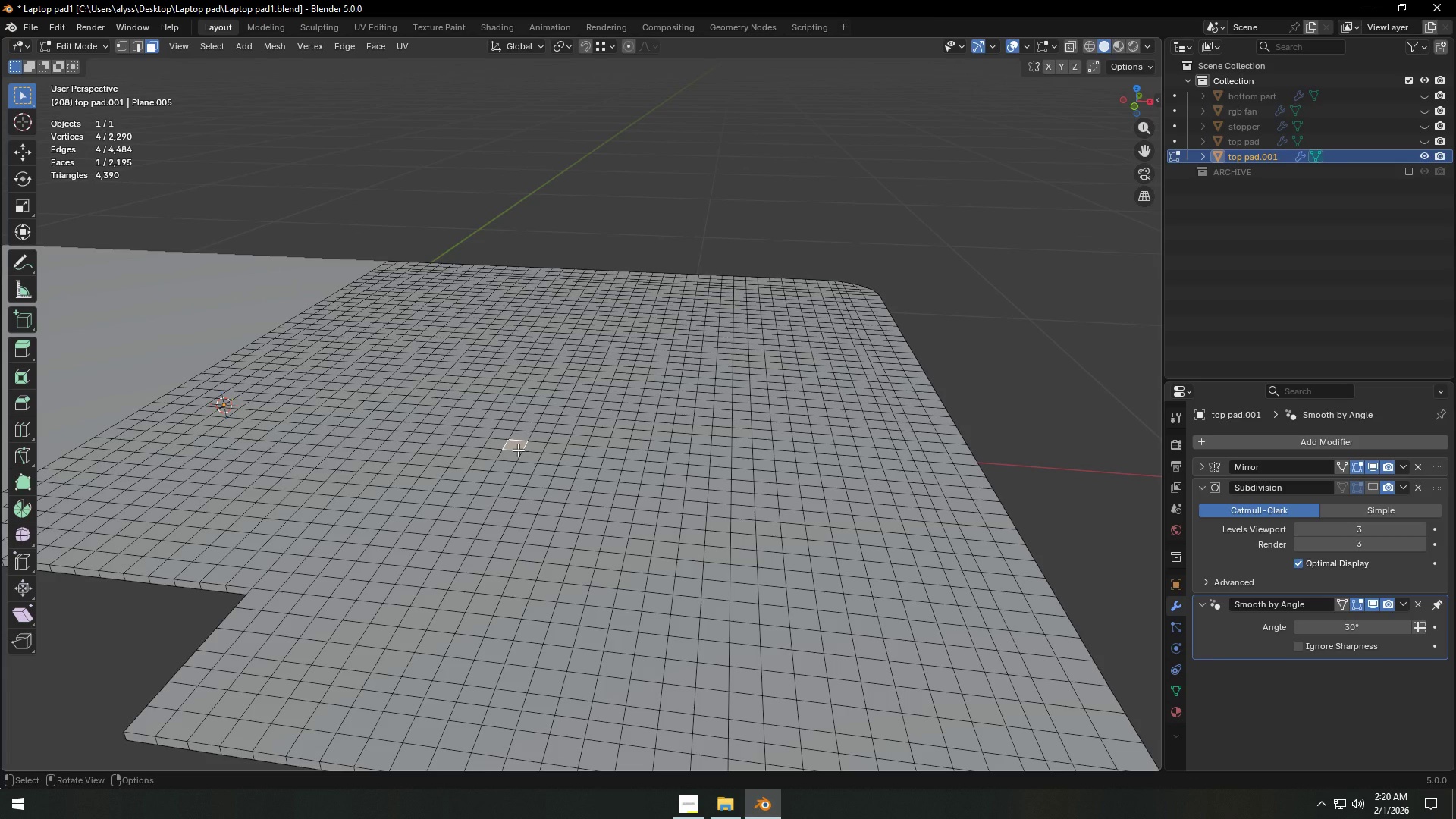 
key(Control+L)
 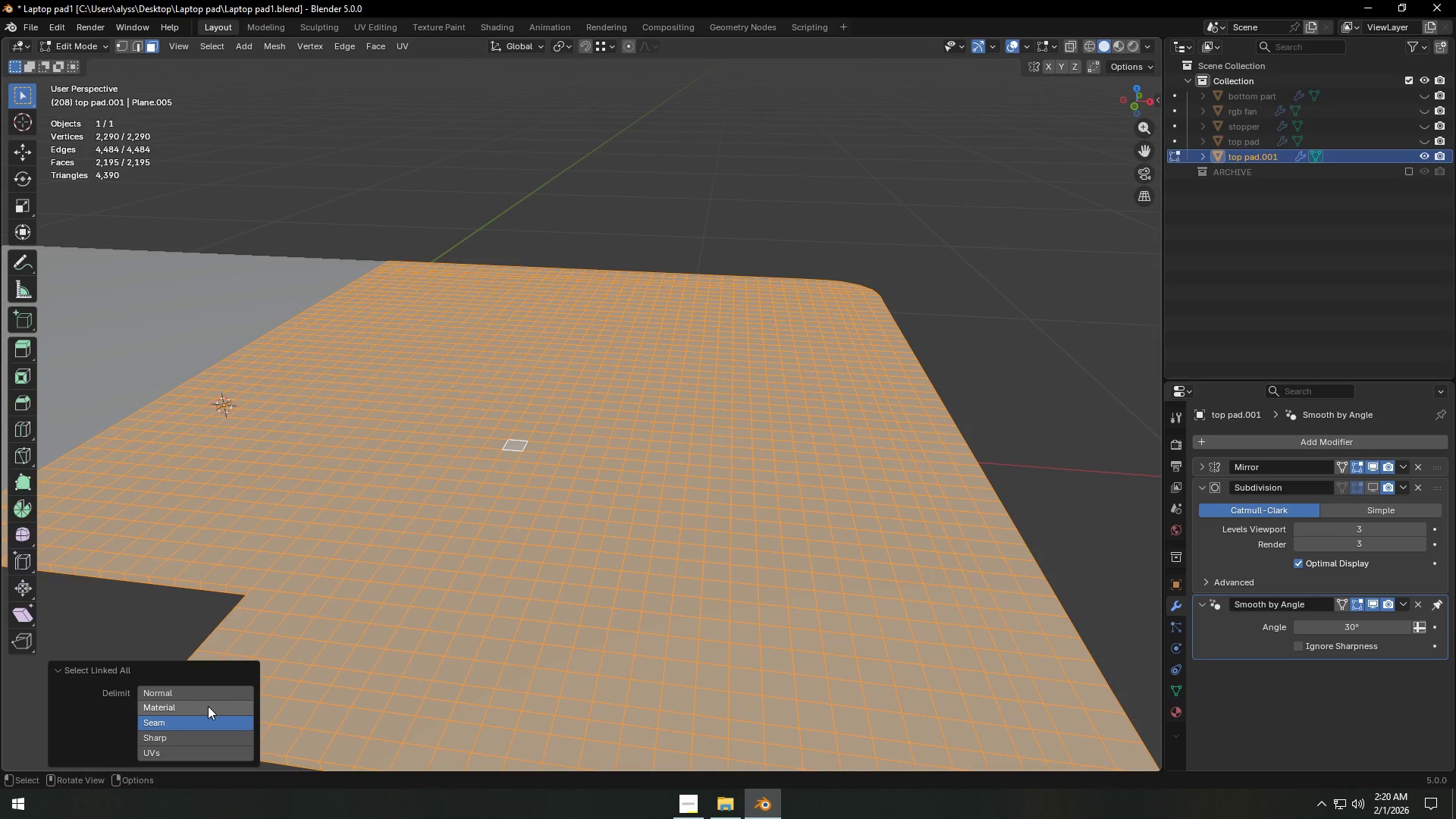 
left_click([212, 698])
 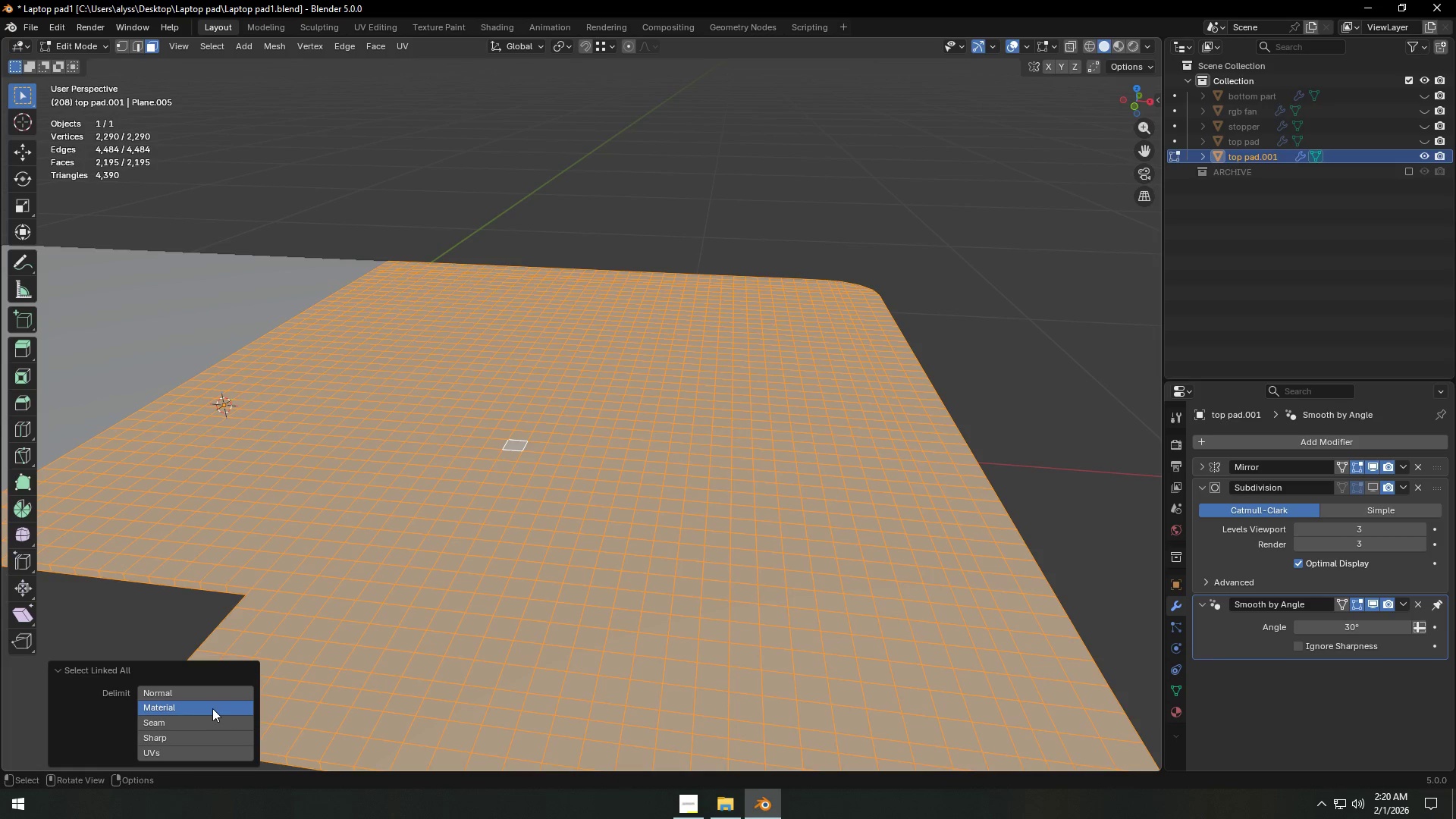 
double_click([209, 720])
 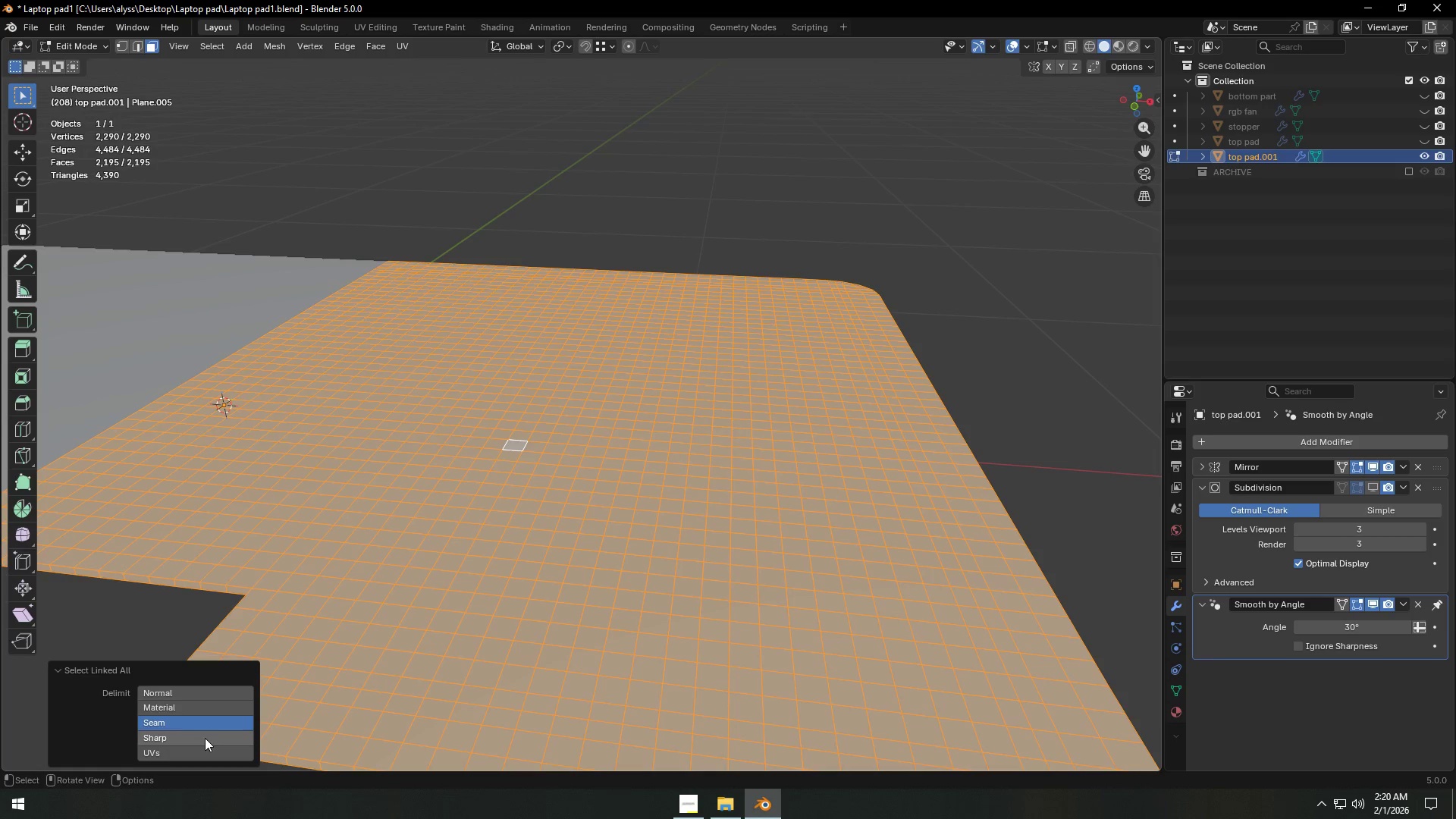 
triple_click([205, 739])
 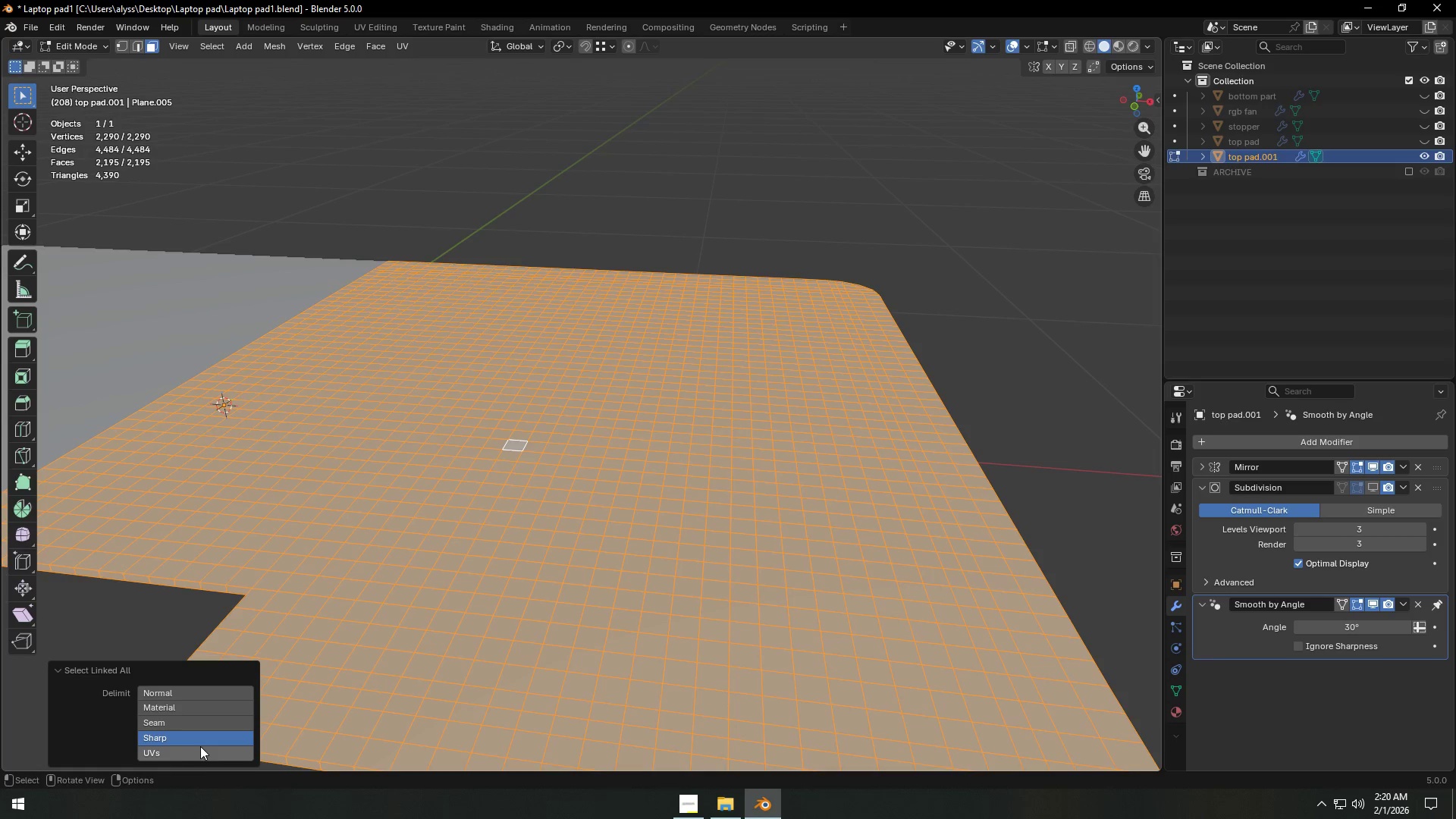 
triple_click([193, 755])
 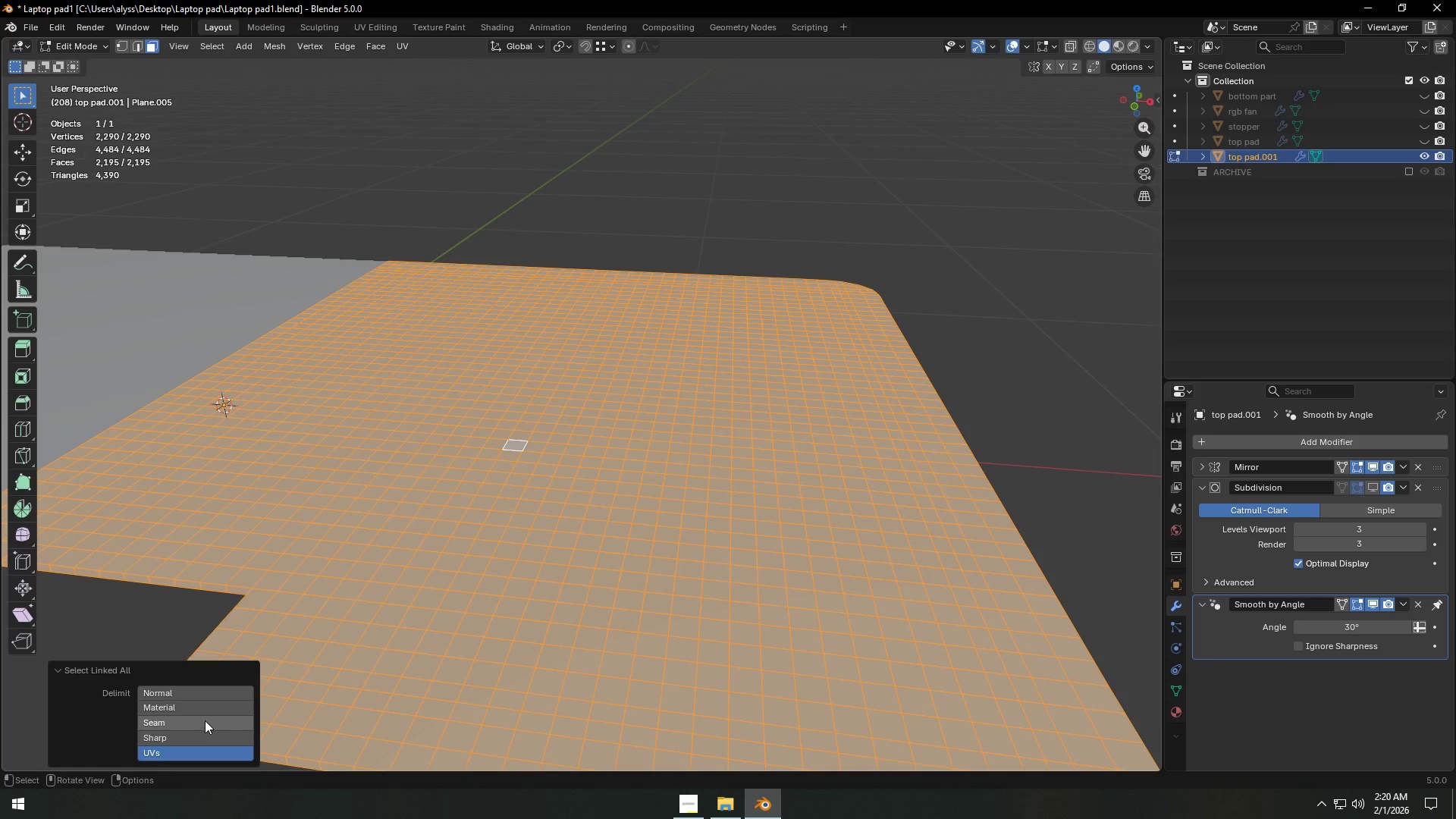 
left_click([206, 696])
 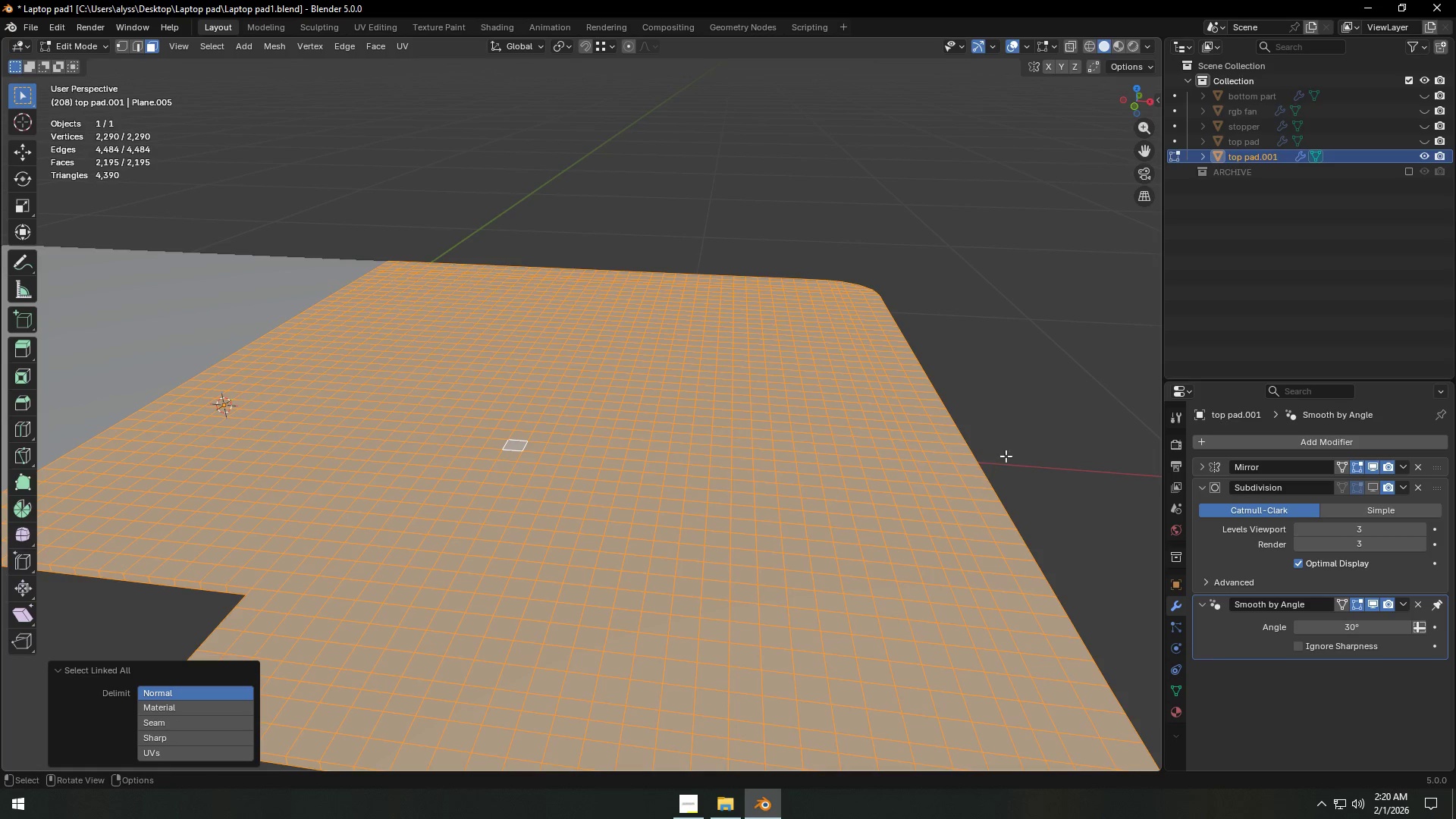 
left_click([1040, 422])
 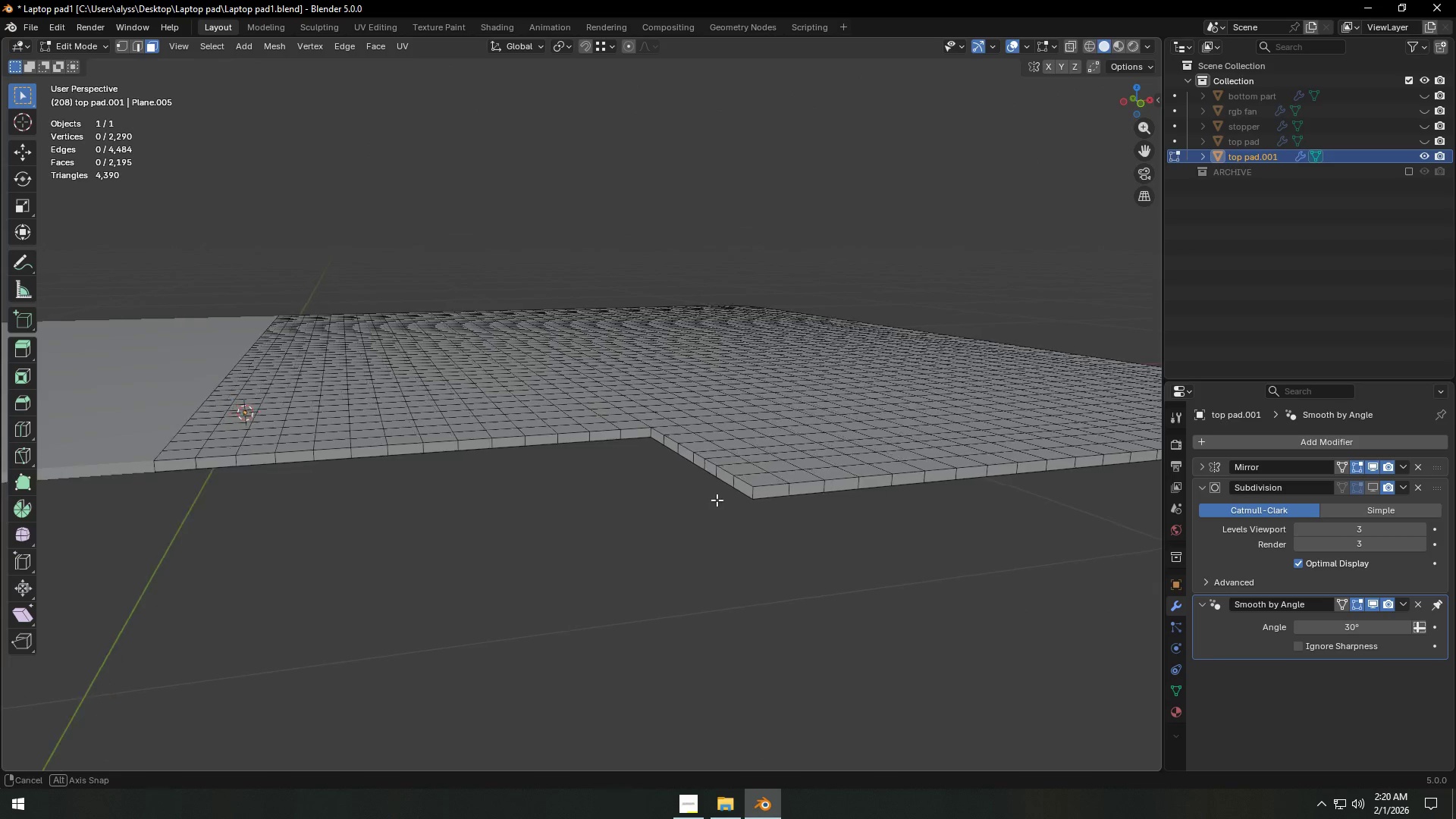 
key(Backquote)
 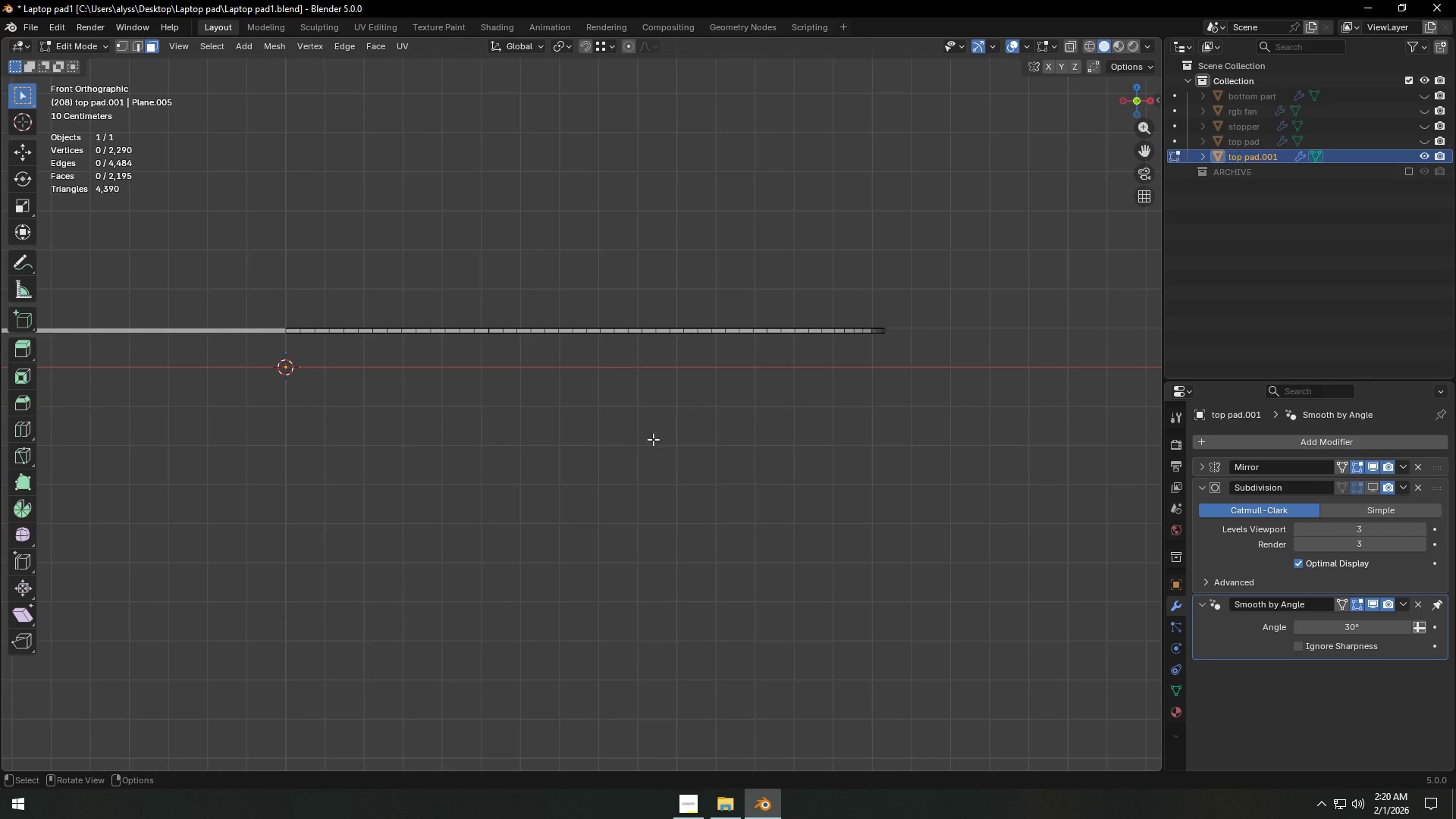 
scroll: coordinate [667, 423], scroll_direction: down, amount: 2.0
 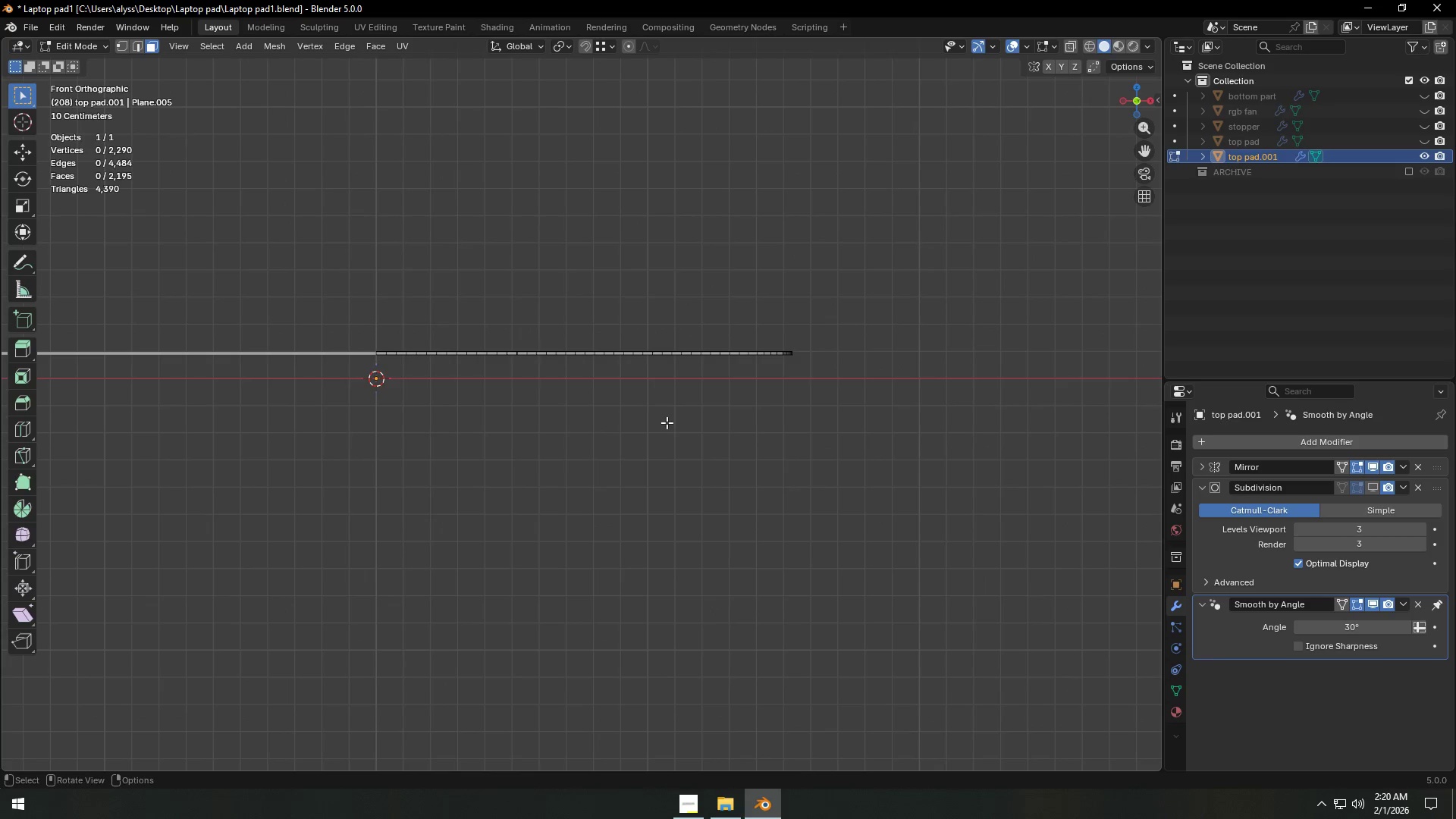 
hold_key(key=ShiftLeft, duration=0.31)
 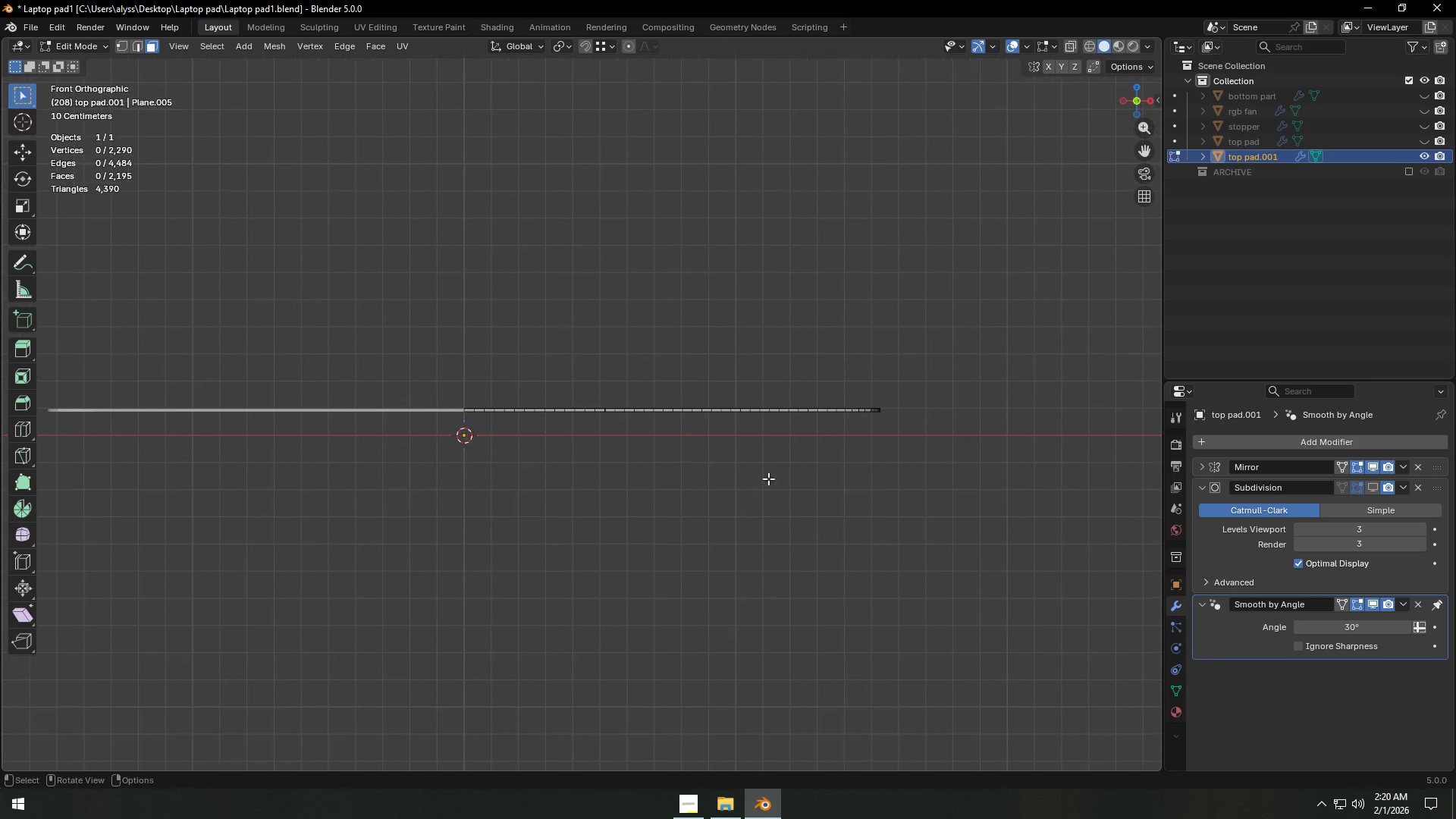 
key(Z)
 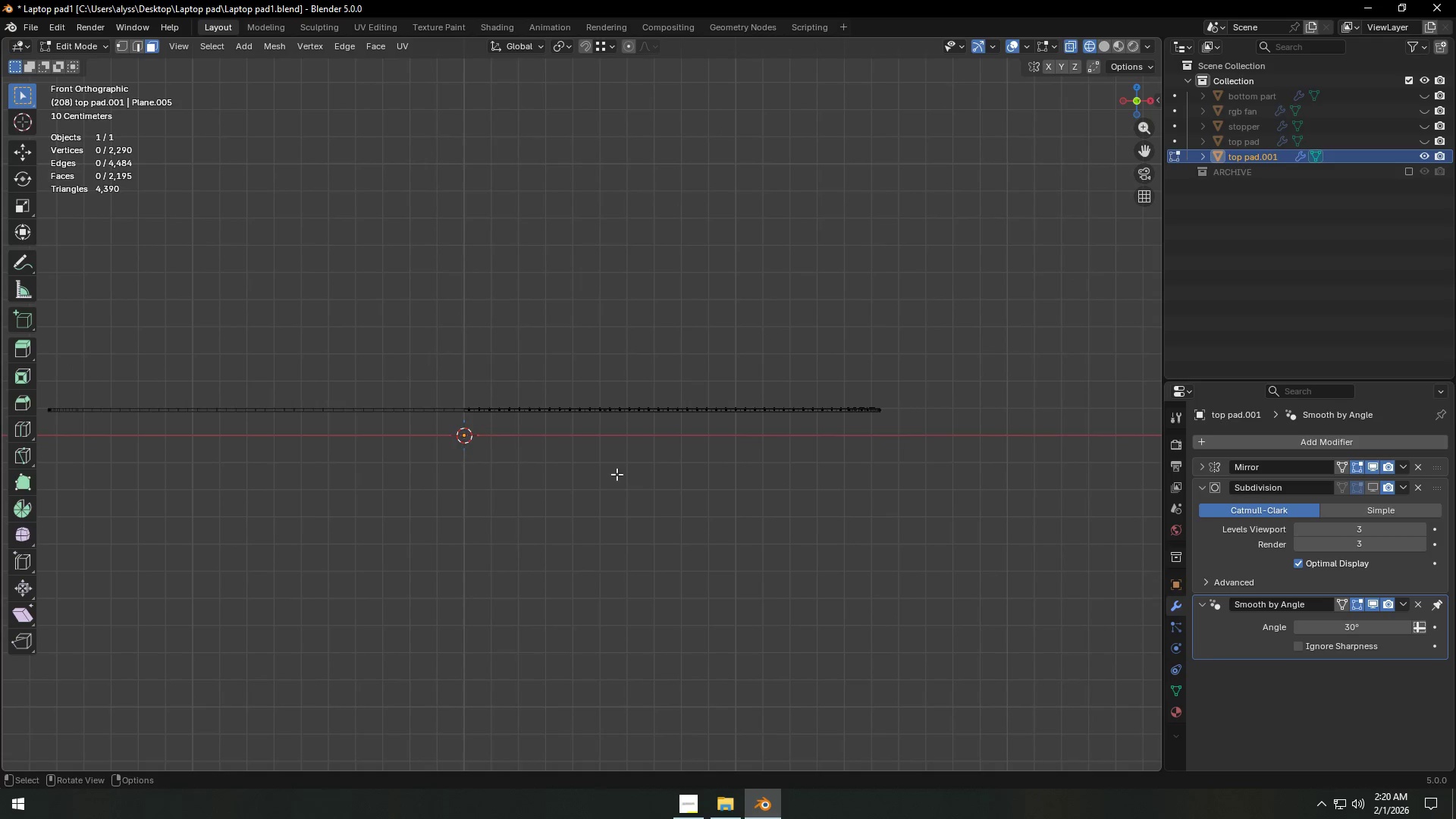 
scroll: coordinate [607, 467], scroll_direction: up, amount: 3.0
 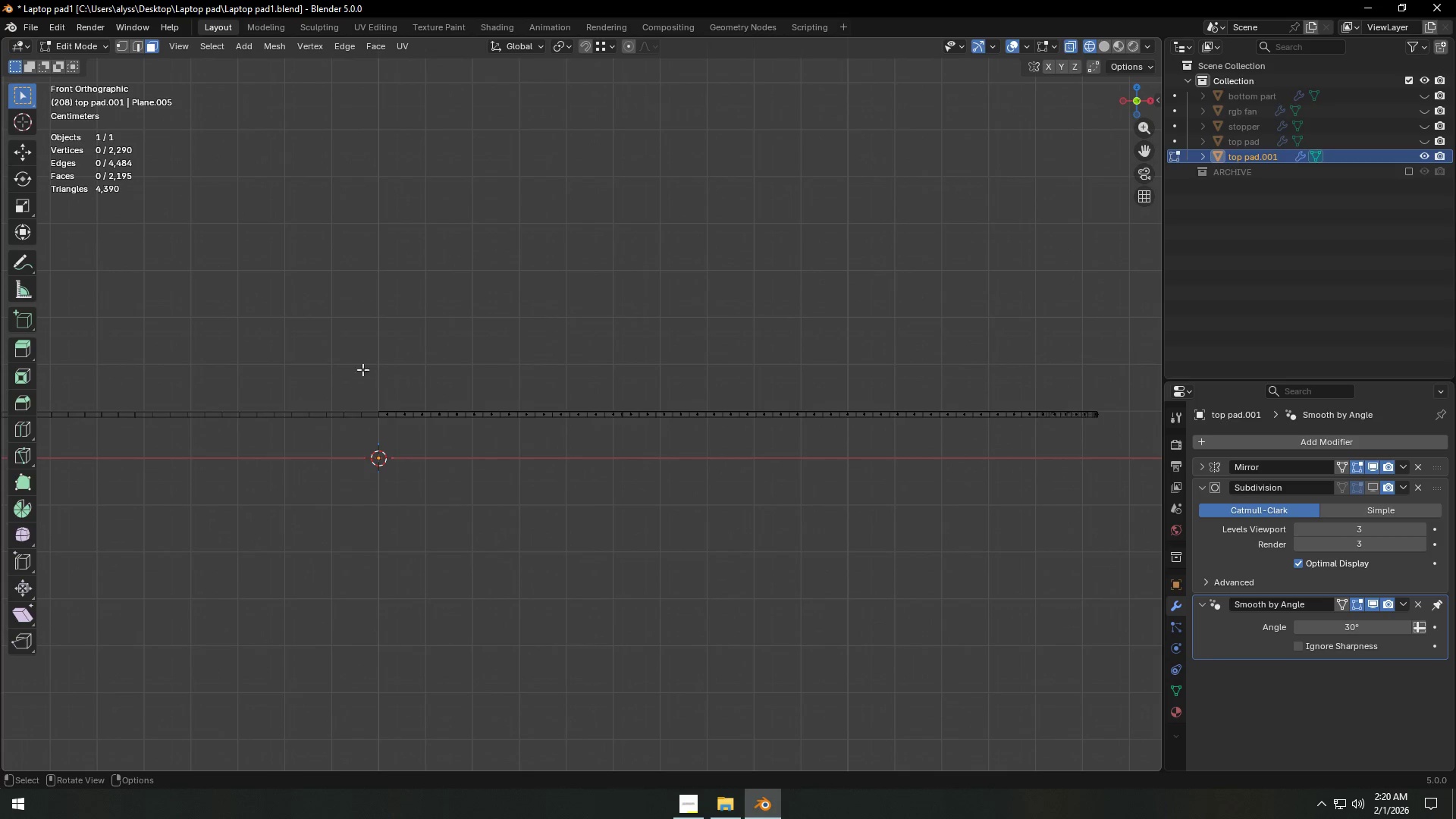 
left_click_drag(start_coordinate=[315, 296], to_coordinate=[1161, 413])
 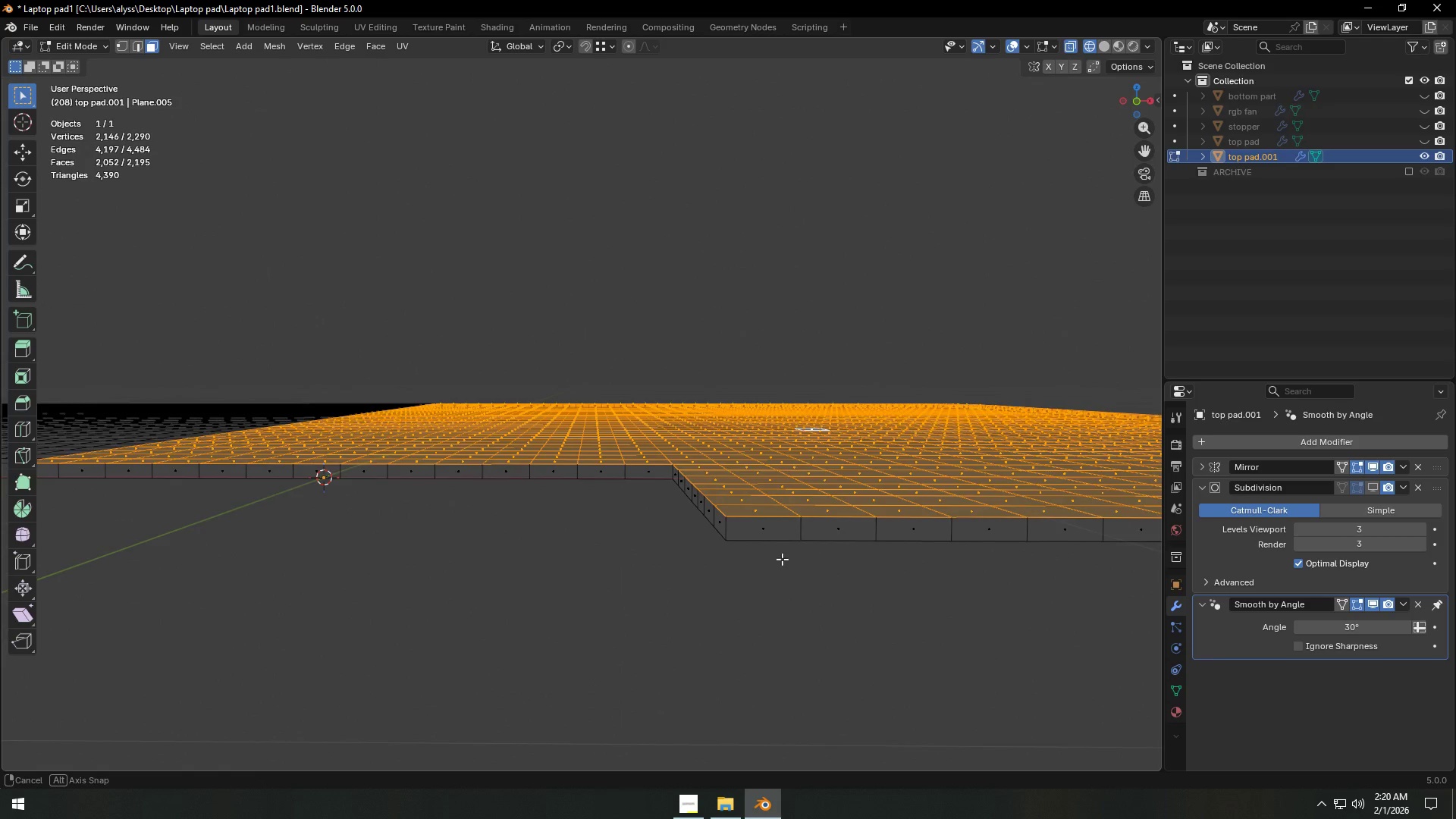 
key(Z)
 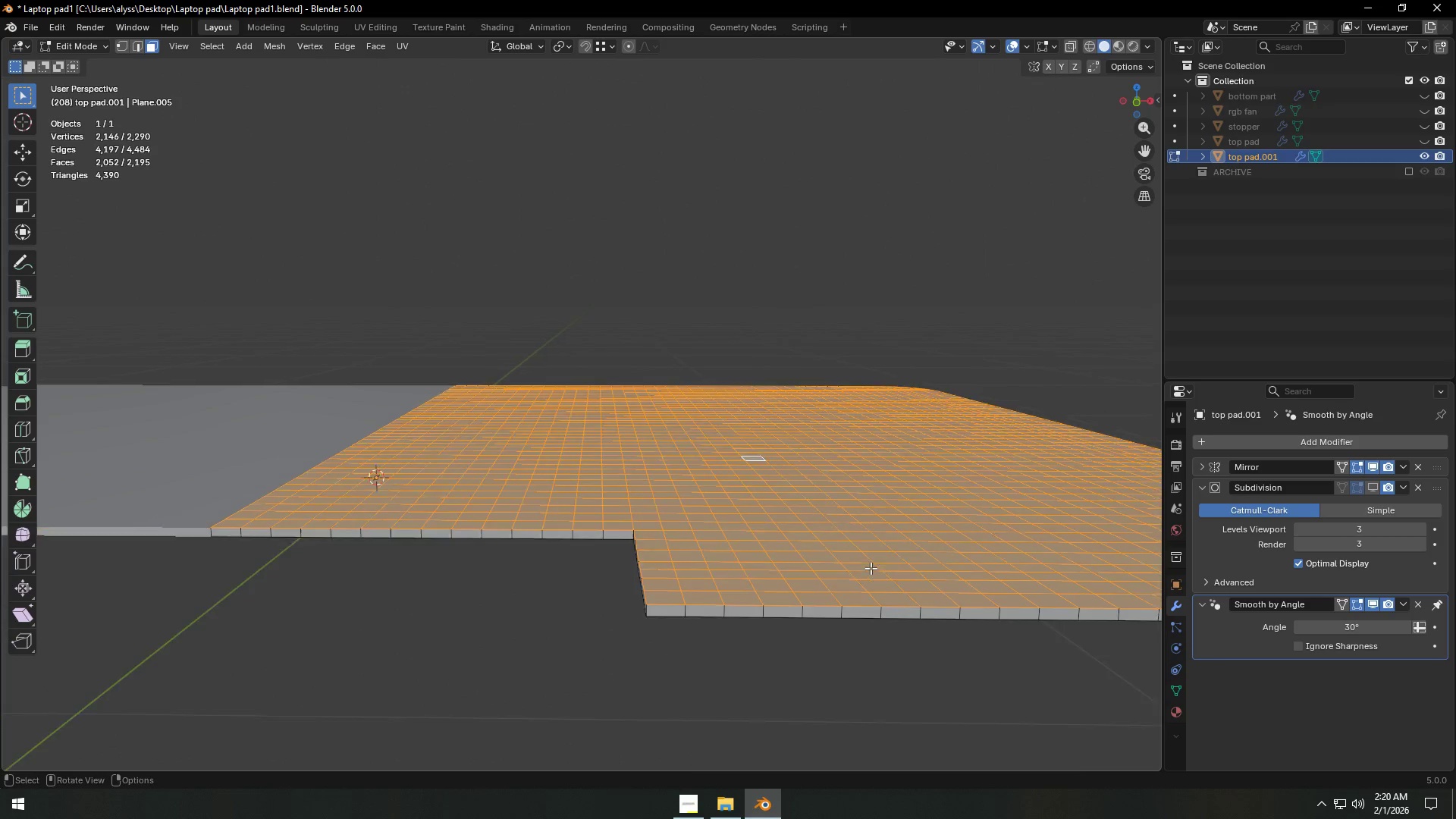 
scroll: coordinate [871, 568], scroll_direction: down, amount: 3.0
 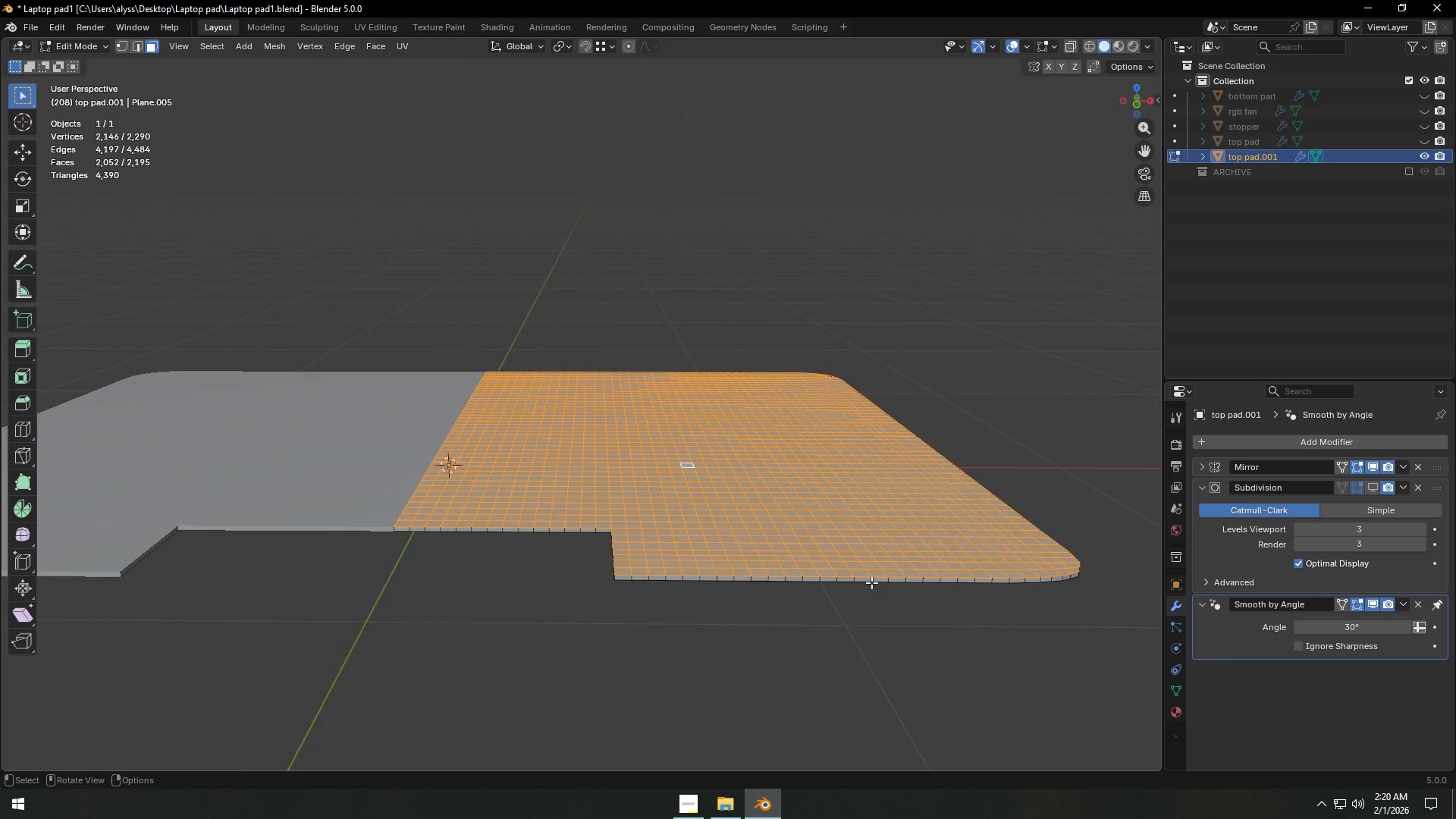 
scroll: coordinate [871, 582], scroll_direction: up, amount: 1.0
 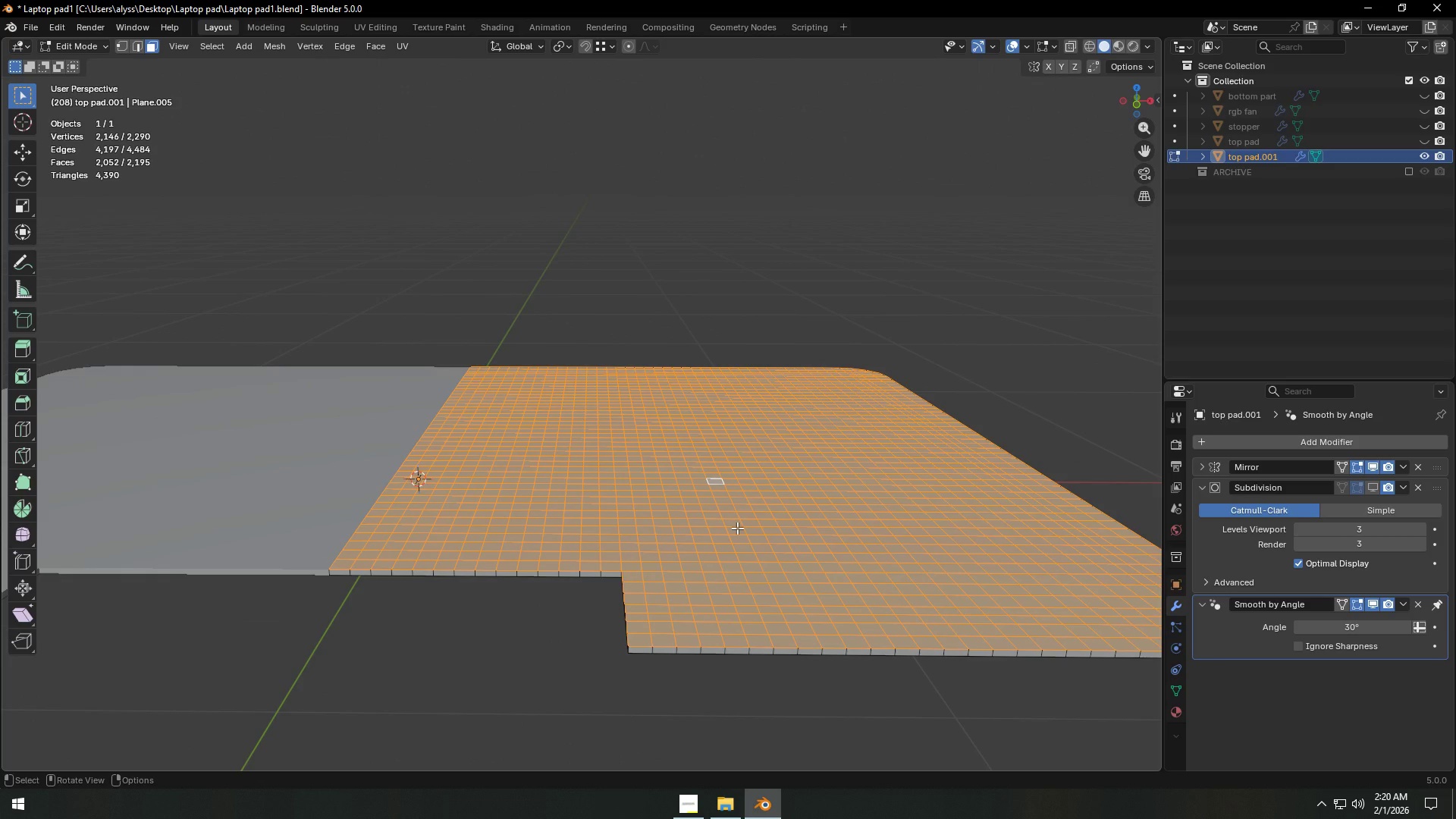 
key(F3)
 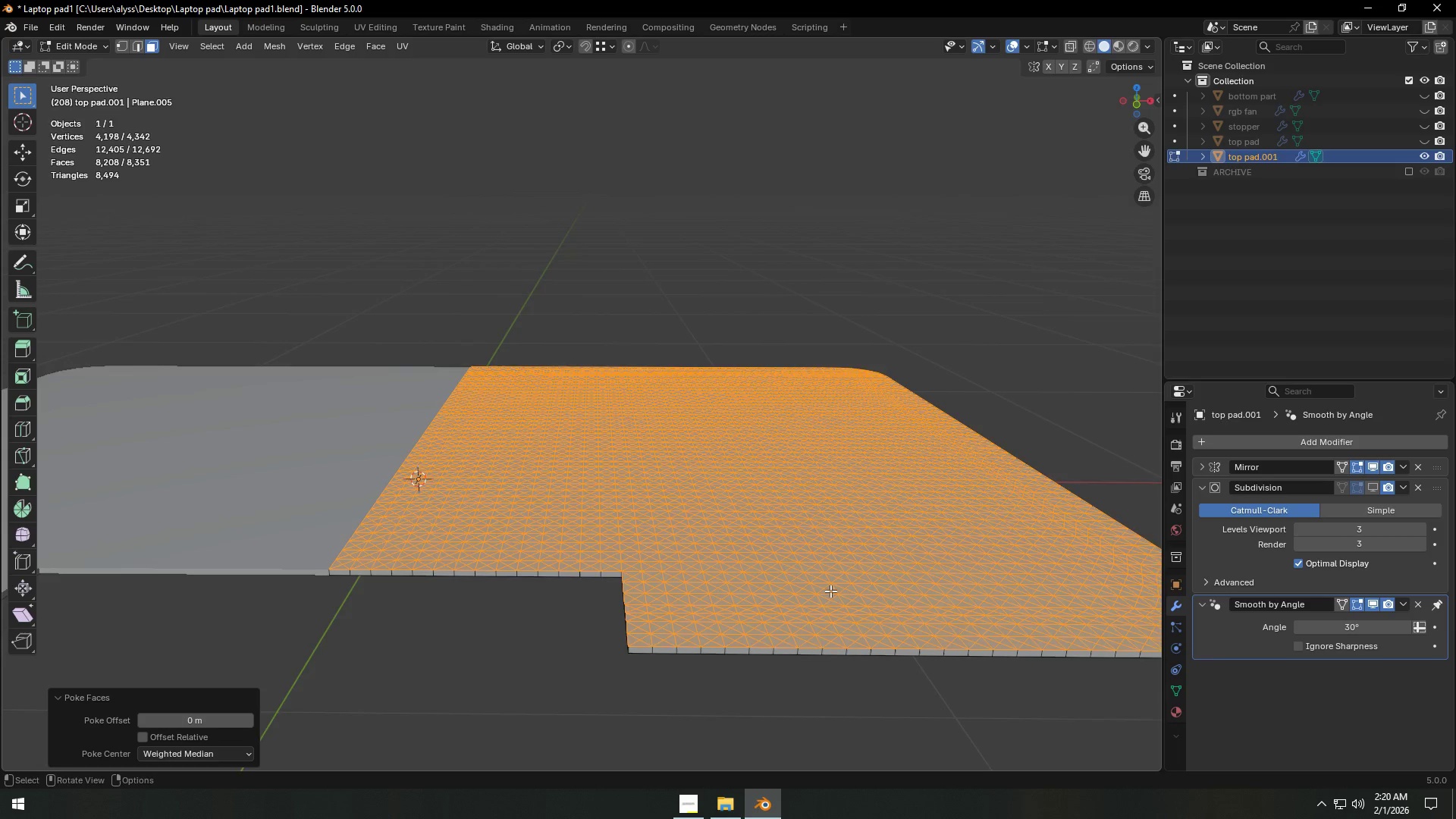 
hold_key(key=ShiftLeft, duration=0.53)
 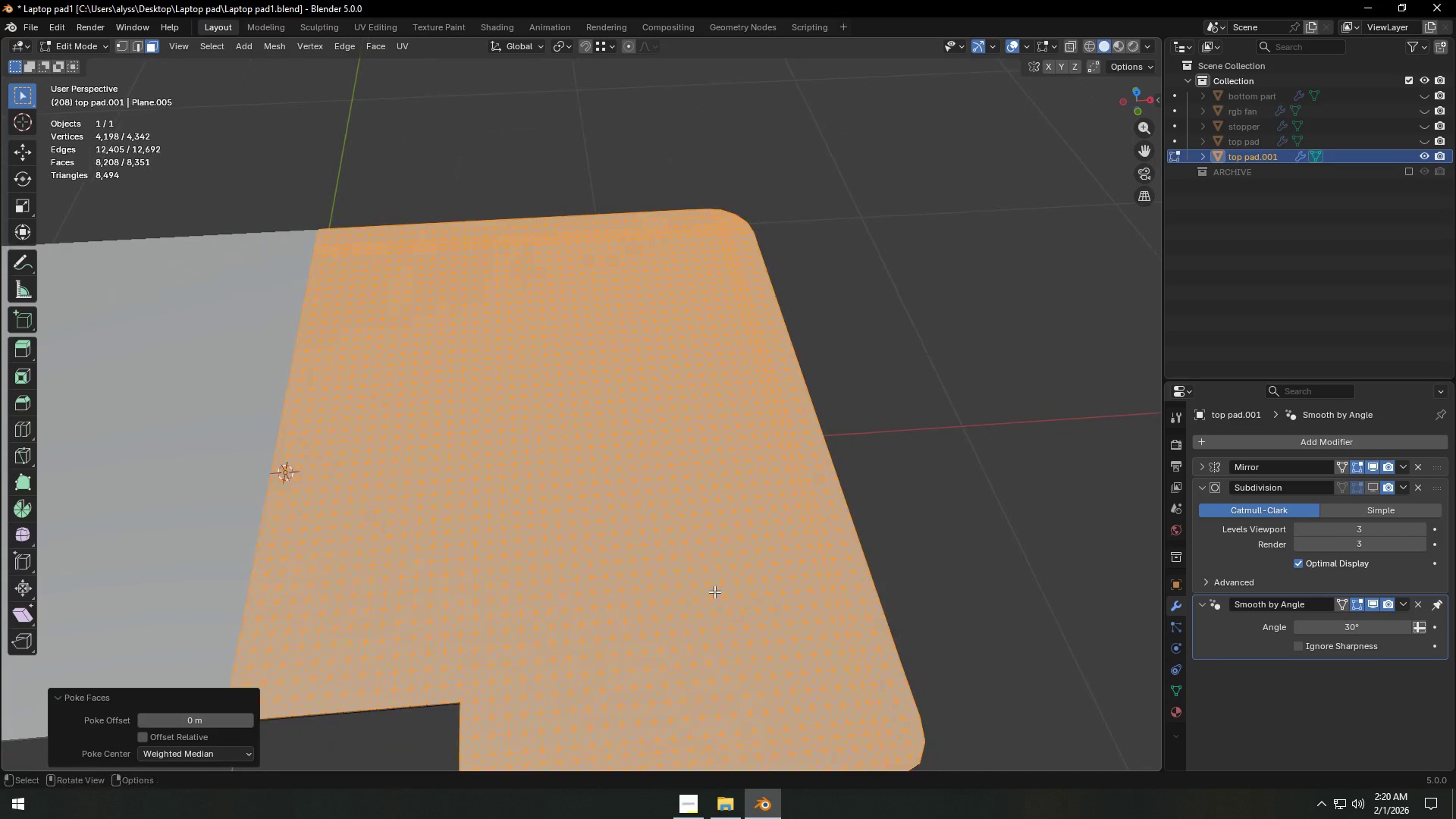 
scroll: coordinate [714, 592], scroll_direction: up, amount: 2.0
 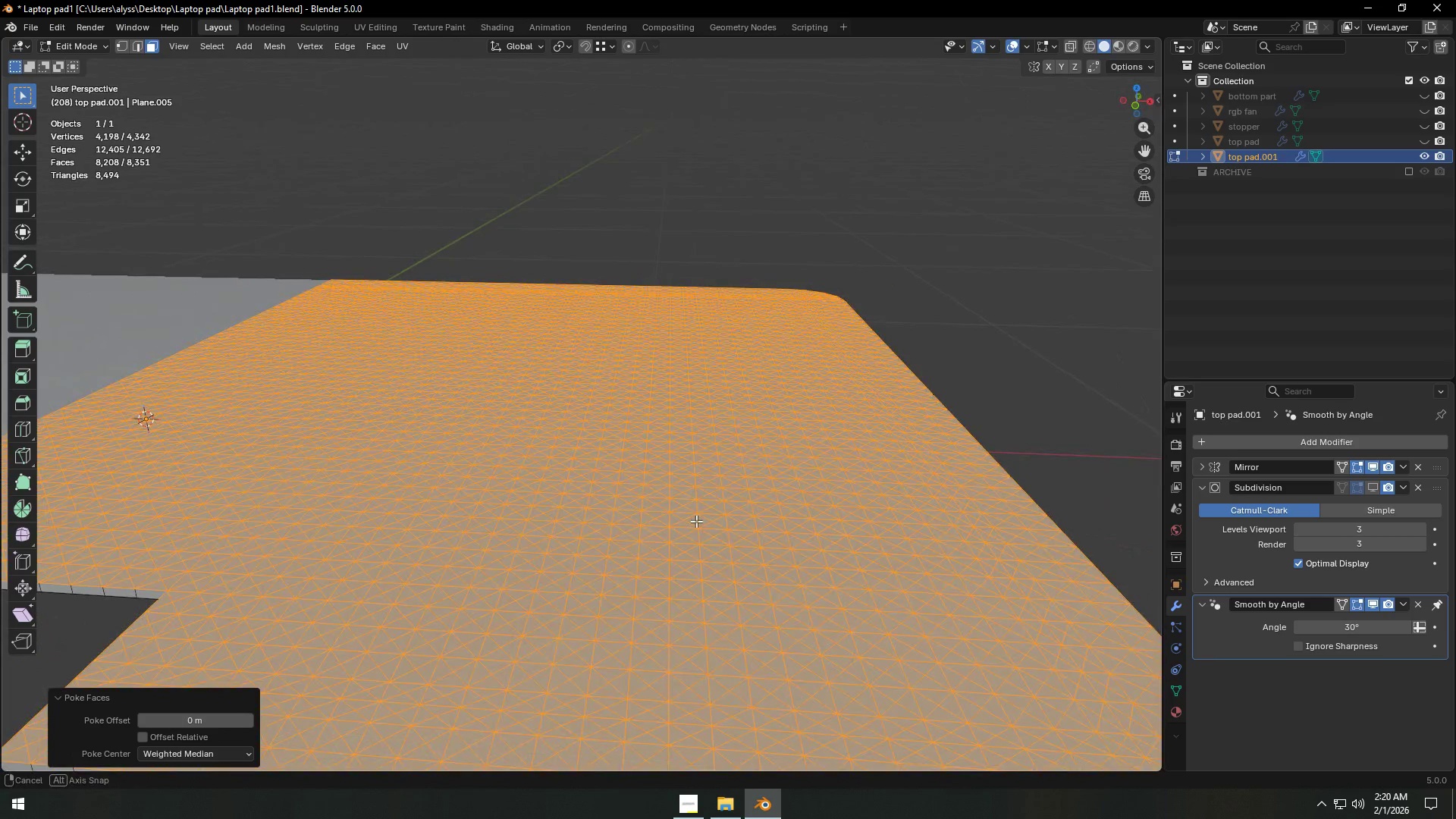 
key(F3)
 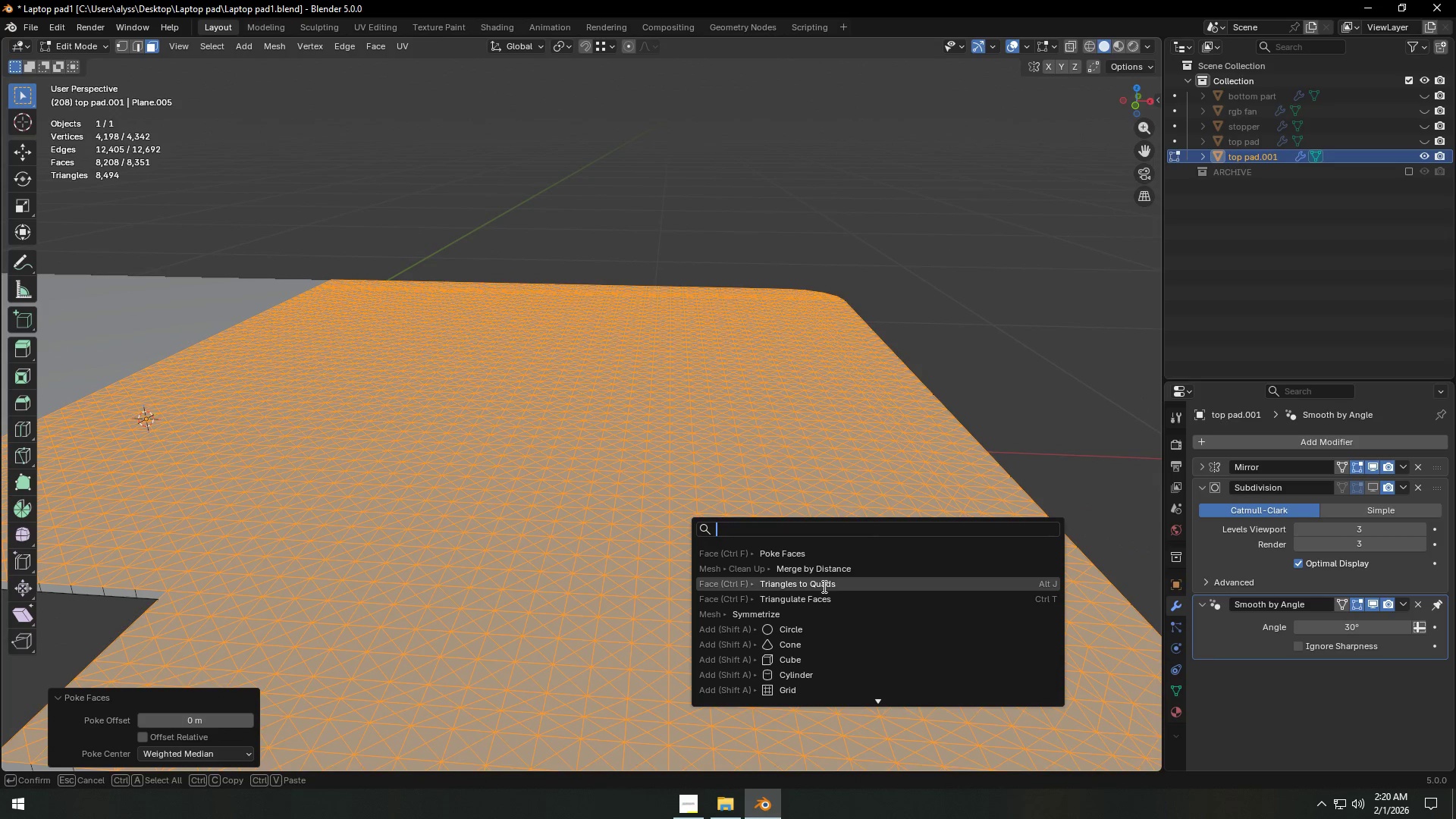 
left_click([823, 586])
 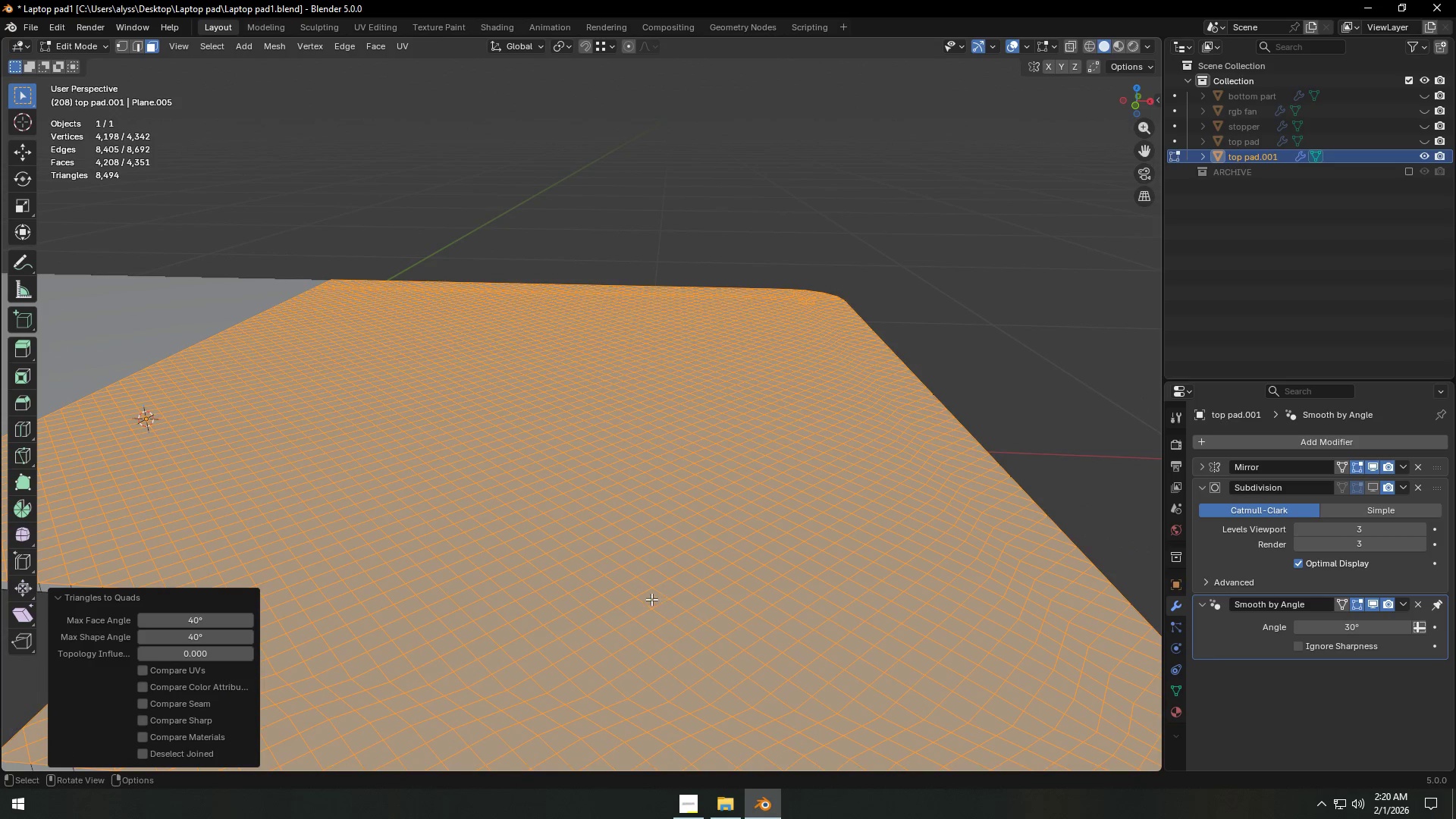 
scroll: coordinate [653, 599], scroll_direction: down, amount: 2.0
 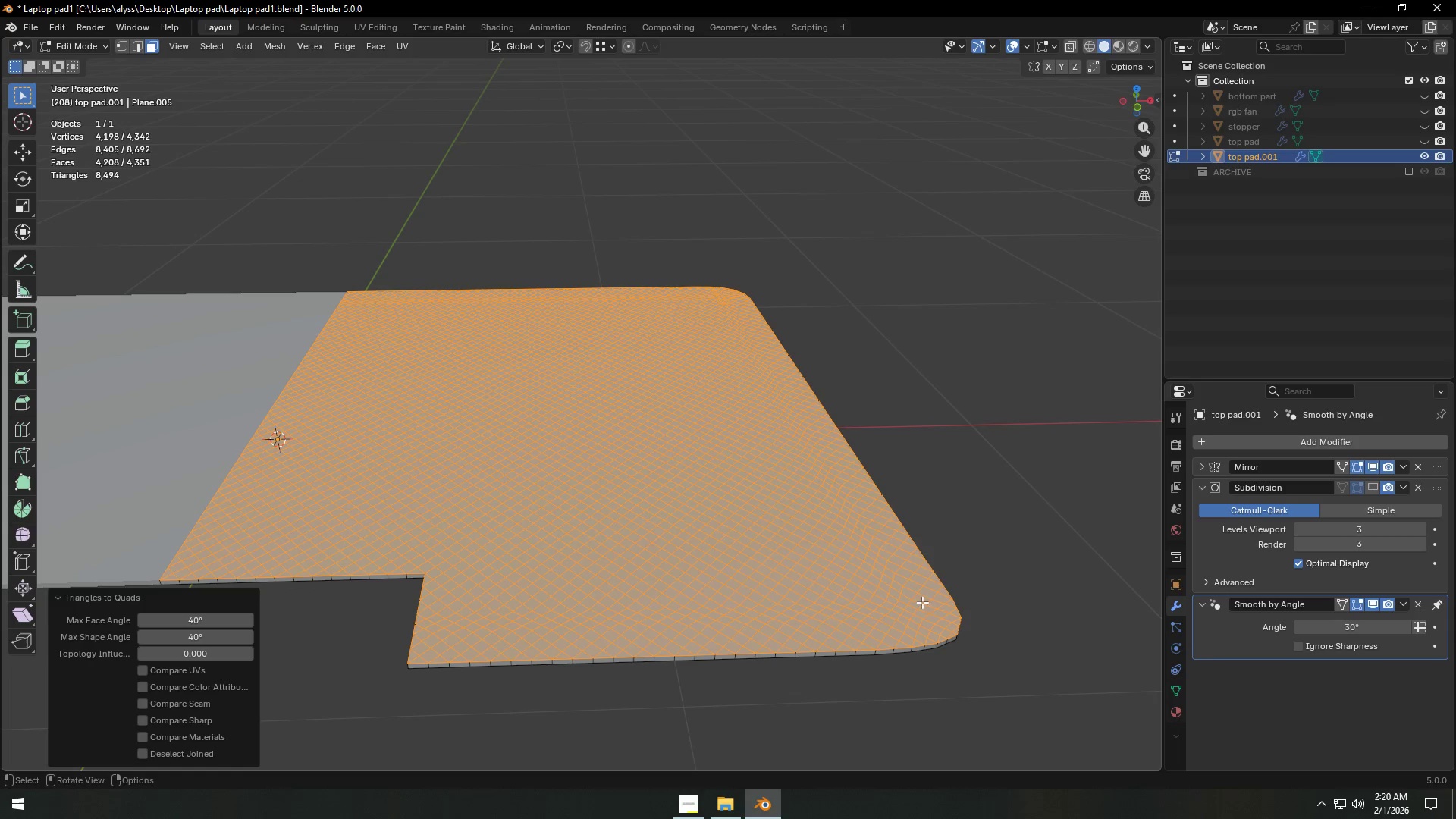 
left_click([1040, 576])
 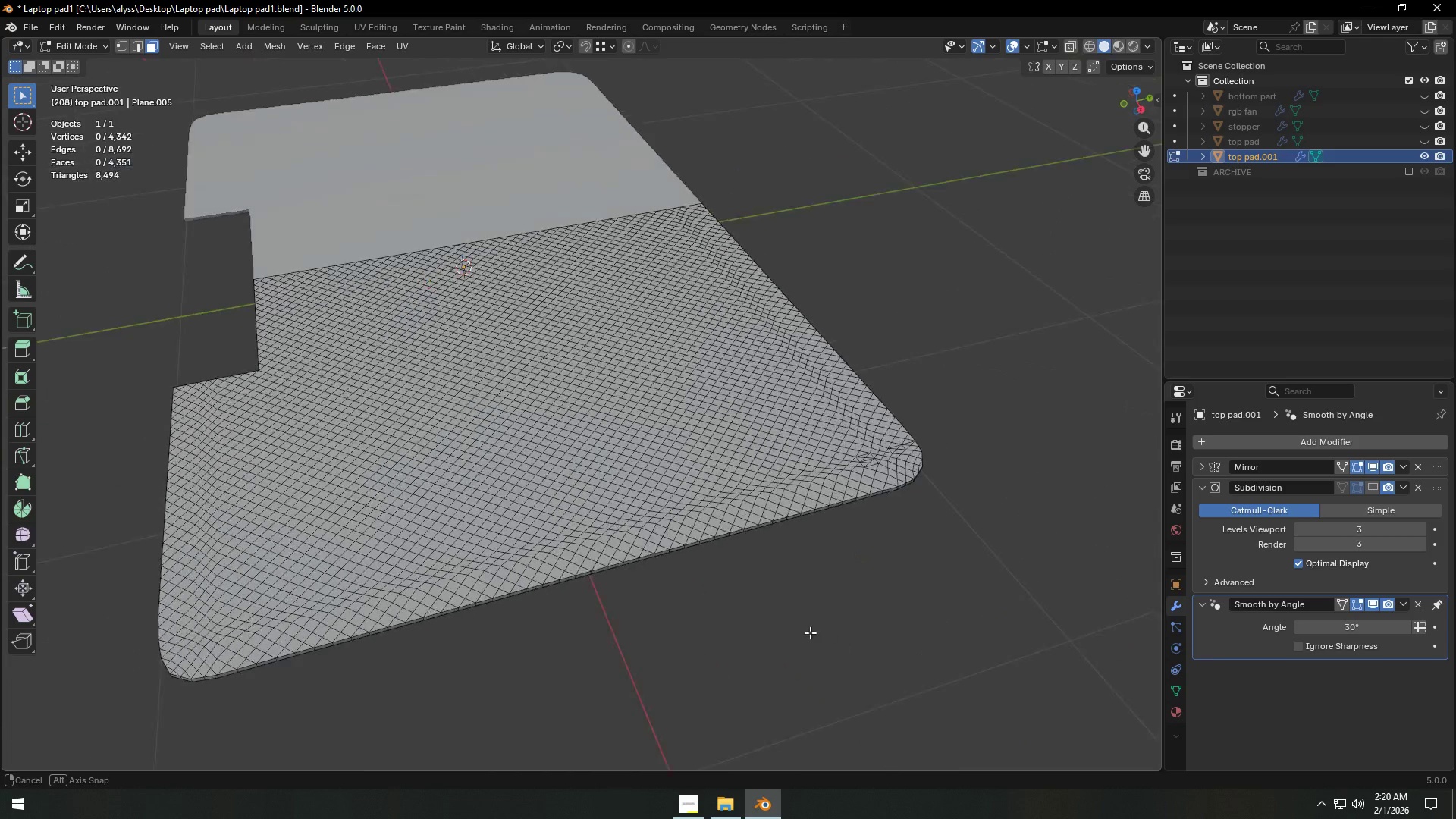 
hold_key(key=ShiftLeft, duration=0.31)
 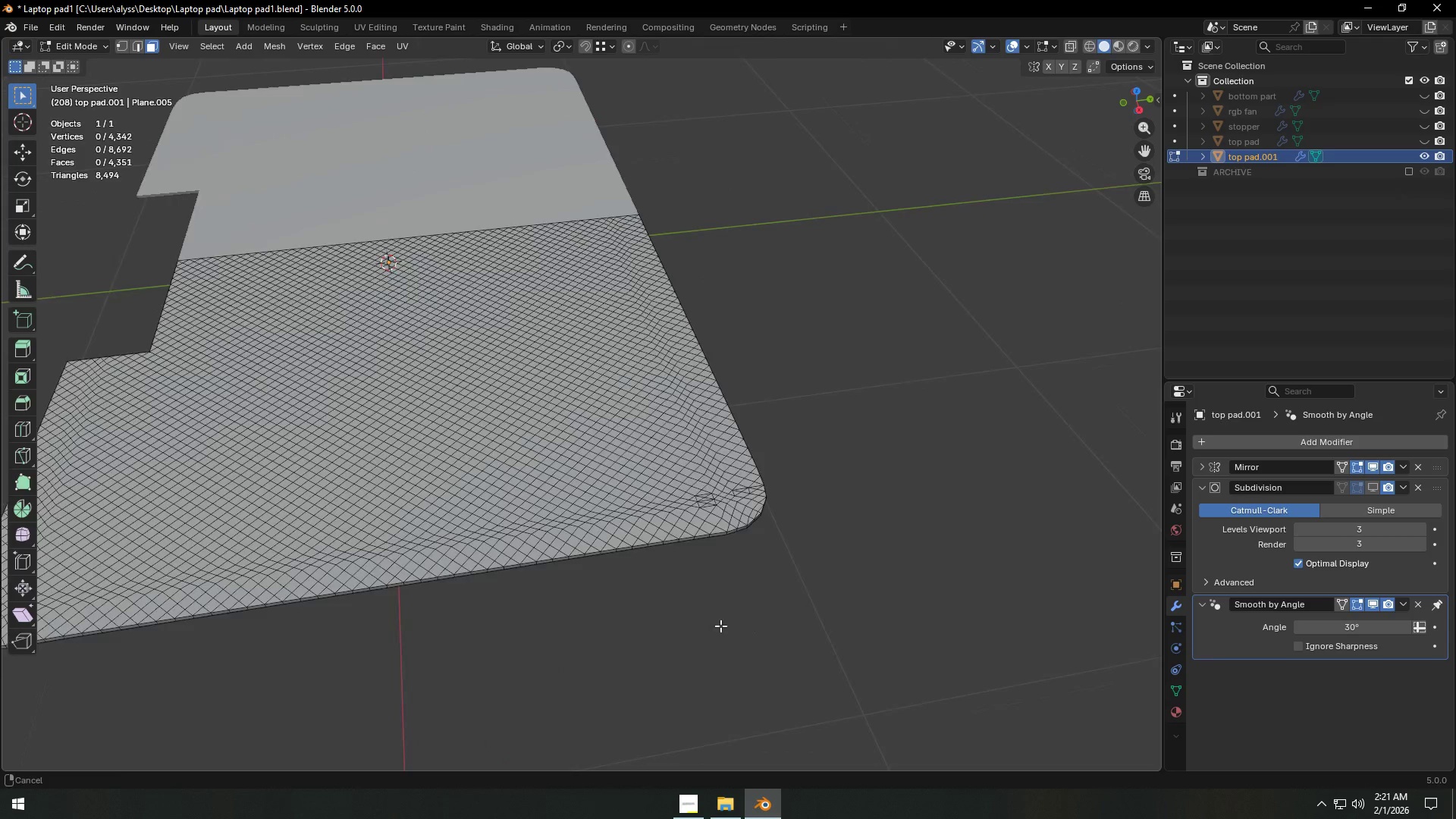 
scroll: coordinate [699, 623], scroll_direction: up, amount: 3.0
 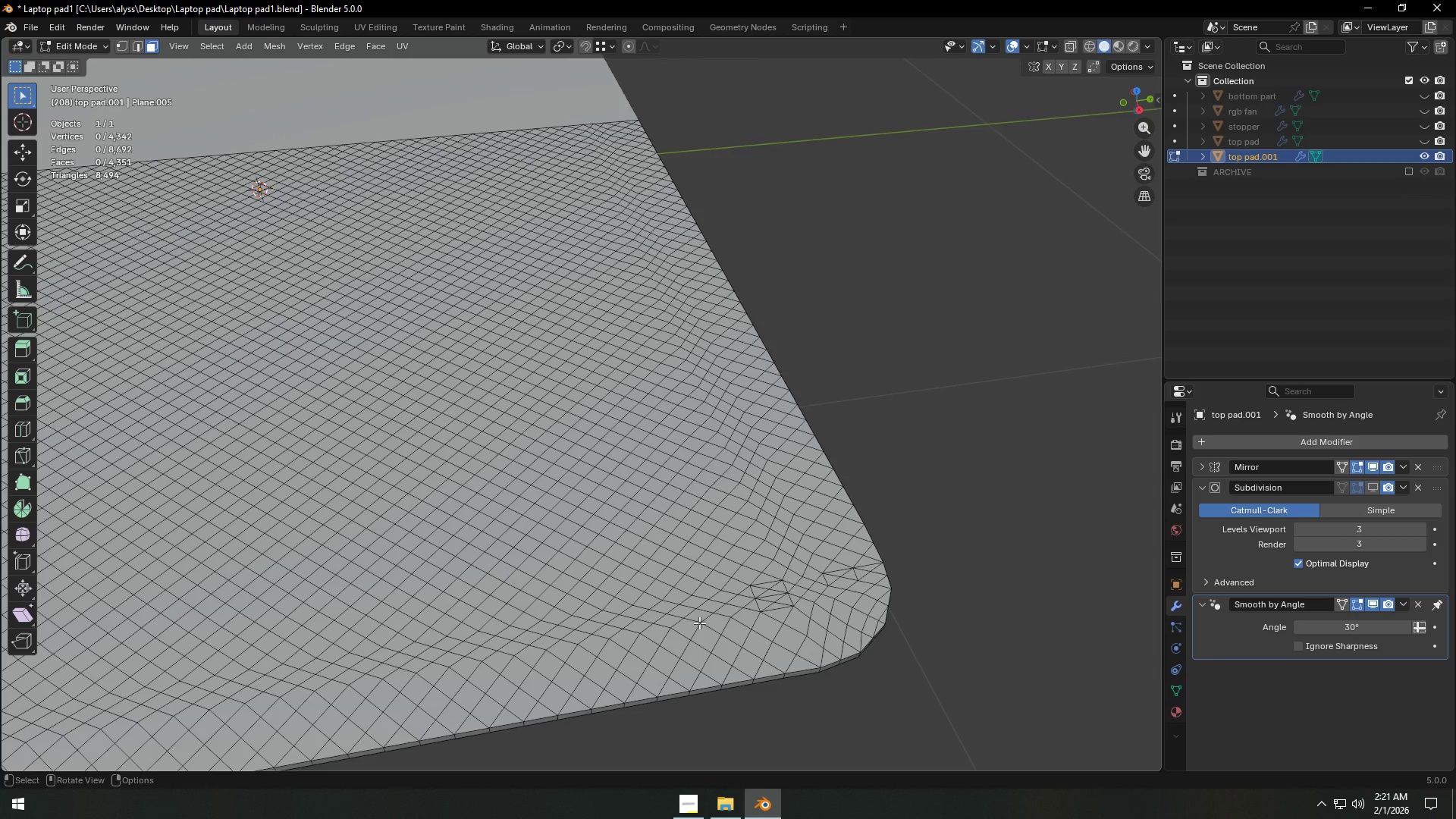 
hold_key(key=ControlLeft, duration=1.5)
 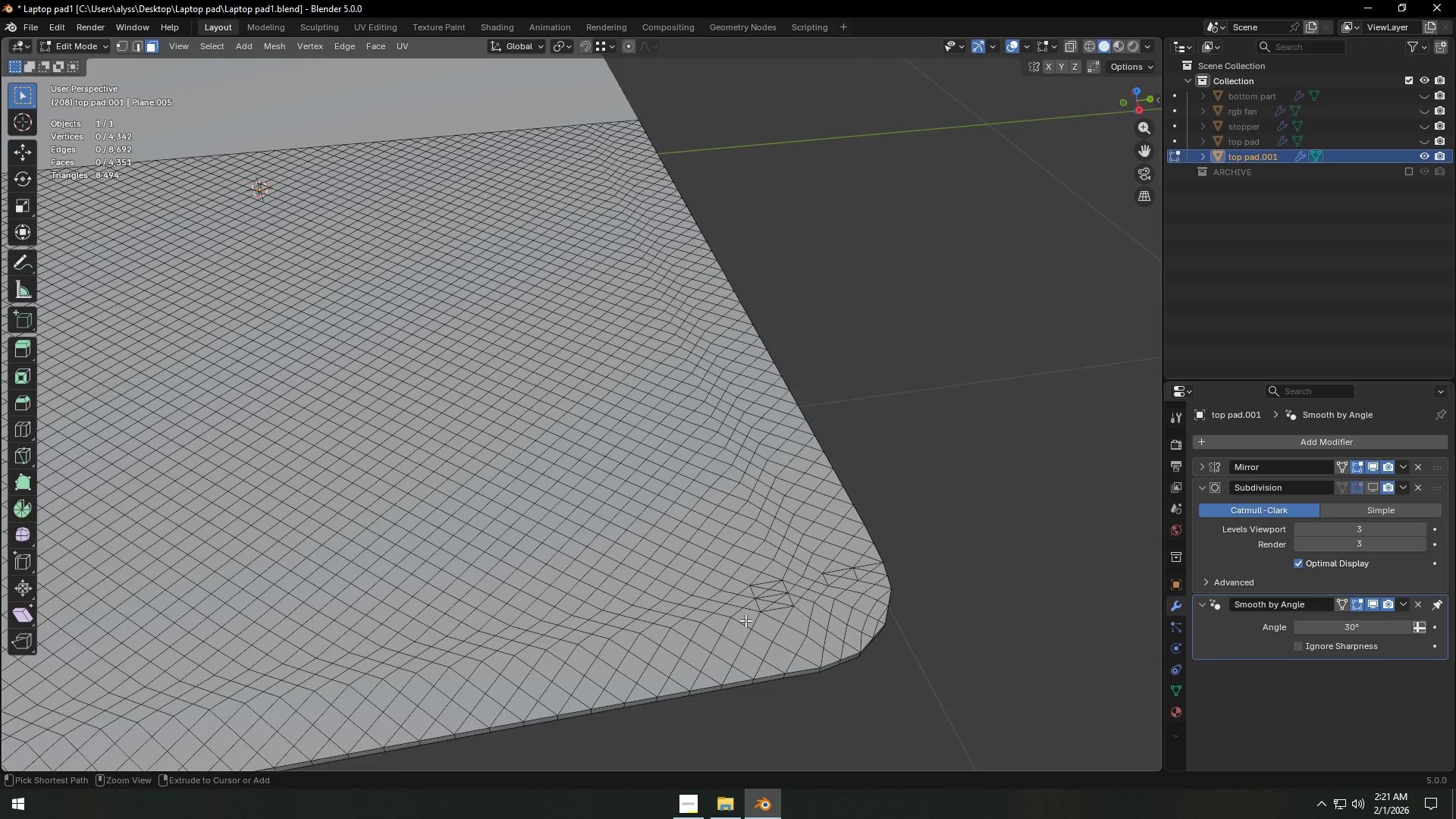 
key(Control+Z)
 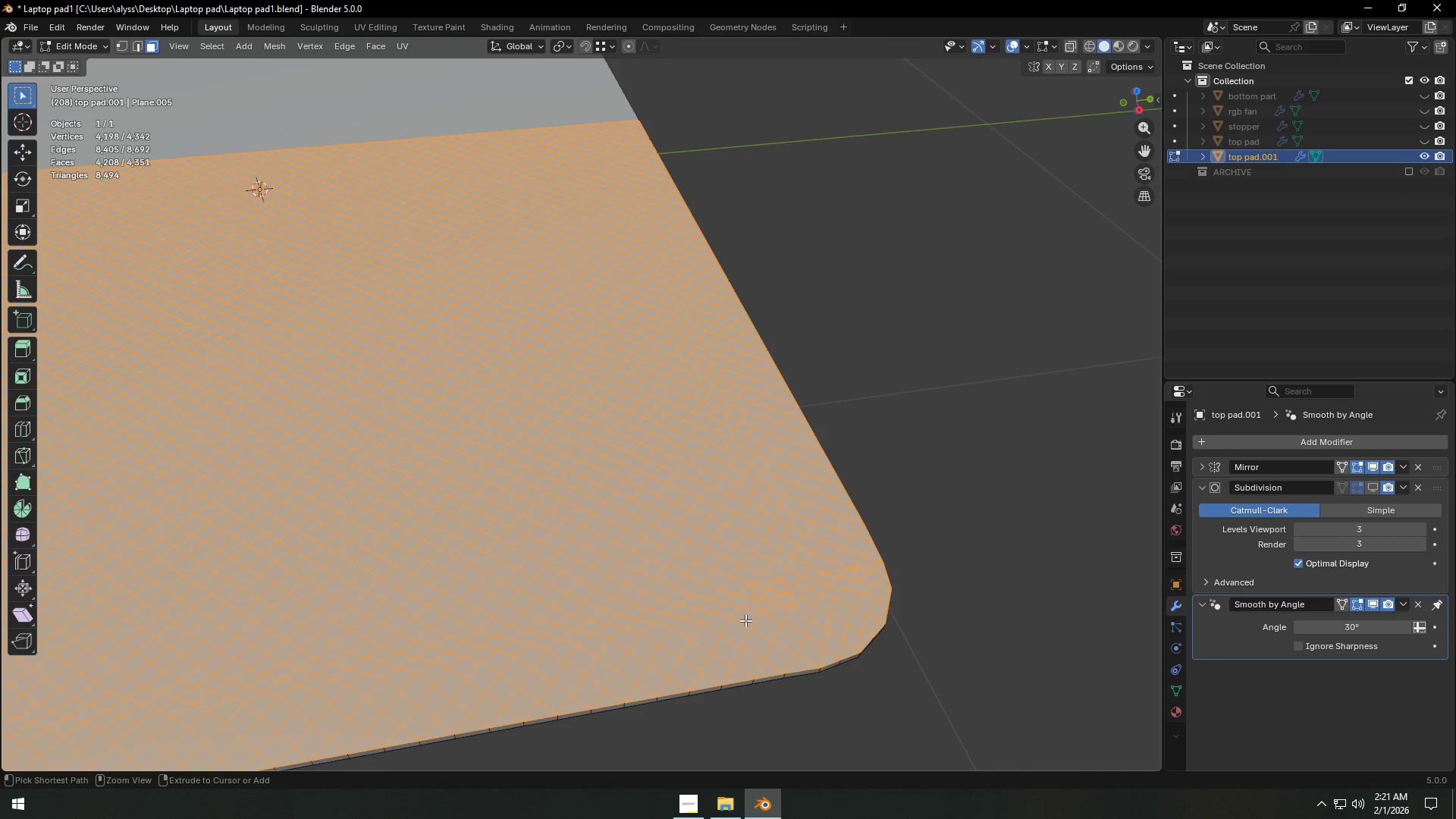 
key(Control+Z)
 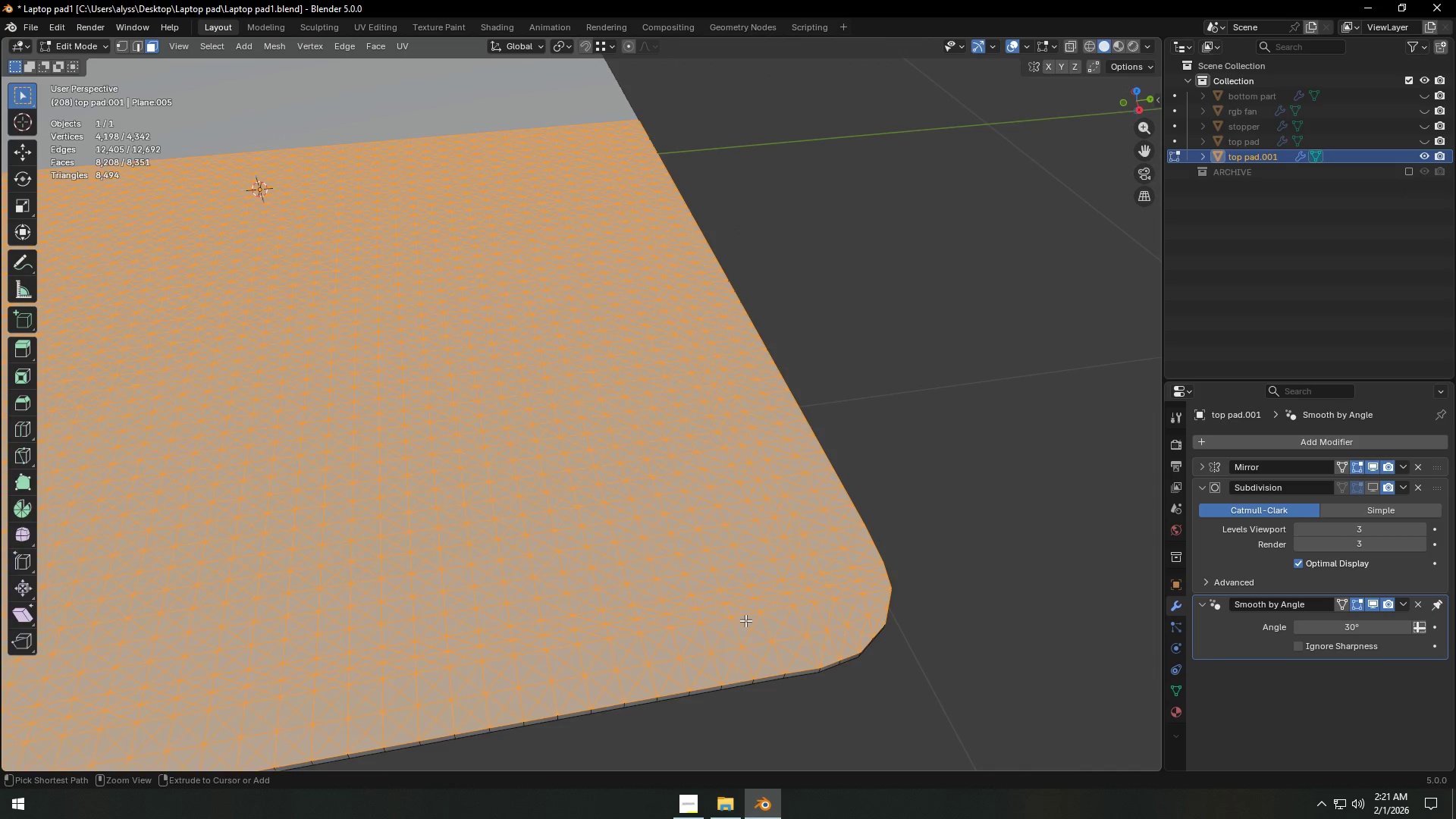 
key(Control+Z)
 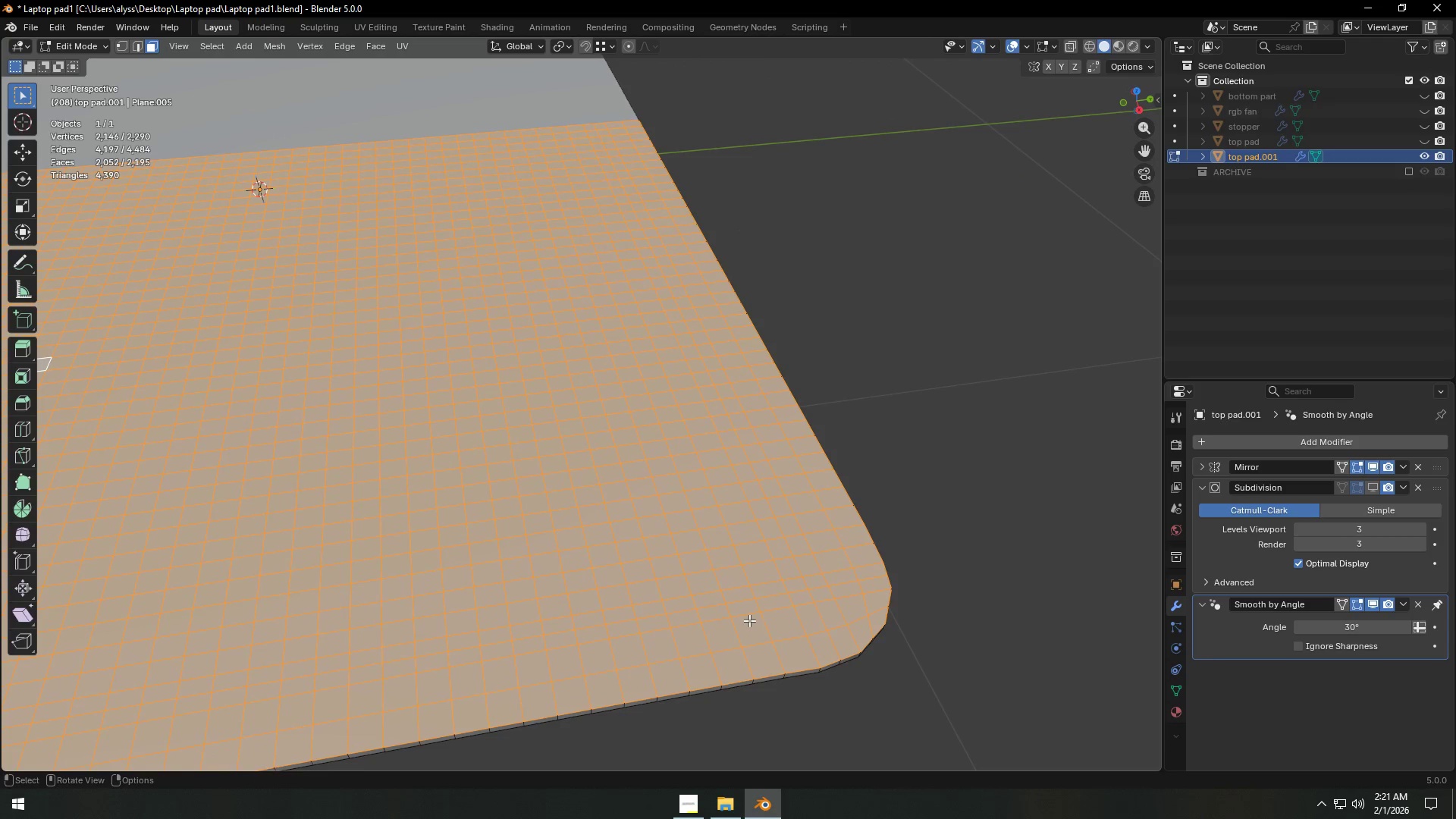 
scroll: coordinate [750, 620], scroll_direction: down, amount: 1.0
 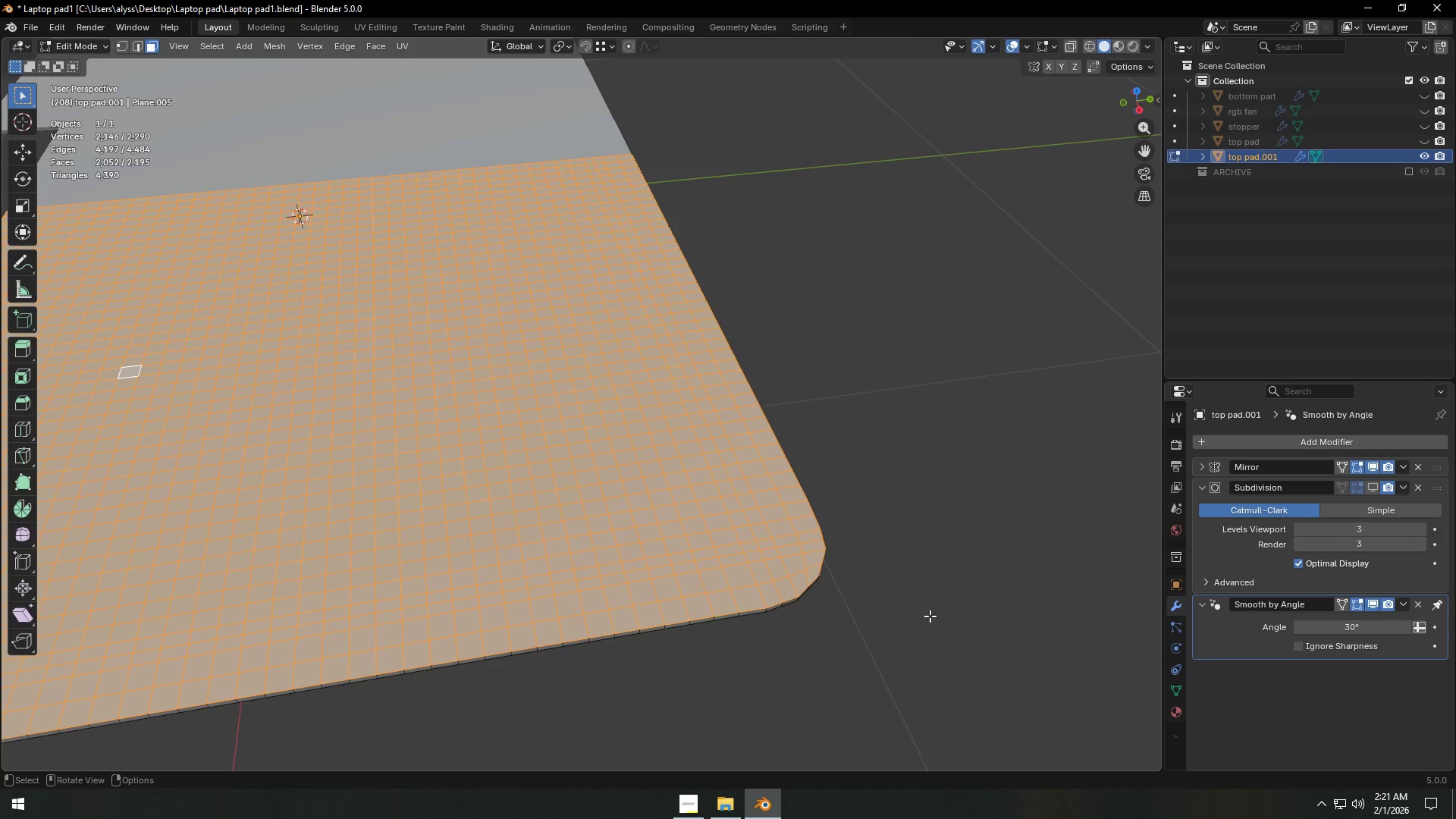 
left_click([965, 620])
 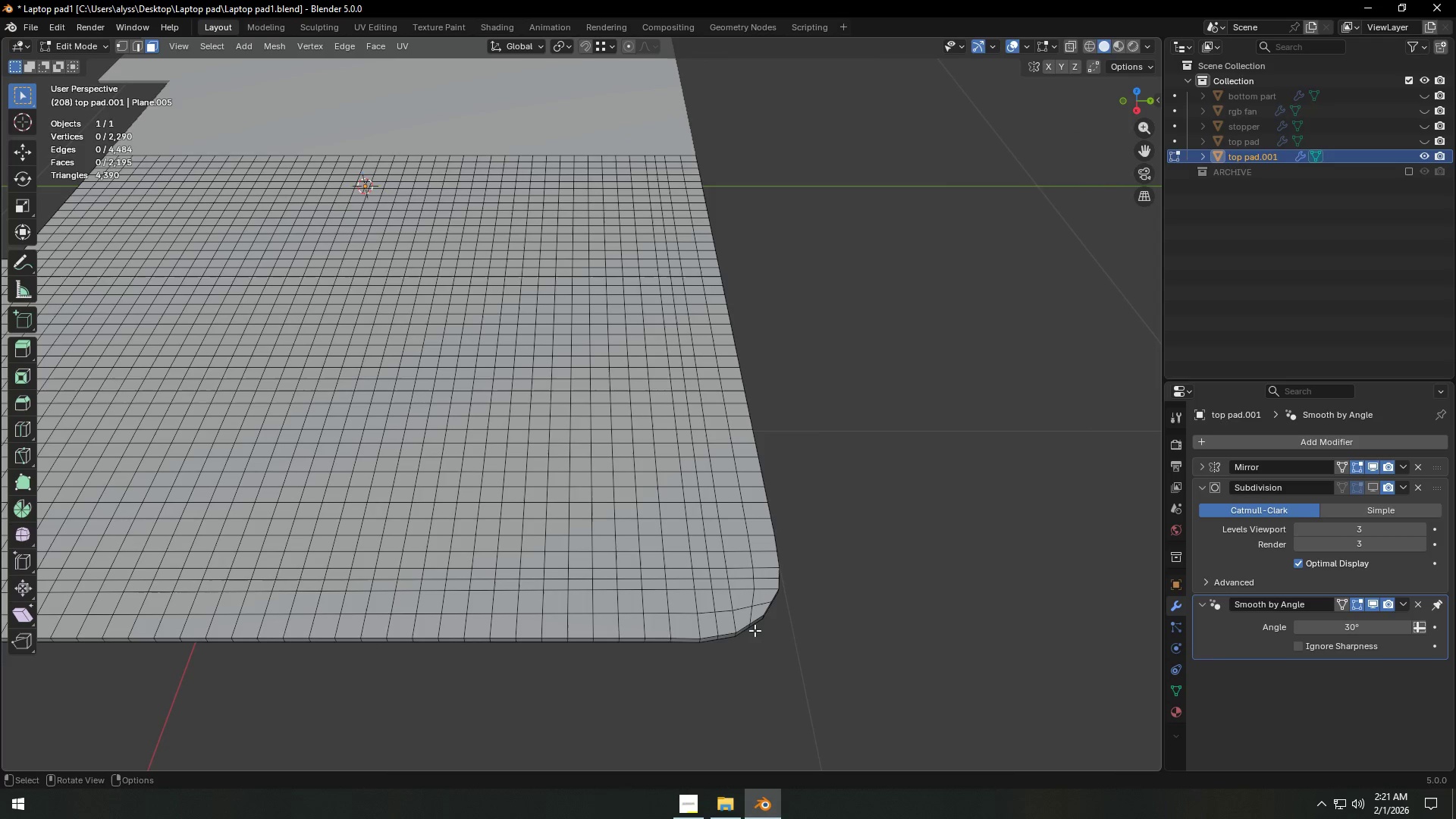 
hold_key(key=ControlLeft, duration=0.44)
 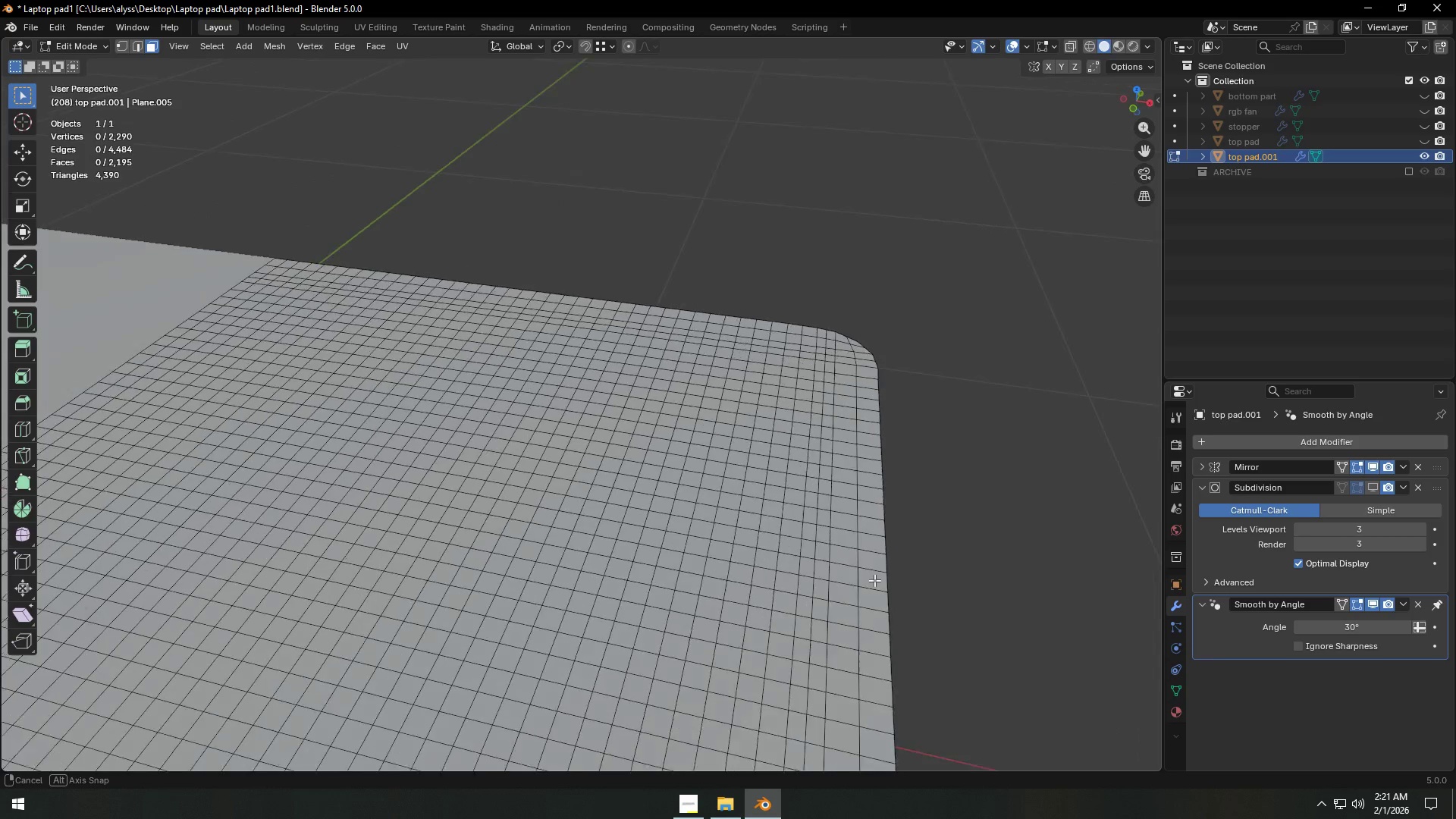 
scroll: coordinate [874, 586], scroll_direction: down, amount: 2.0
 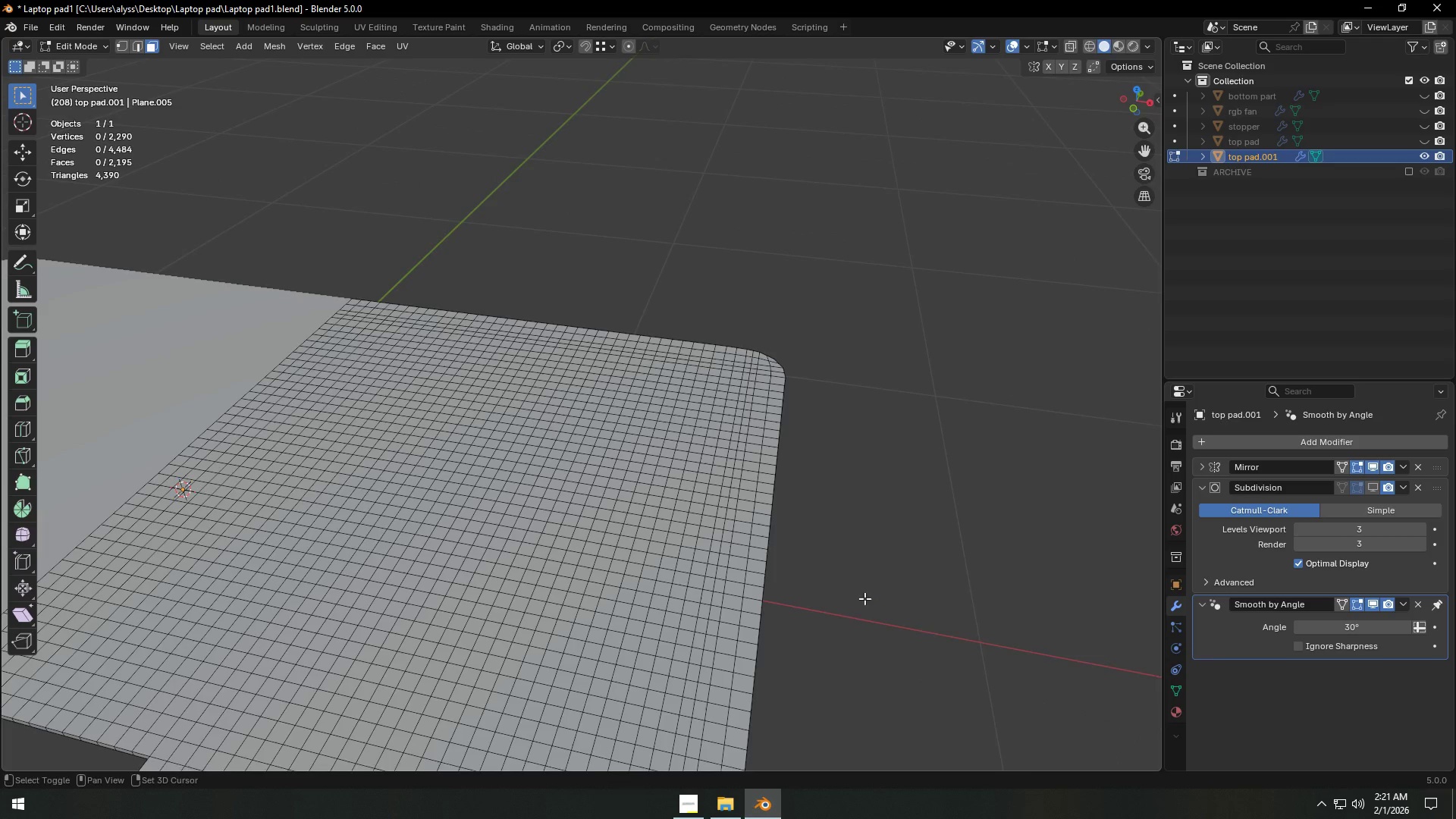 
hold_key(key=ShiftLeft, duration=0.67)
 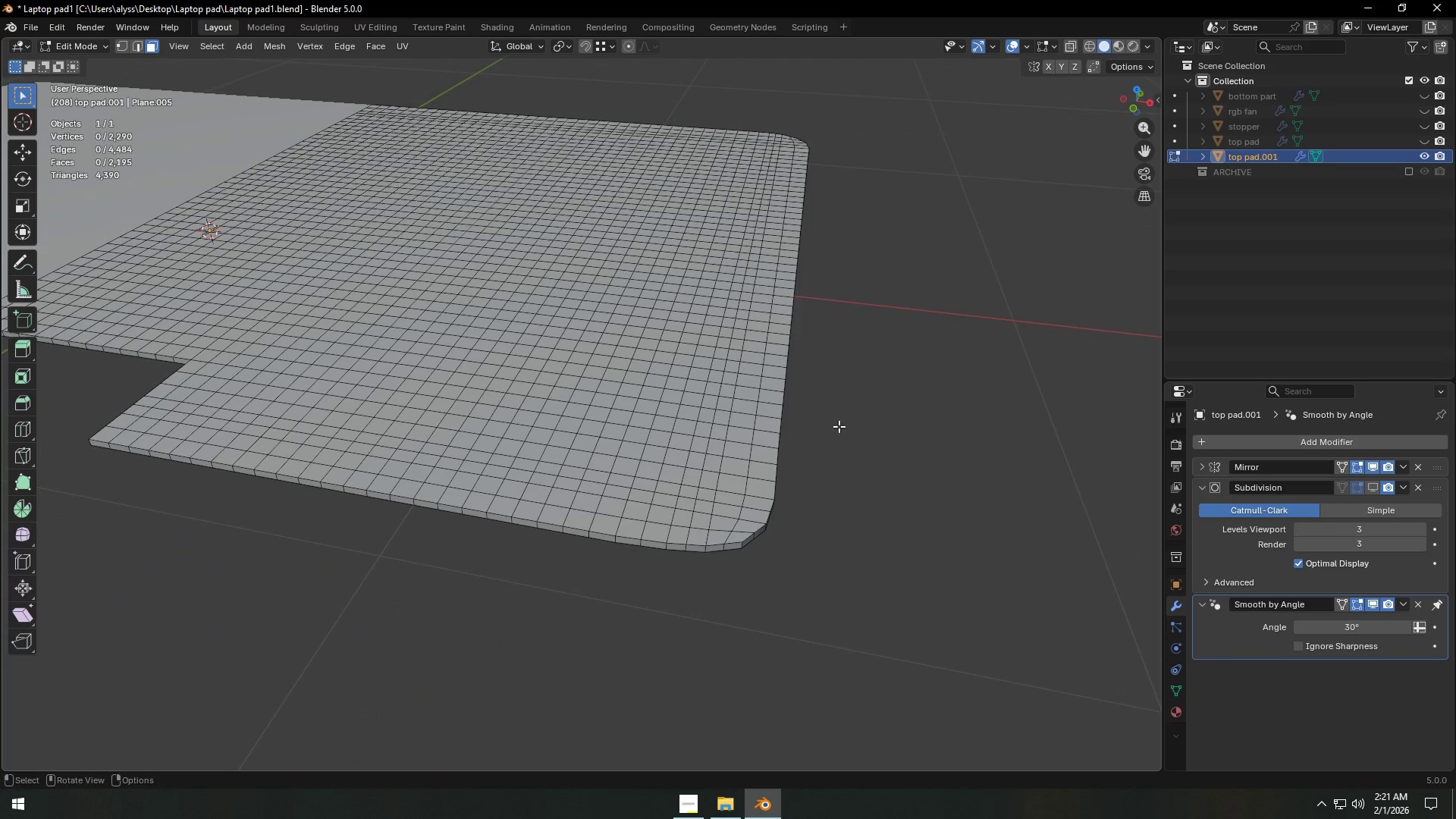 
scroll: coordinate [836, 431], scroll_direction: up, amount: 1.0
 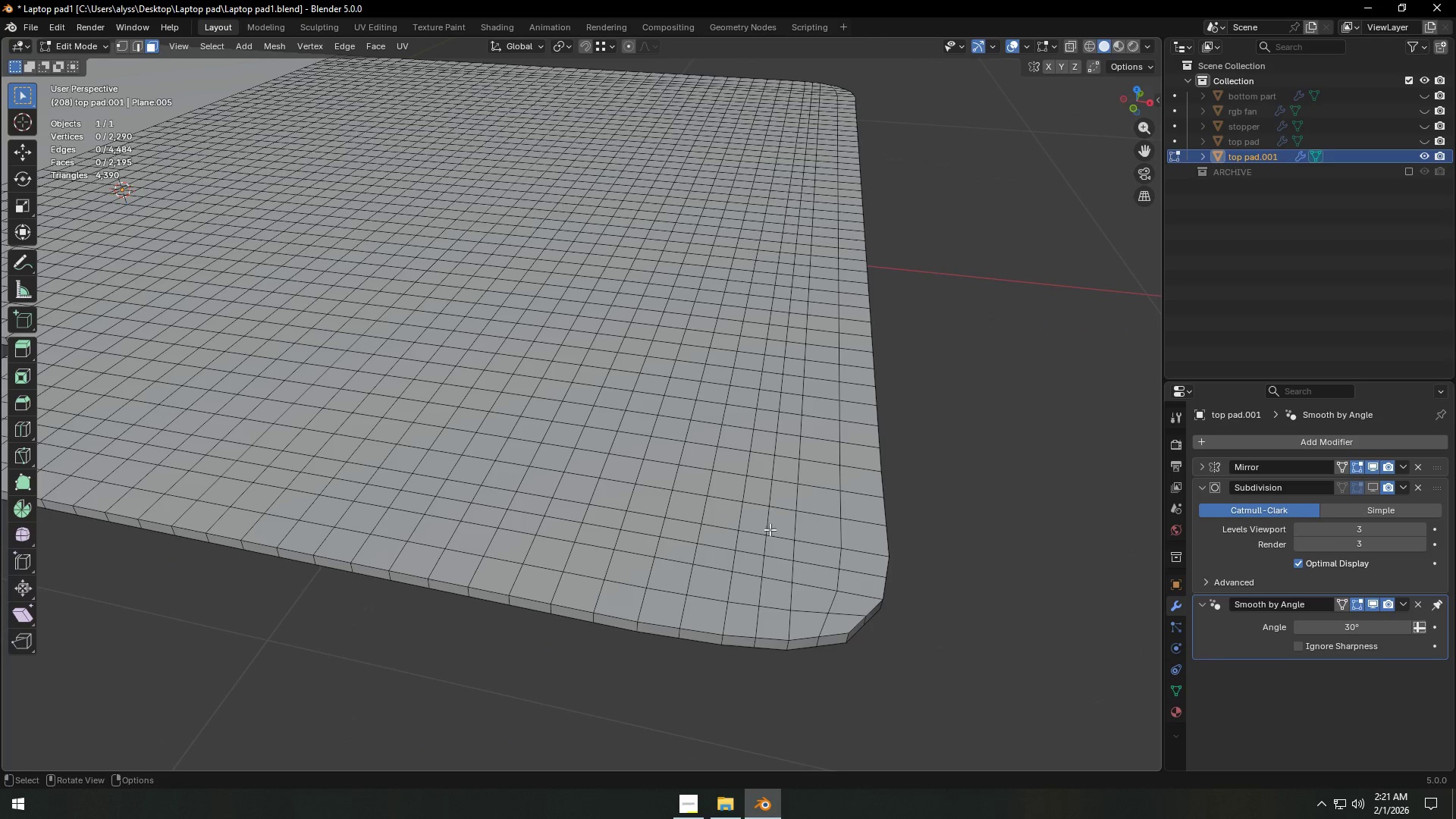 
hold_key(key=AltLeft, duration=0.97)
left_click([760, 540])
 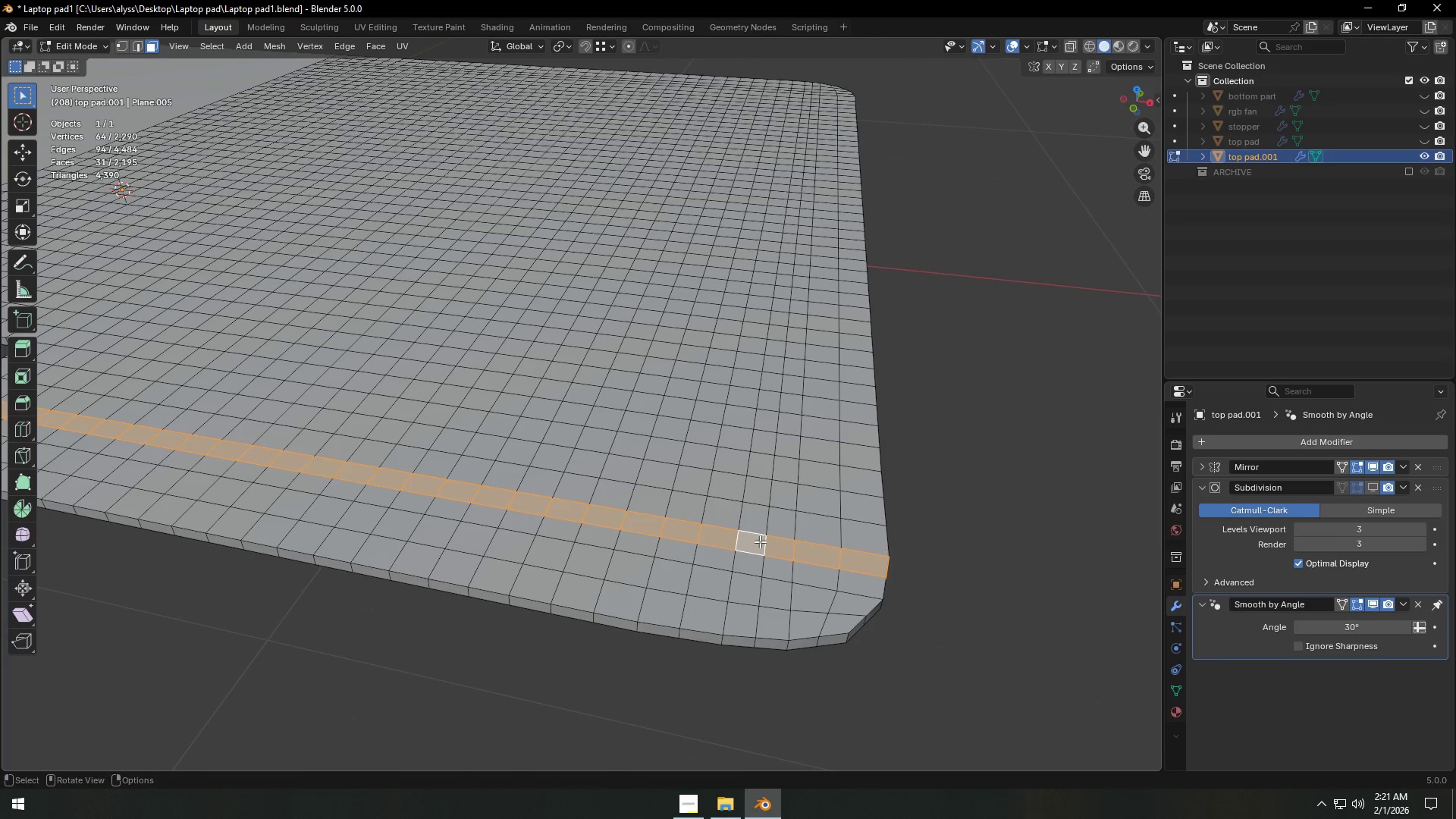 
key(2)
 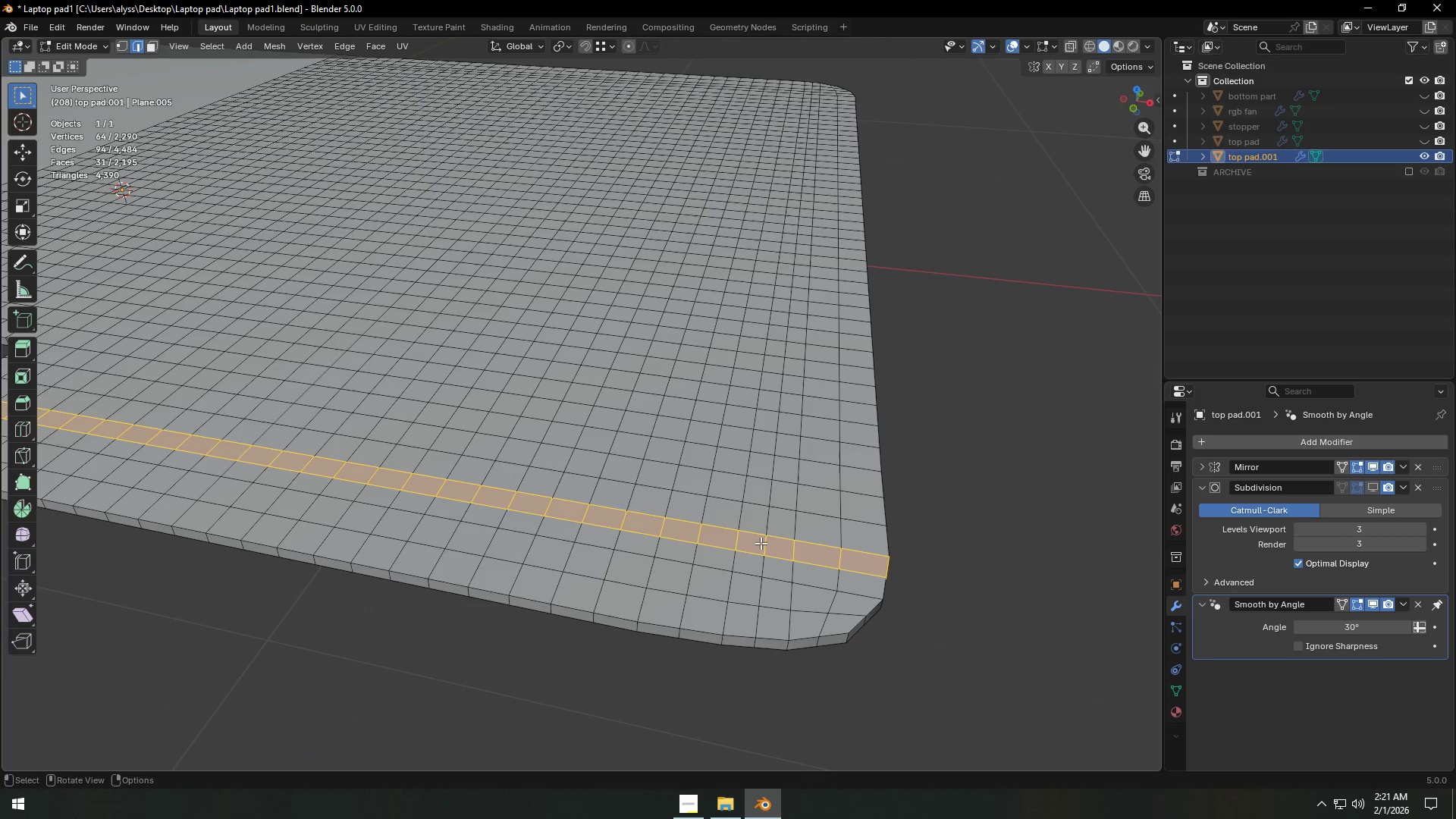 
hold_key(key=AltLeft, duration=0.5)
left_click([761, 543])
 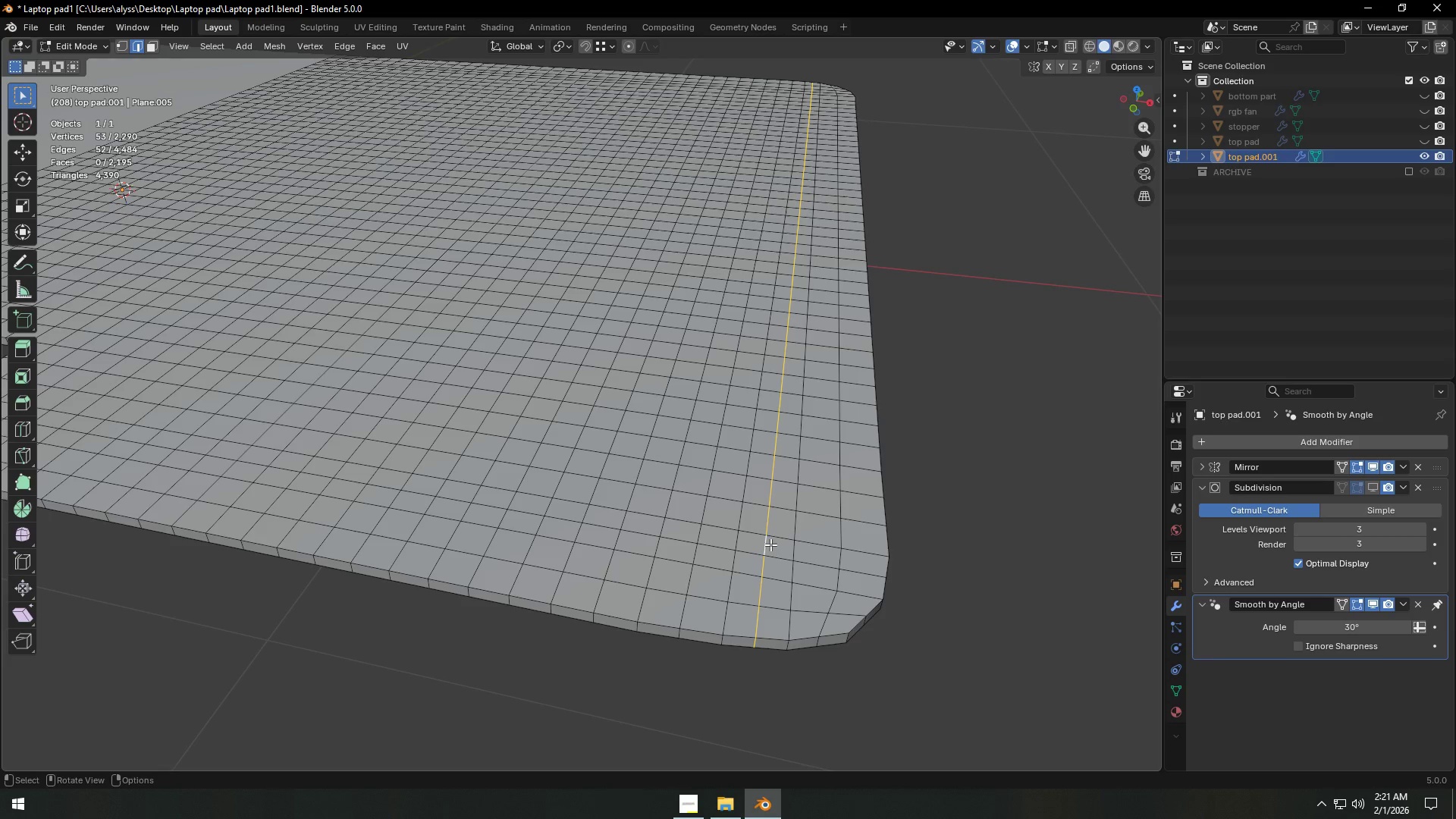 
key(Control+X)
 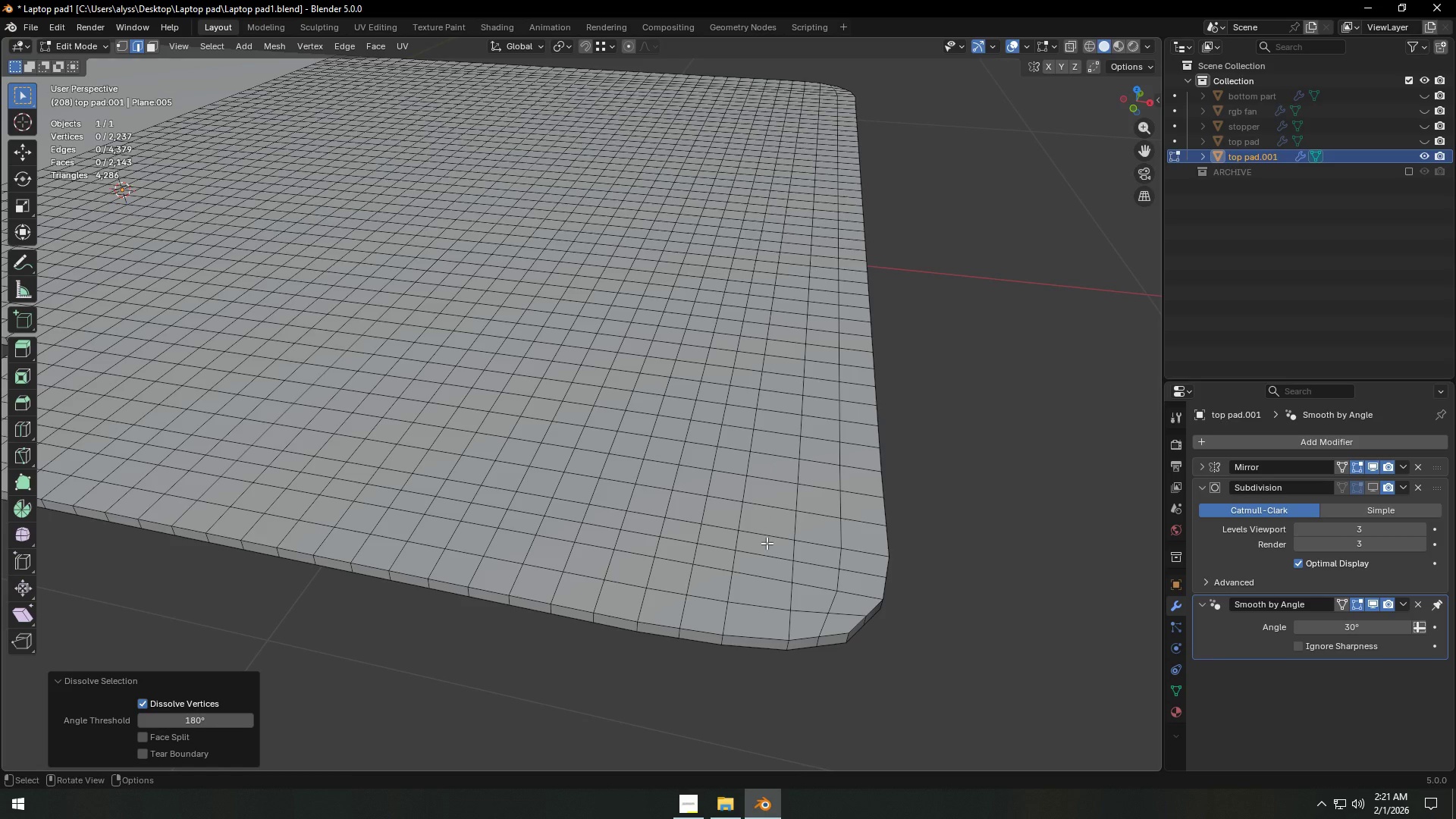 
scroll: coordinate [767, 543], scroll_direction: down, amount: 1.0
 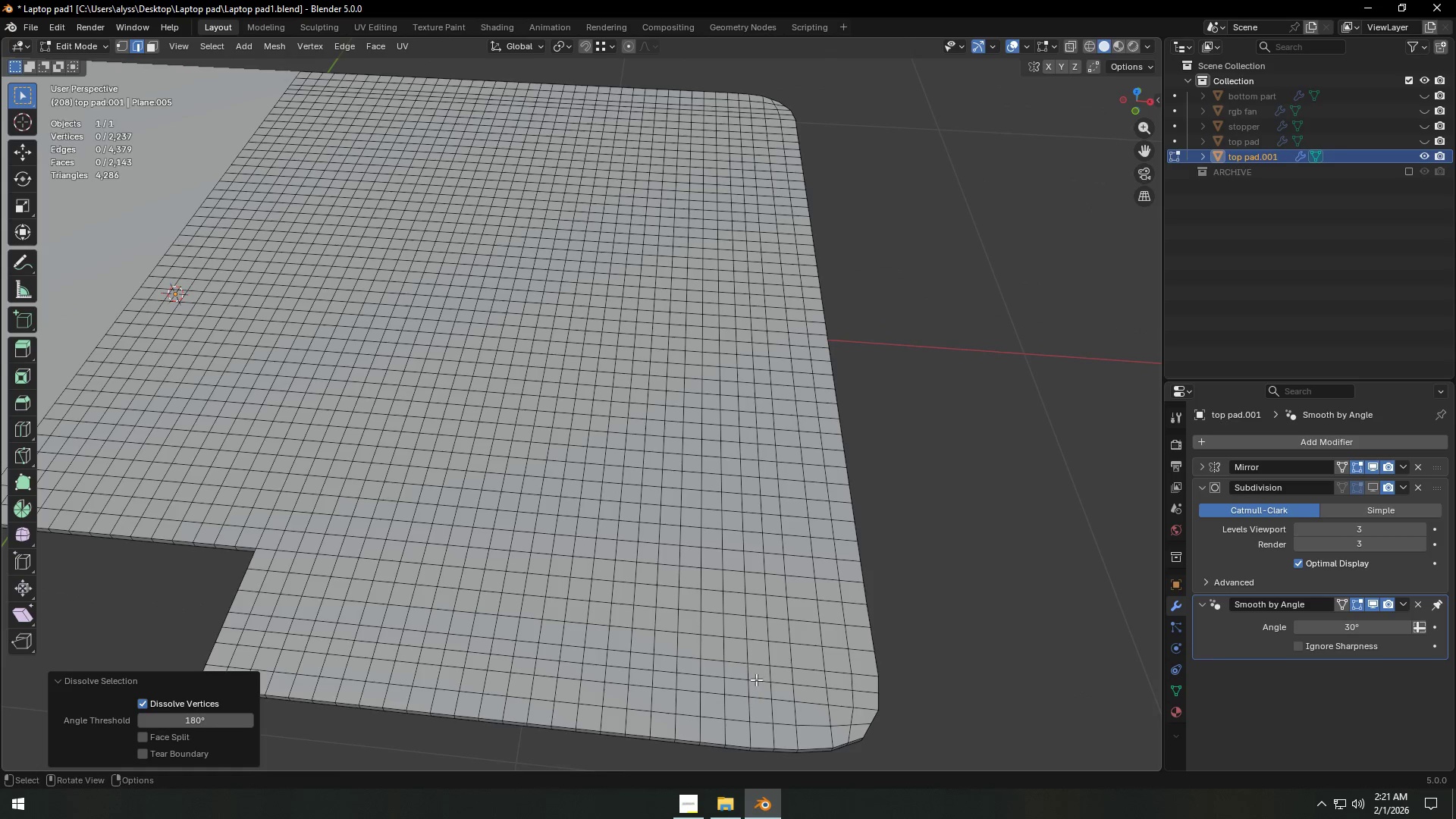 
hold_key(key=AltLeft, duration=0.34)
left_click([736, 679])
 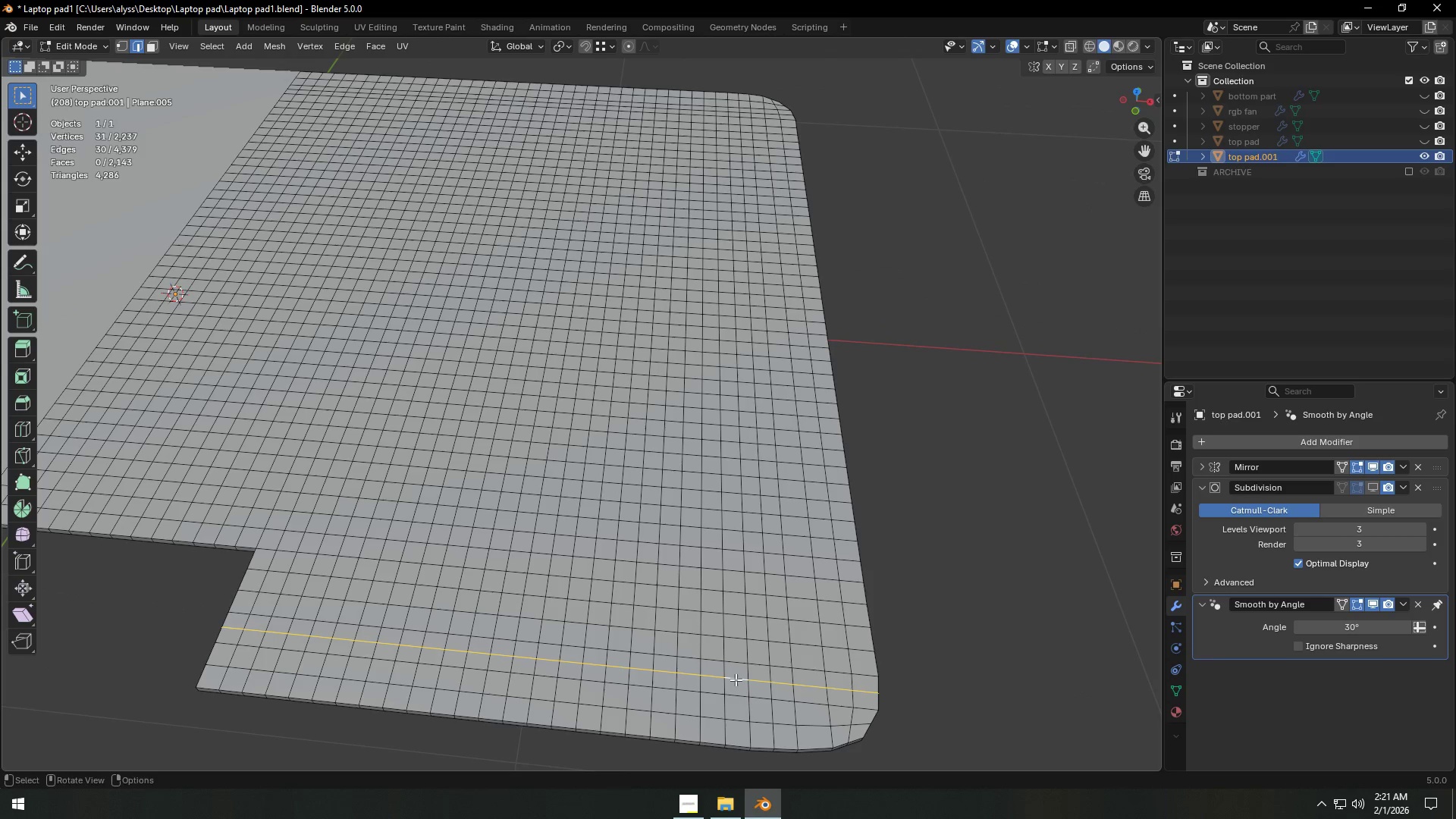 
key(Control+ControlLeft)
 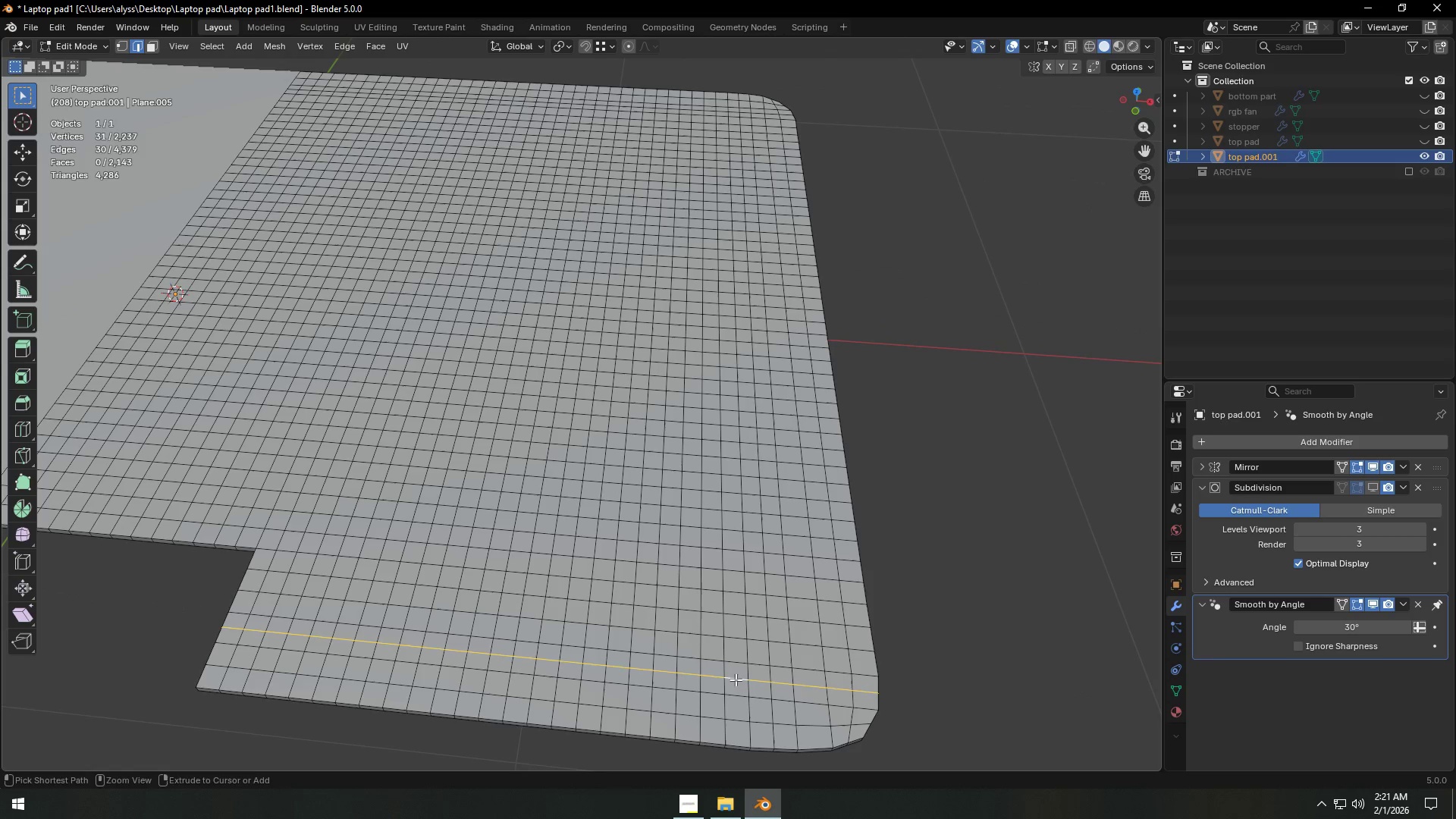 
key(Control+X)
 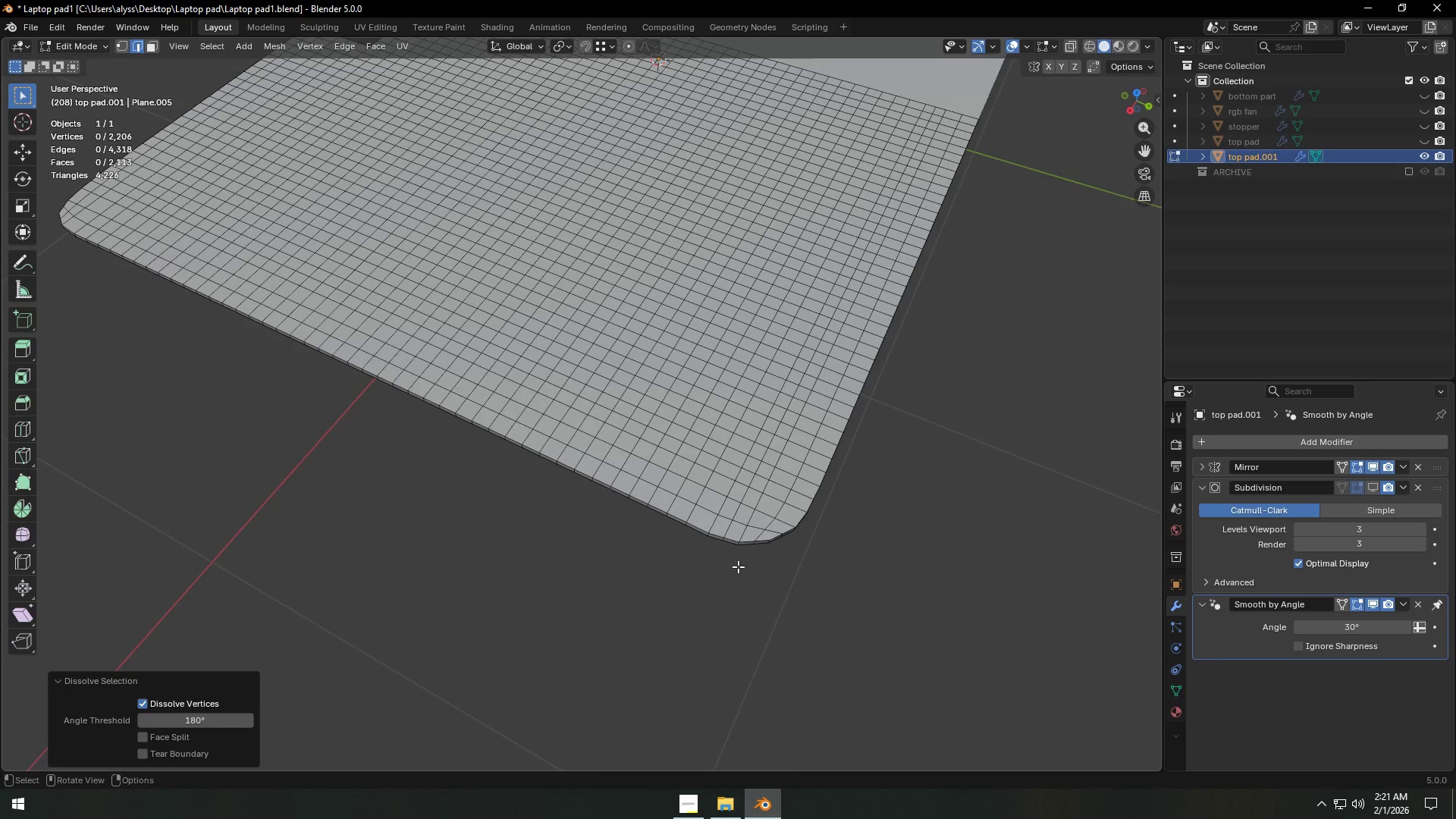 
hold_key(key=AltLeft, duration=0.5)
left_click([744, 495])
 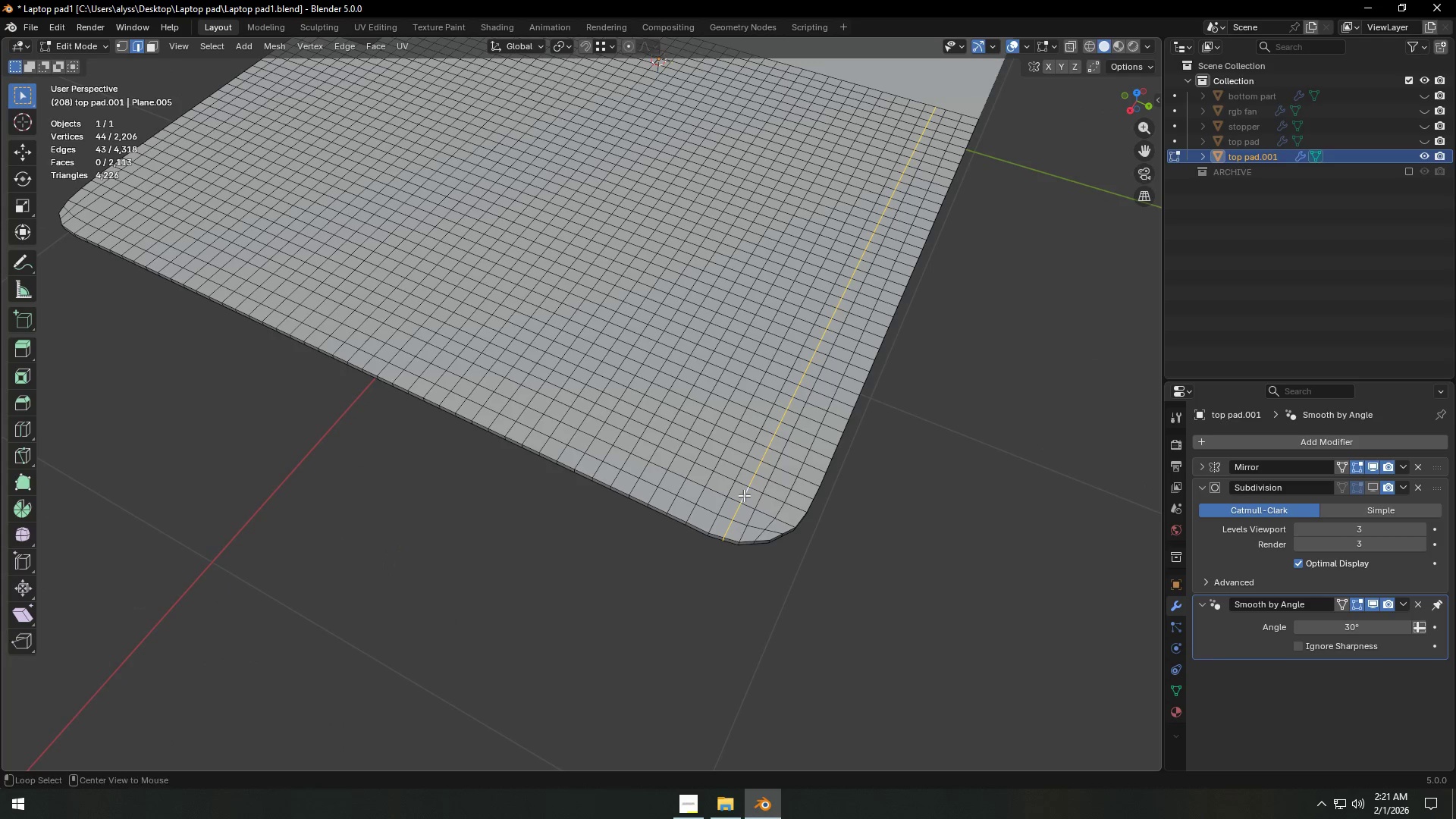 
key(Control+ControlLeft)
 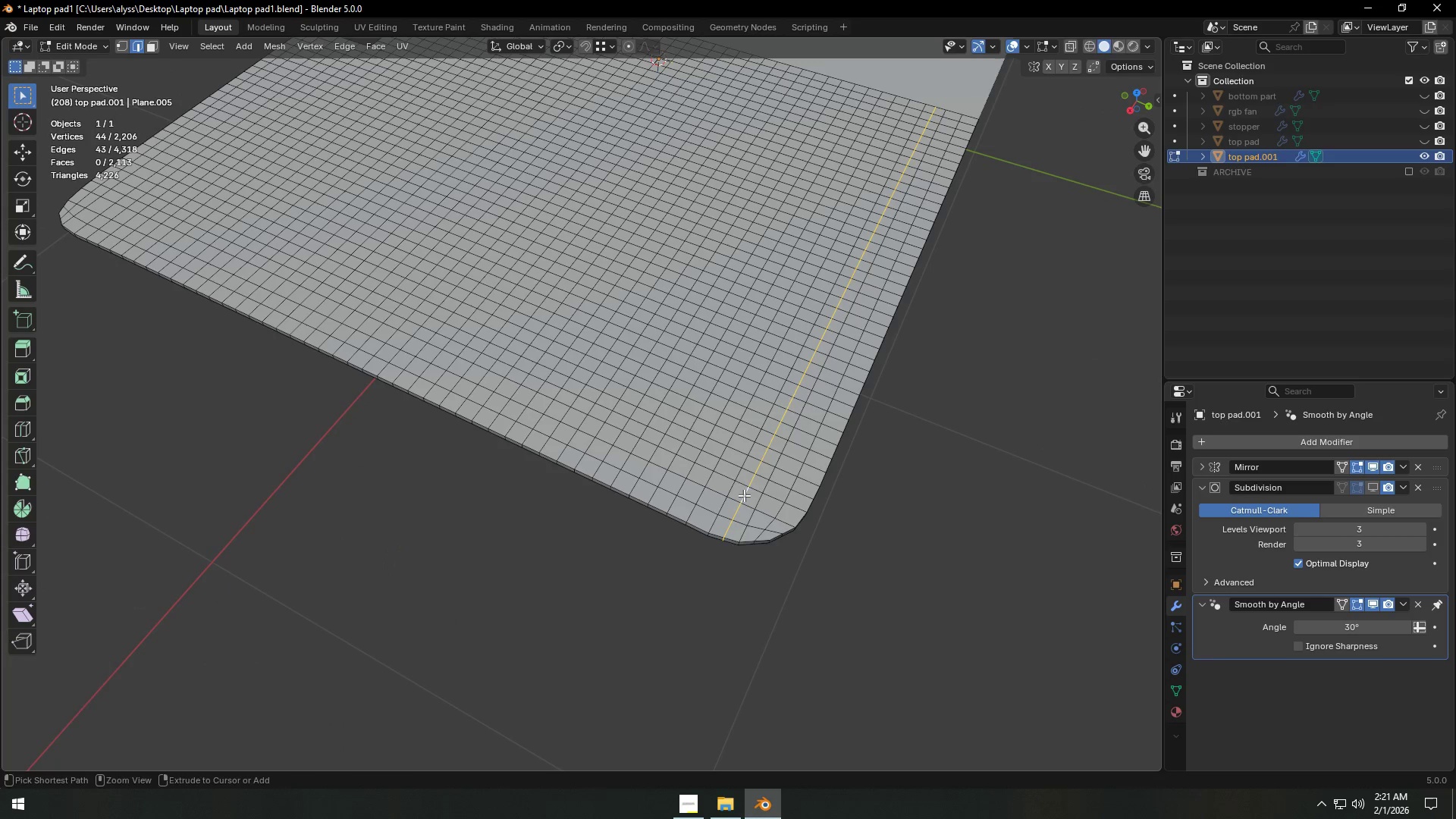 
key(Control+X)
 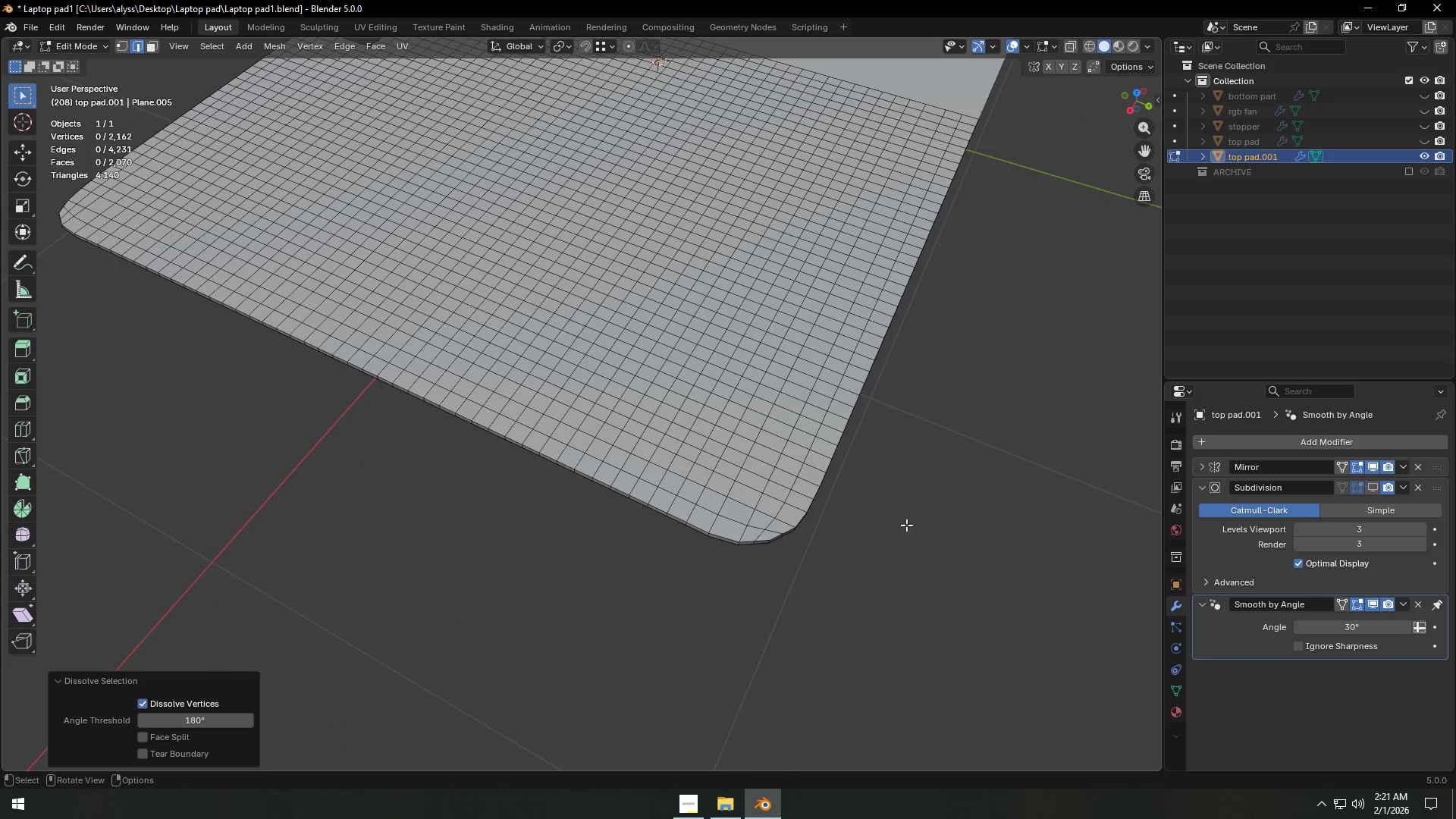 
left_click([908, 526])
 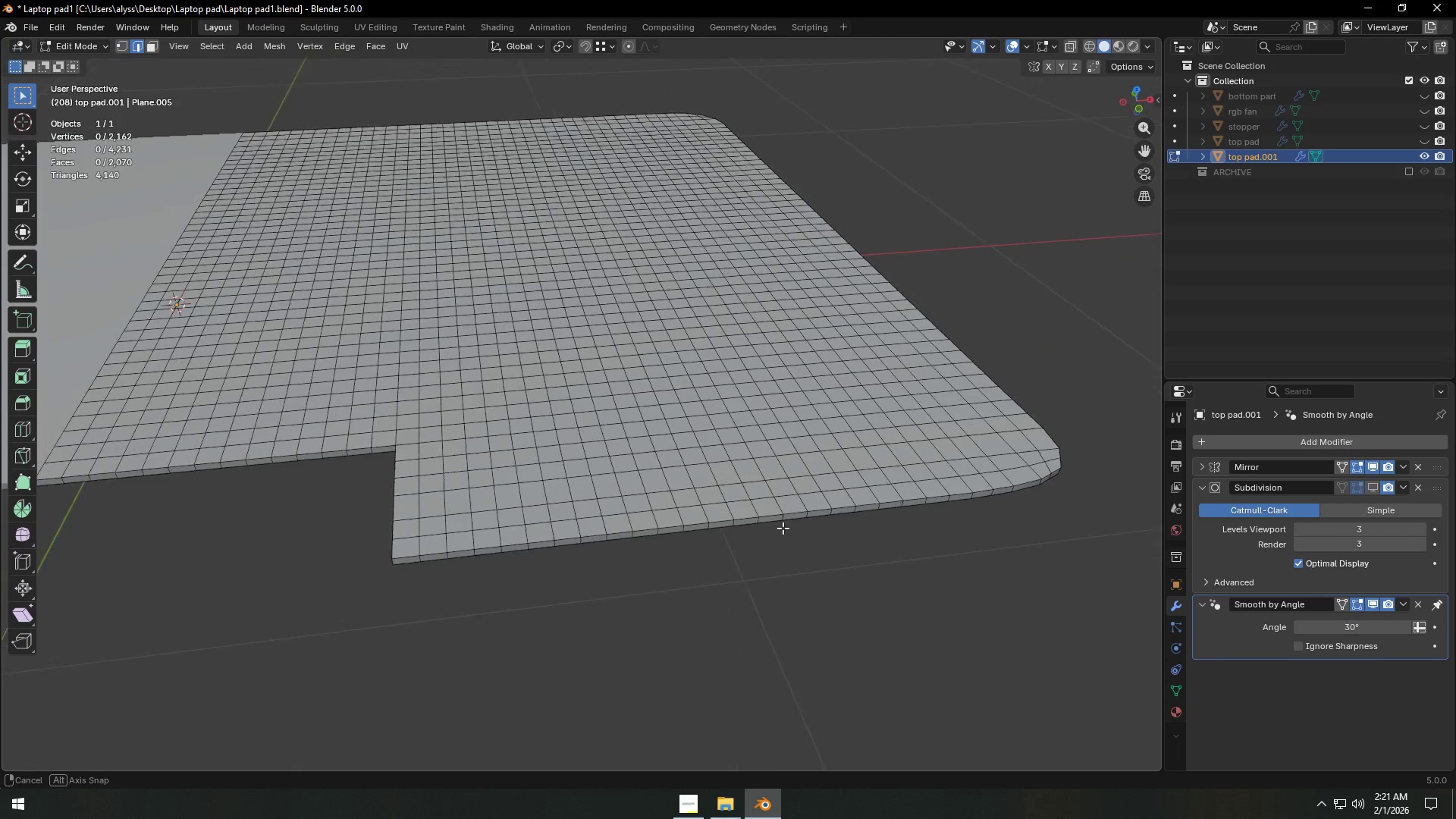 
scroll: coordinate [785, 528], scroll_direction: down, amount: 4.0
 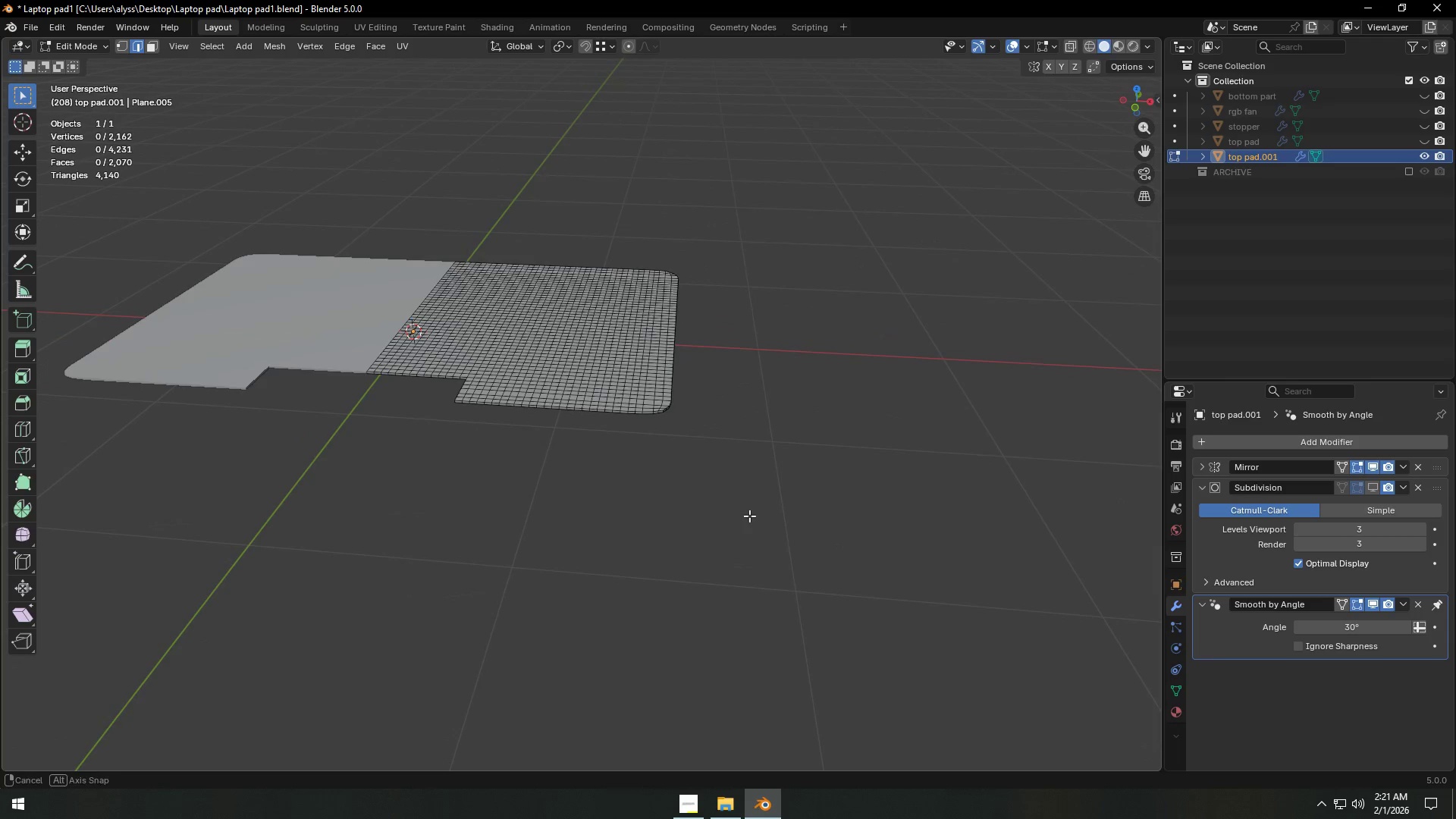 
key(Tab)
 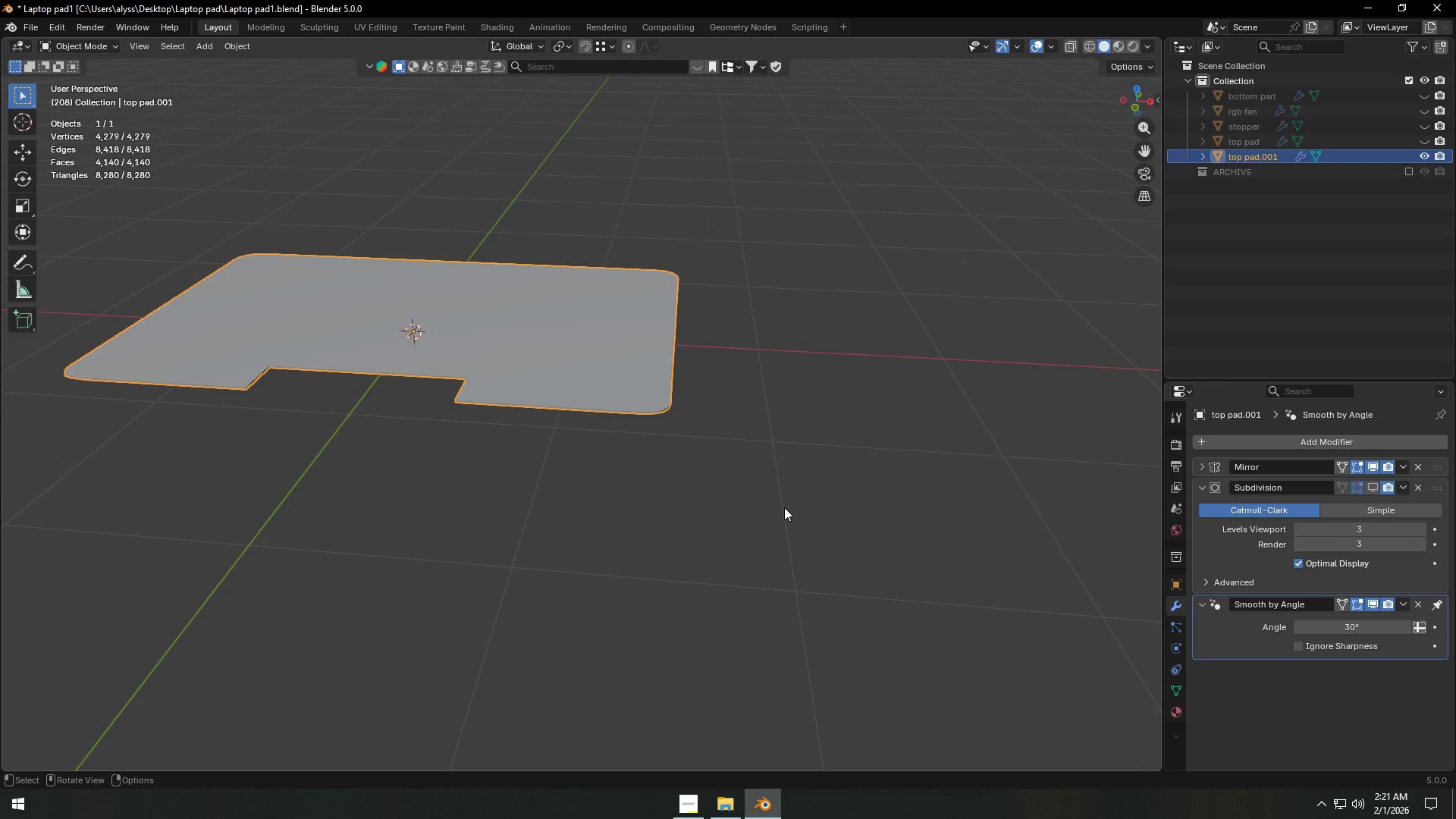 
left_click([784, 507])
 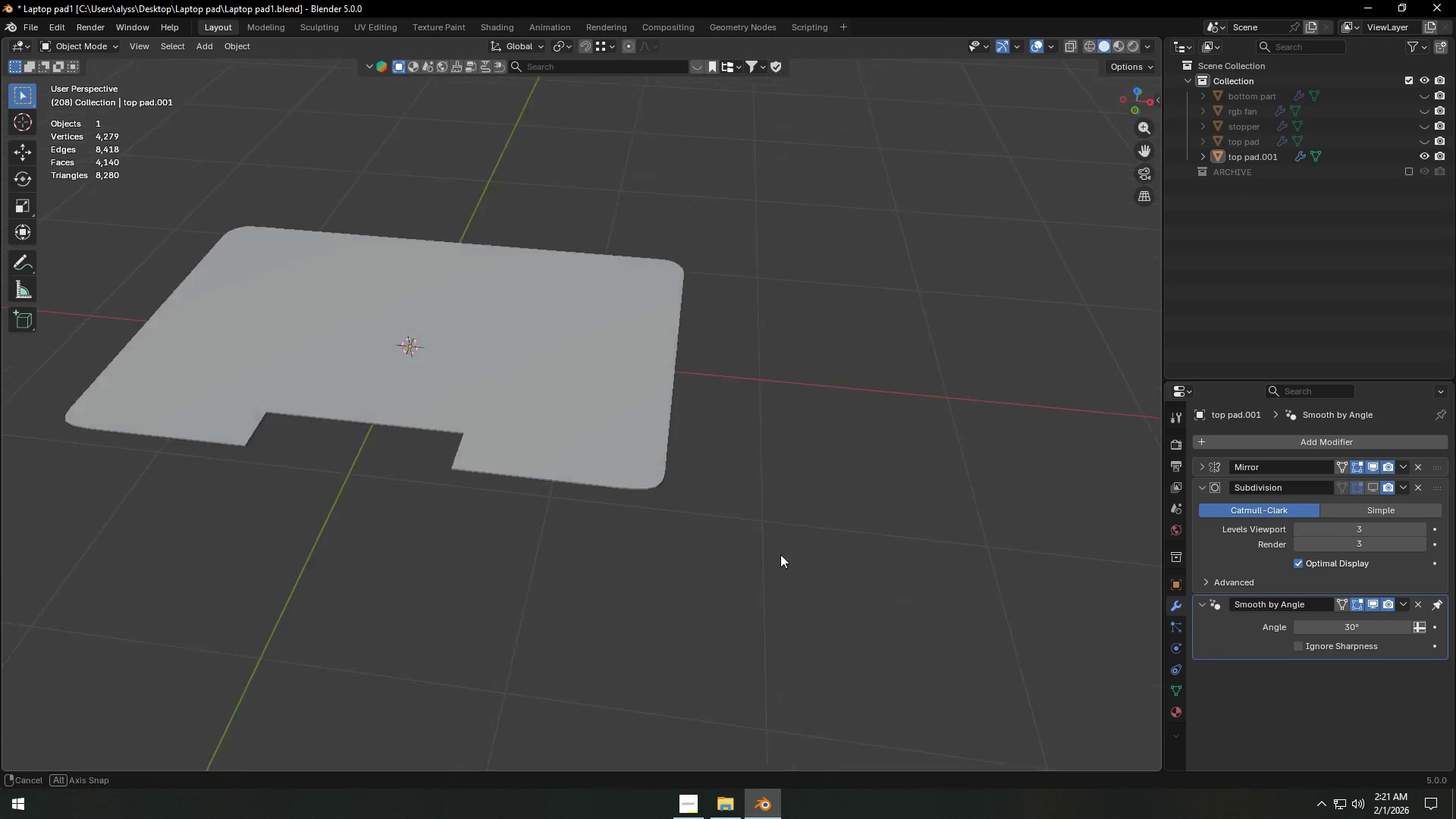 
key(Tab)
 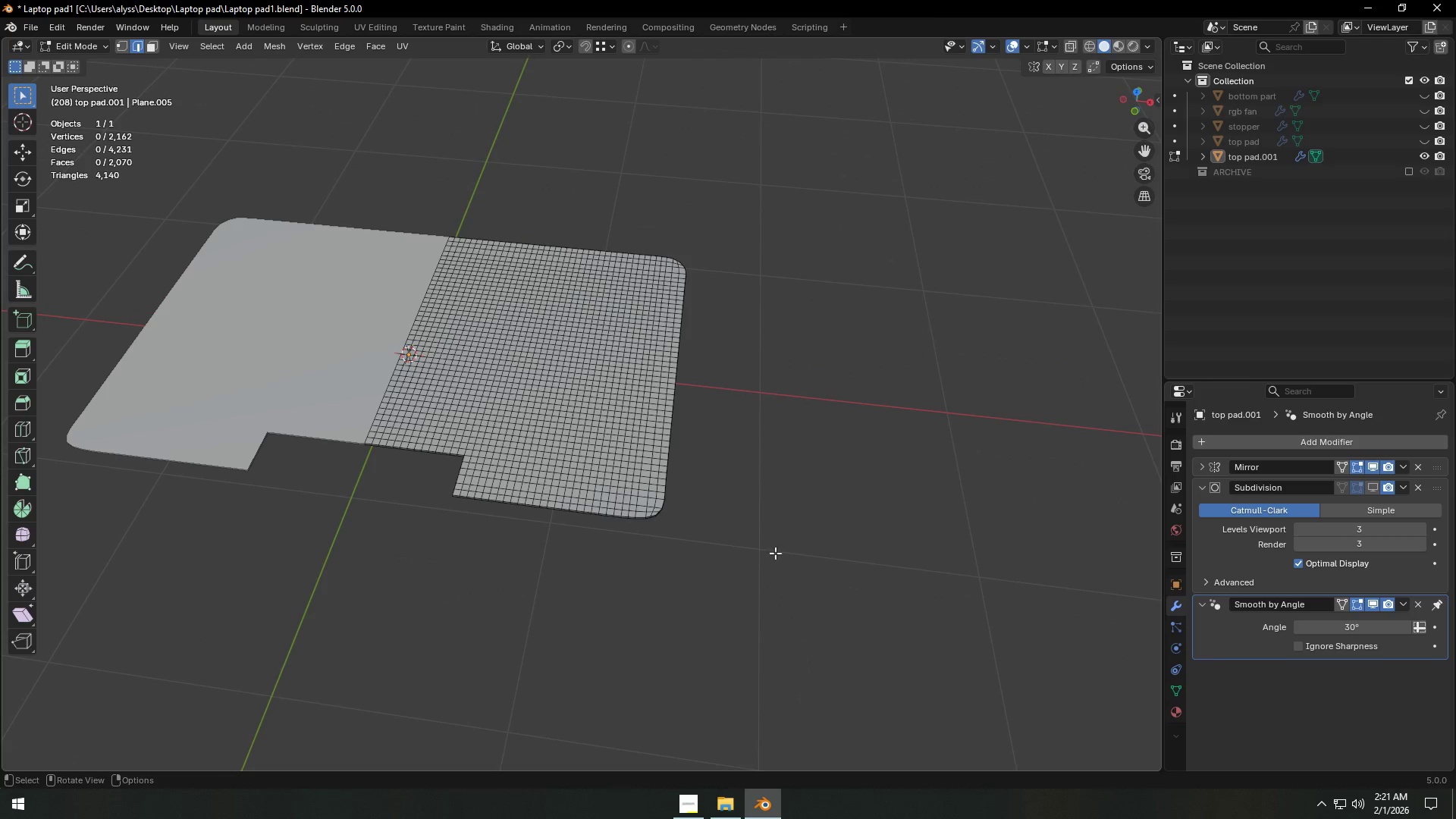 
scroll: coordinate [774, 548], scroll_direction: up, amount: 3.0
 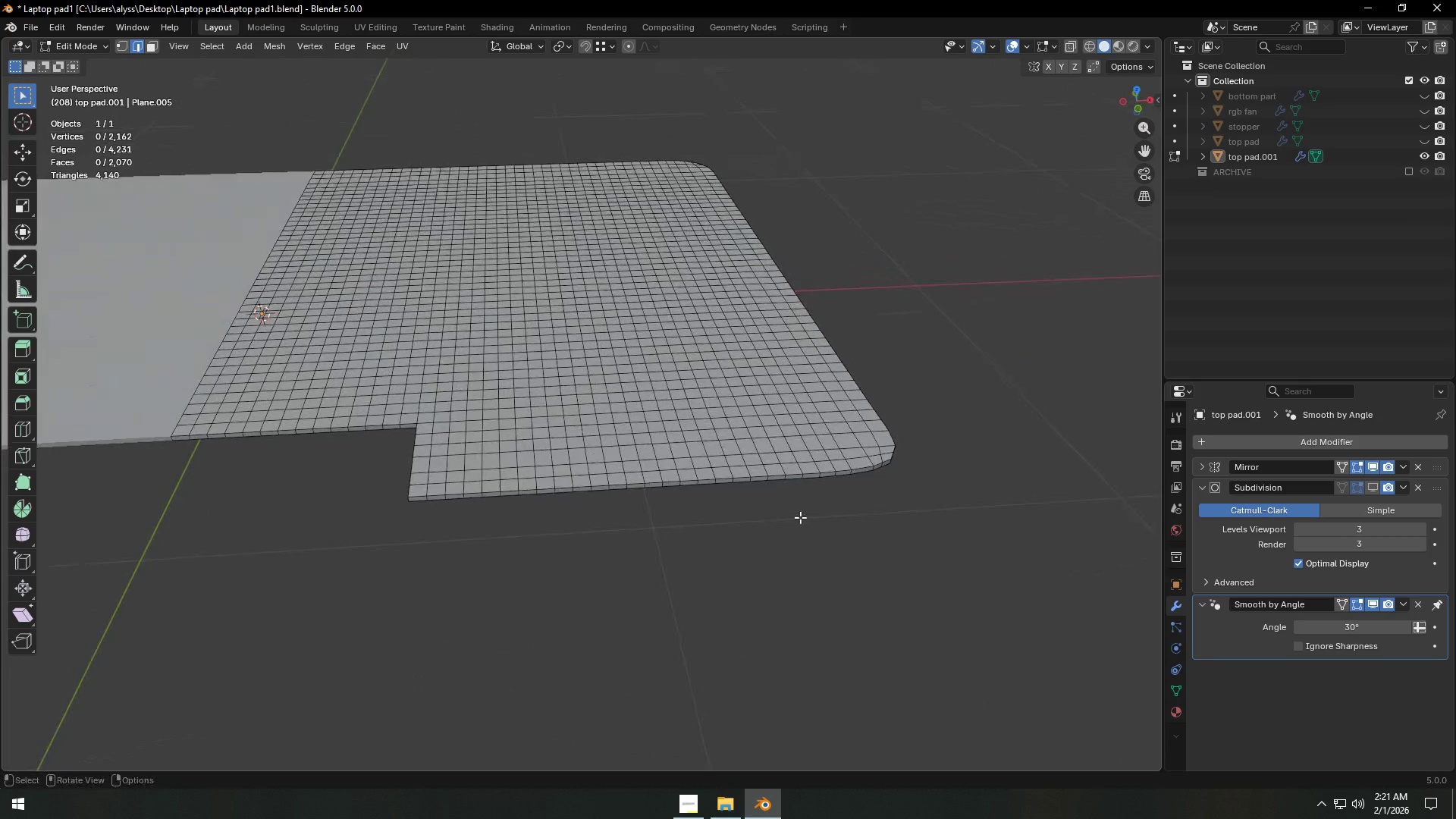 
hold_key(key=ControlLeft, duration=0.59)
 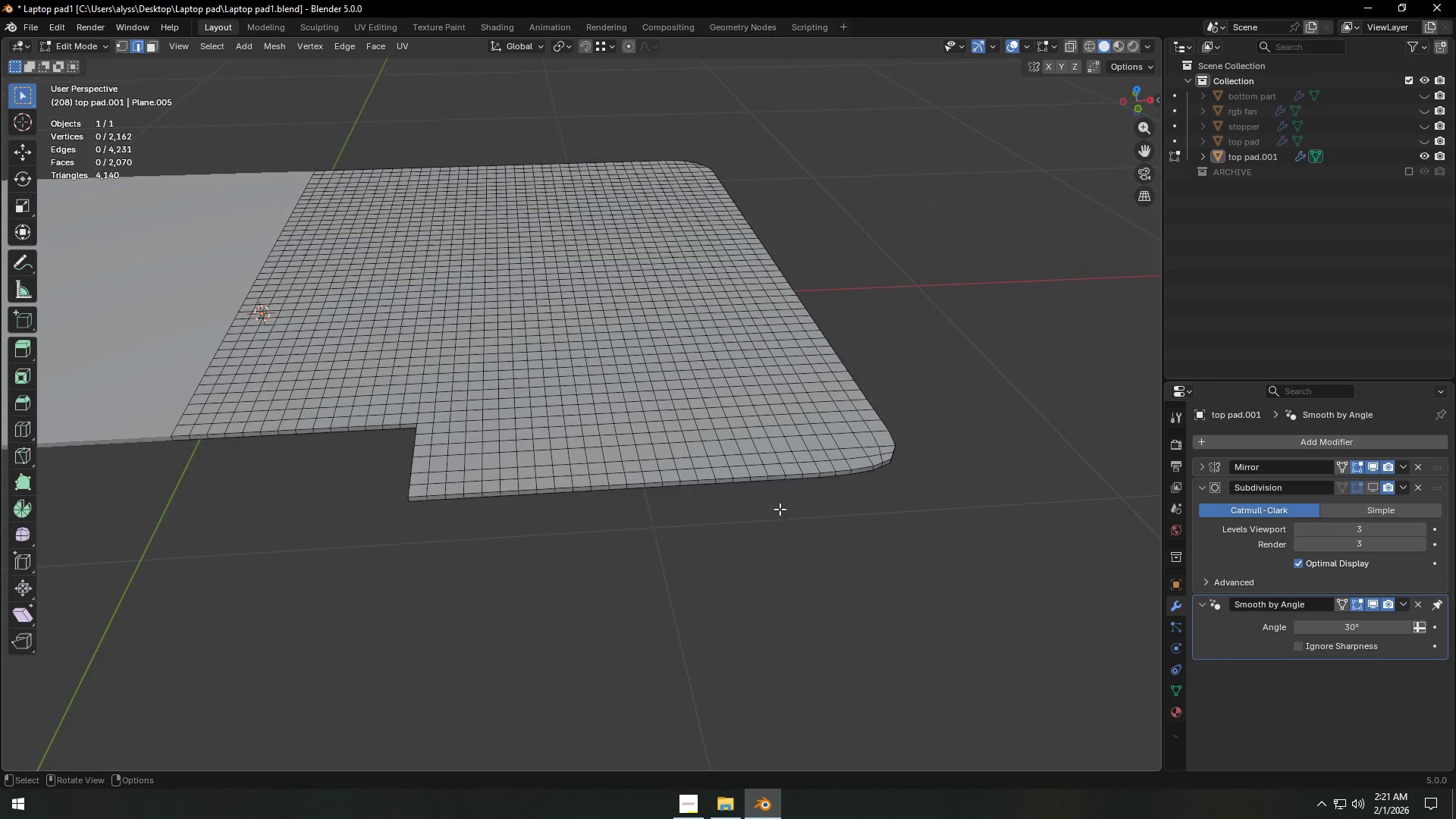 
key(Tab)
 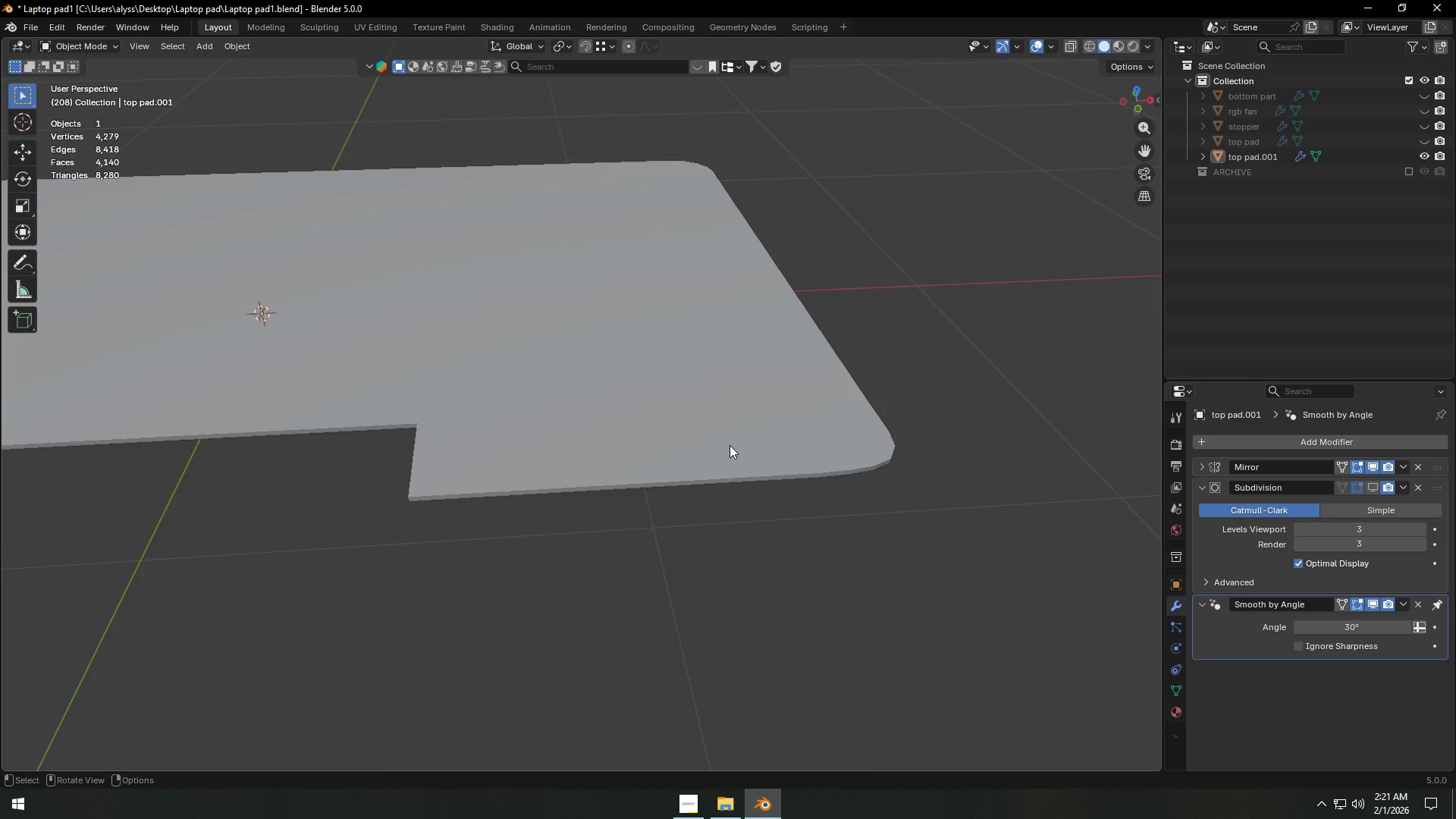 
left_click([723, 434])
 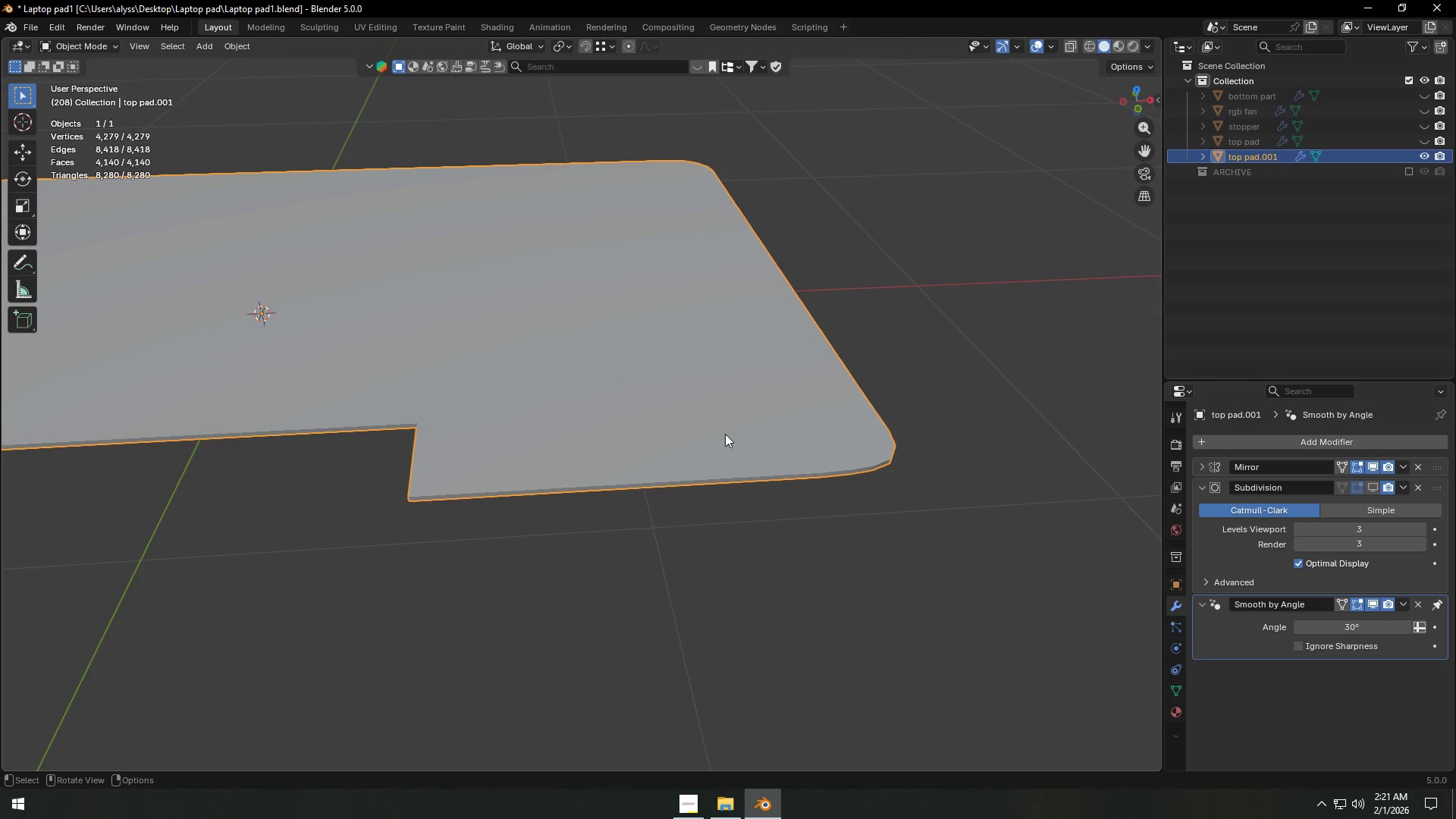 
key(Control+A)
 